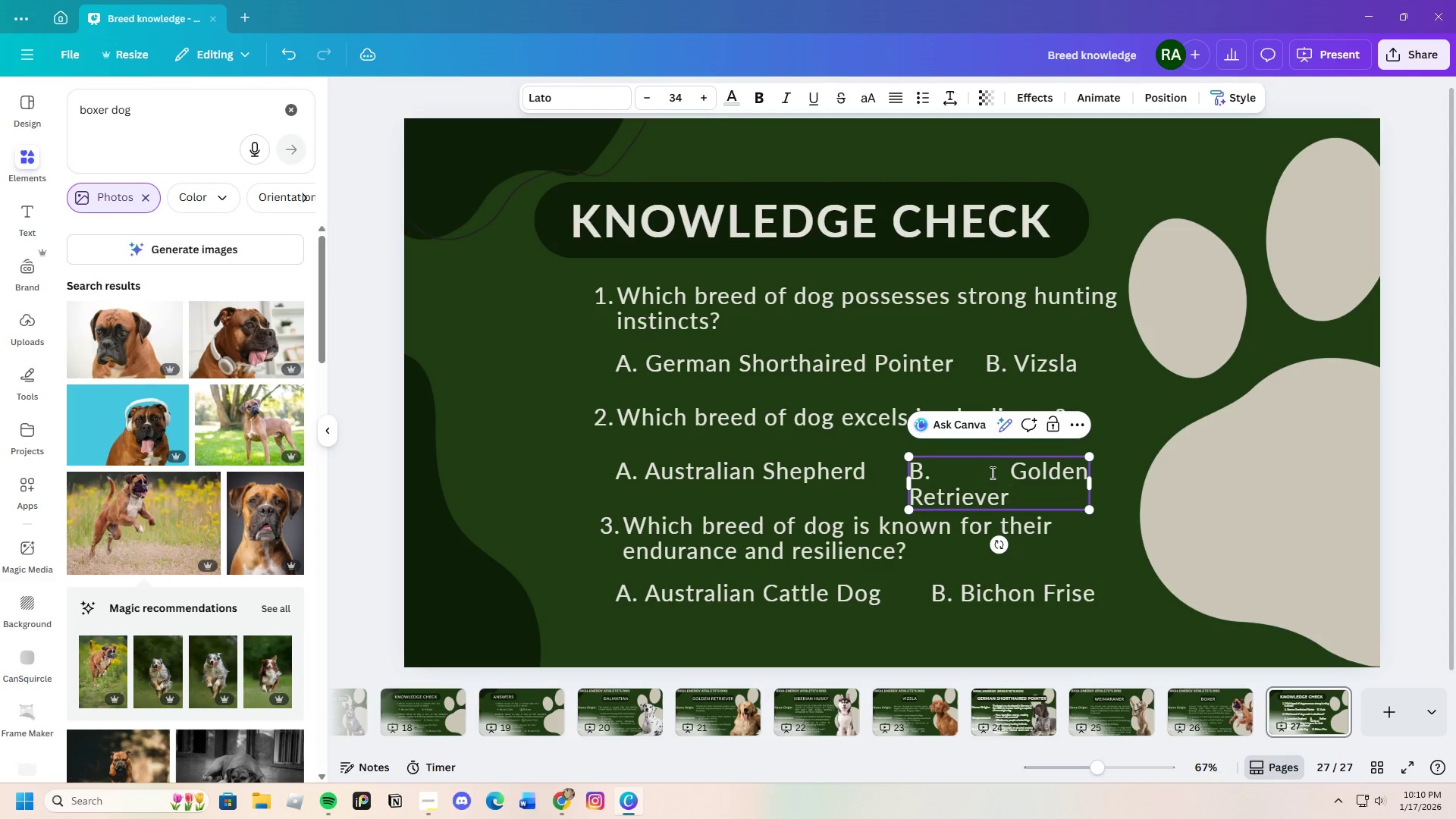 
left_click_drag(start_coordinate=[1092, 485], to_coordinate=[1141, 475])
 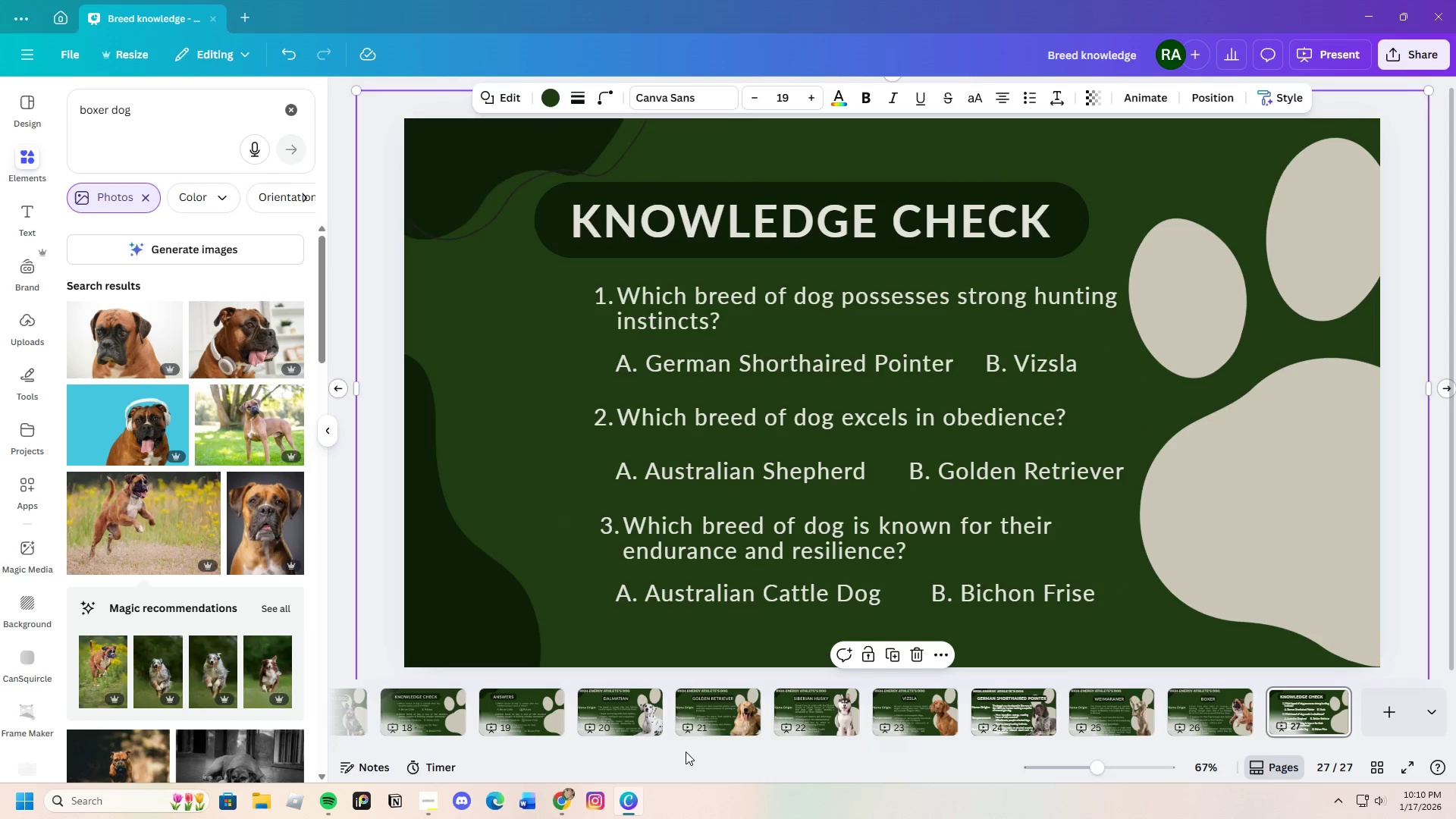 
left_click([731, 720])
 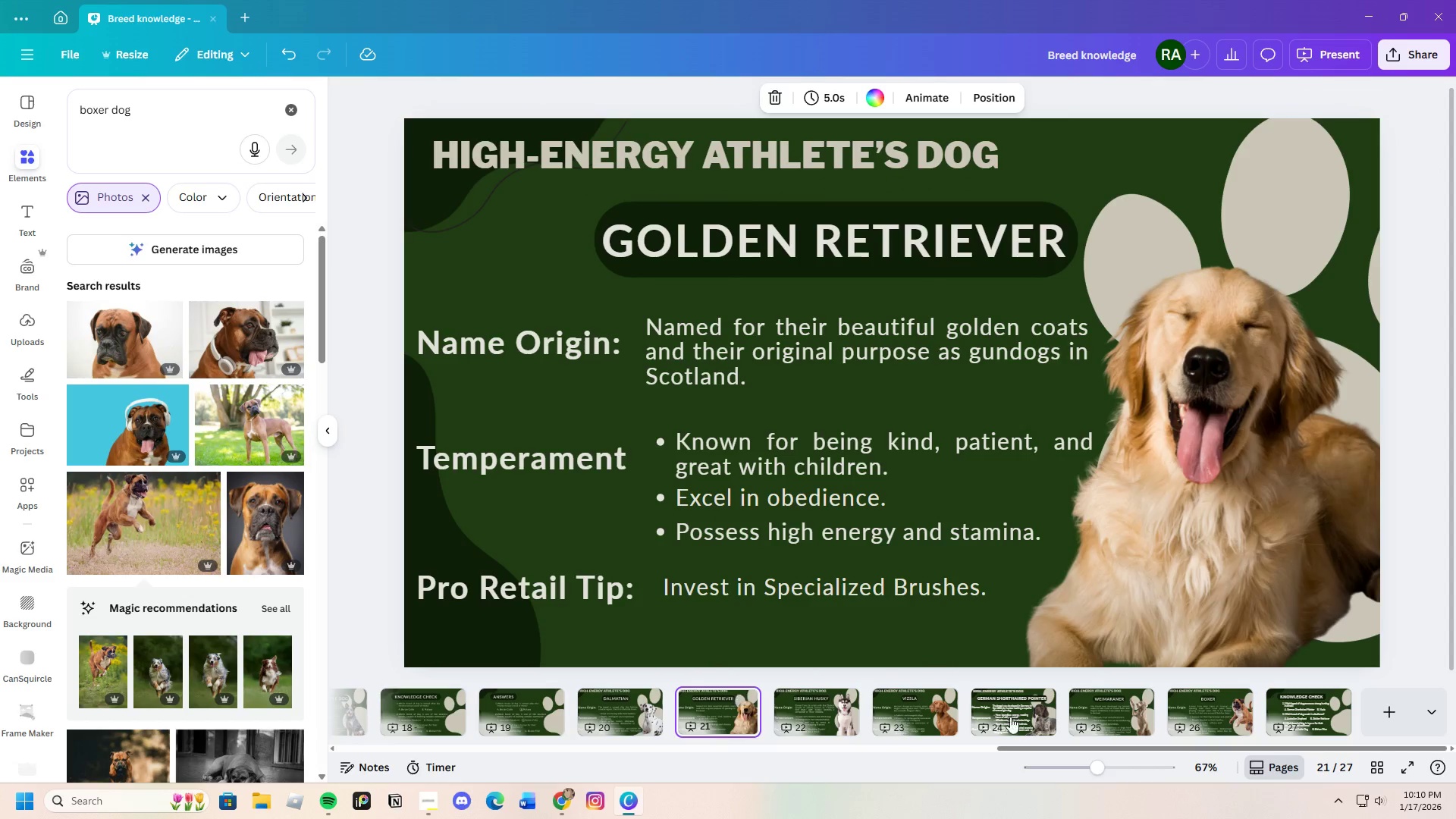 
left_click([1309, 711])
 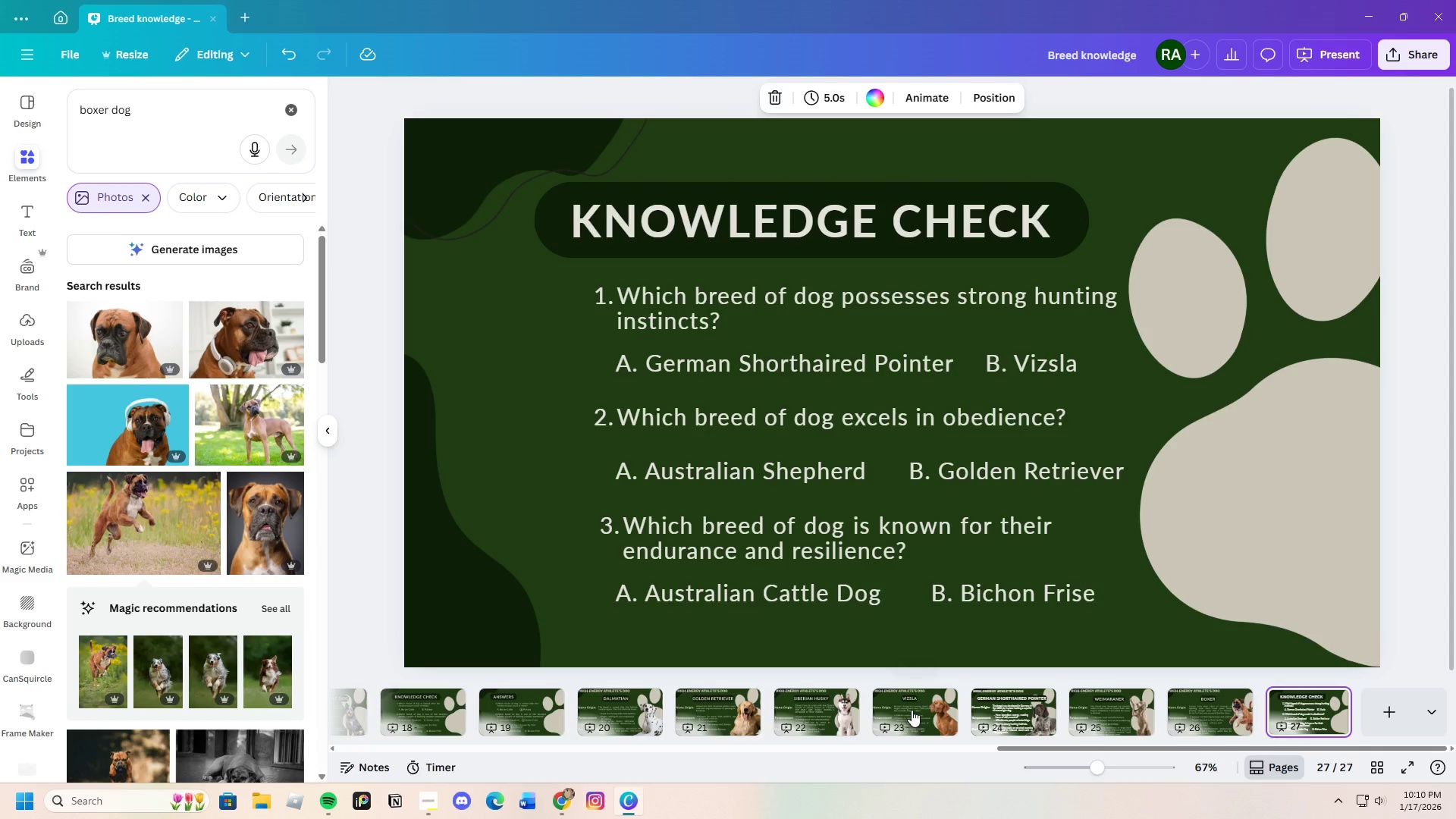 
left_click([1033, 708])
 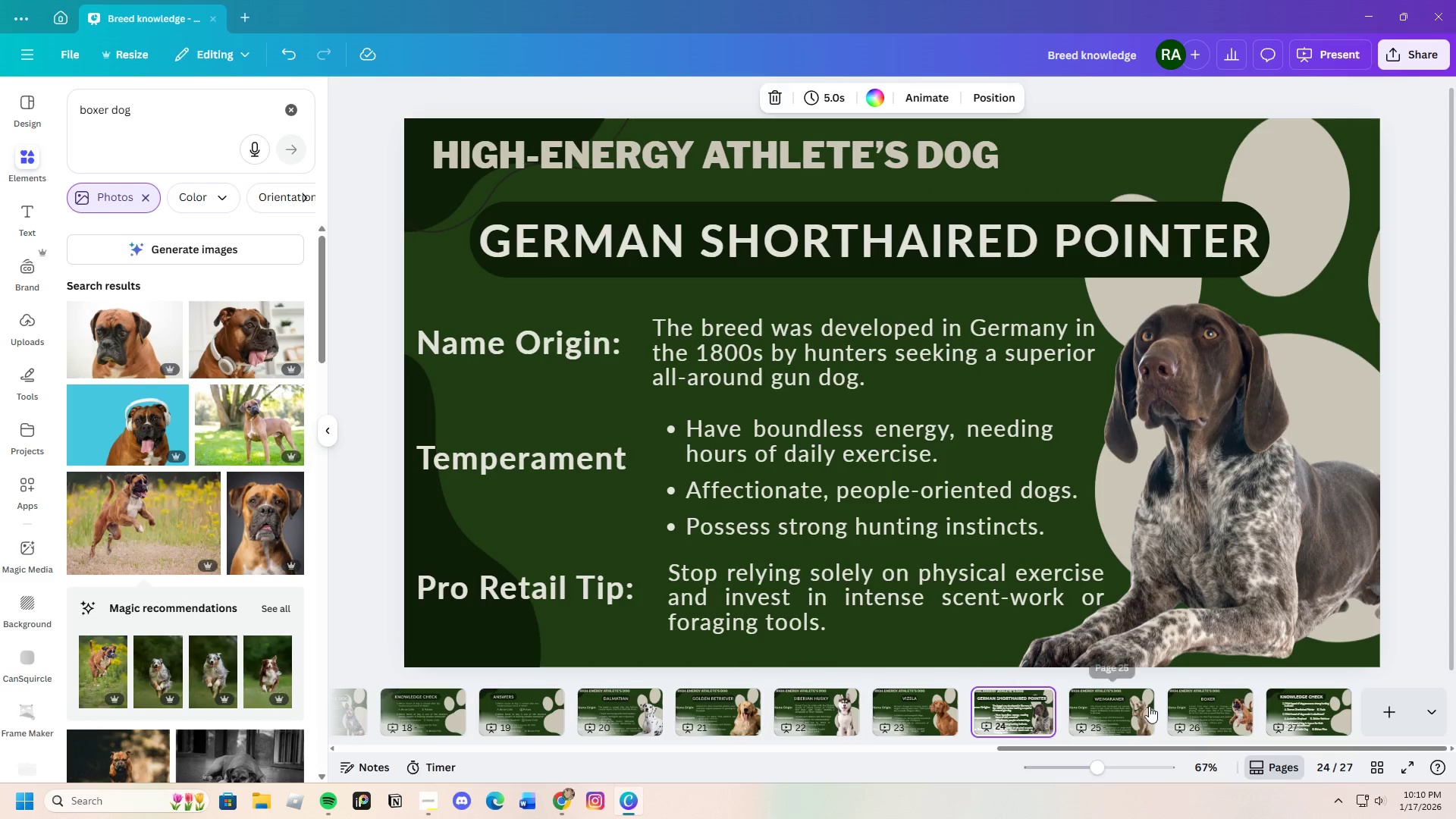 
left_click([1132, 706])
 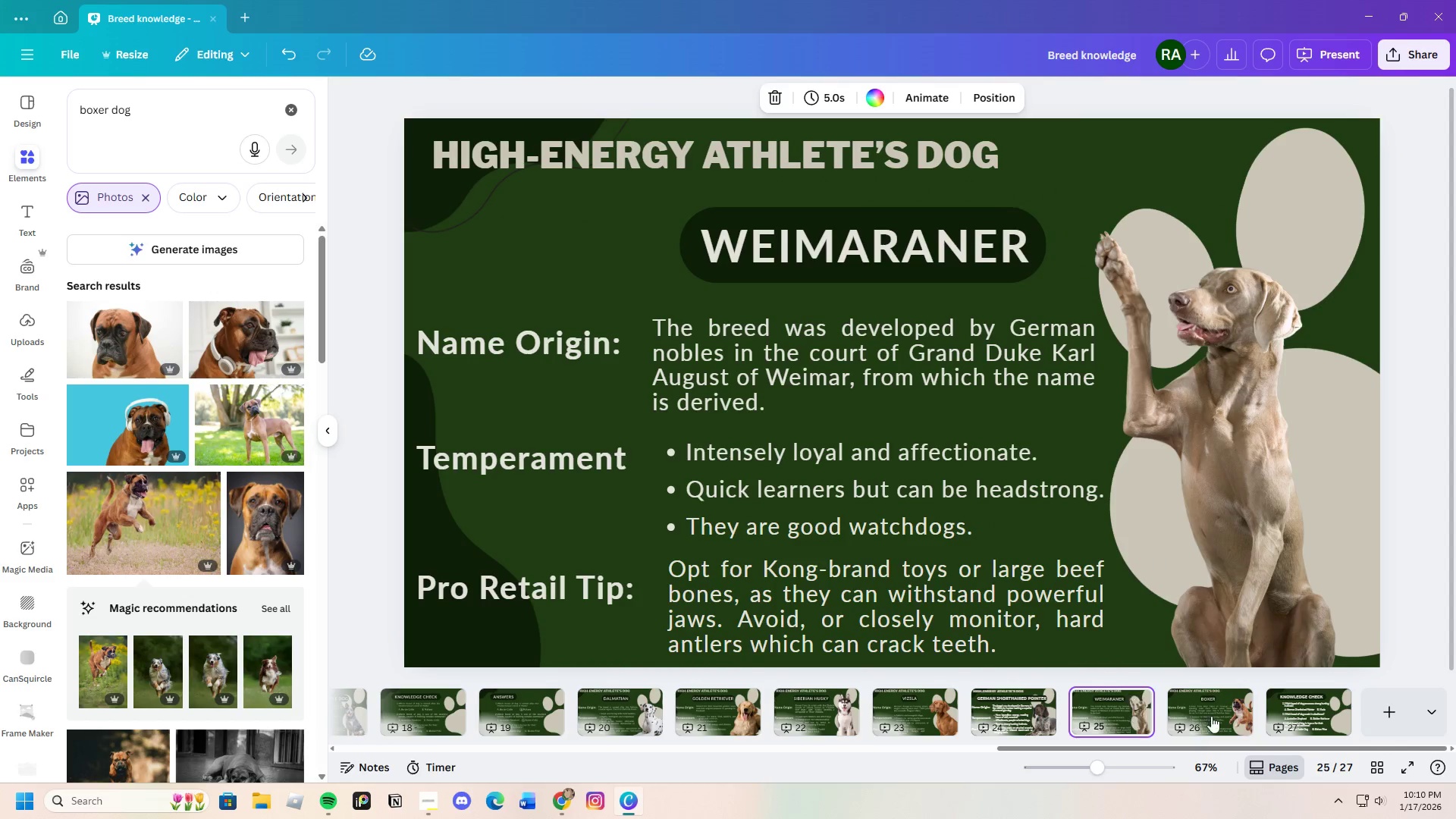 
left_click([1293, 721])
 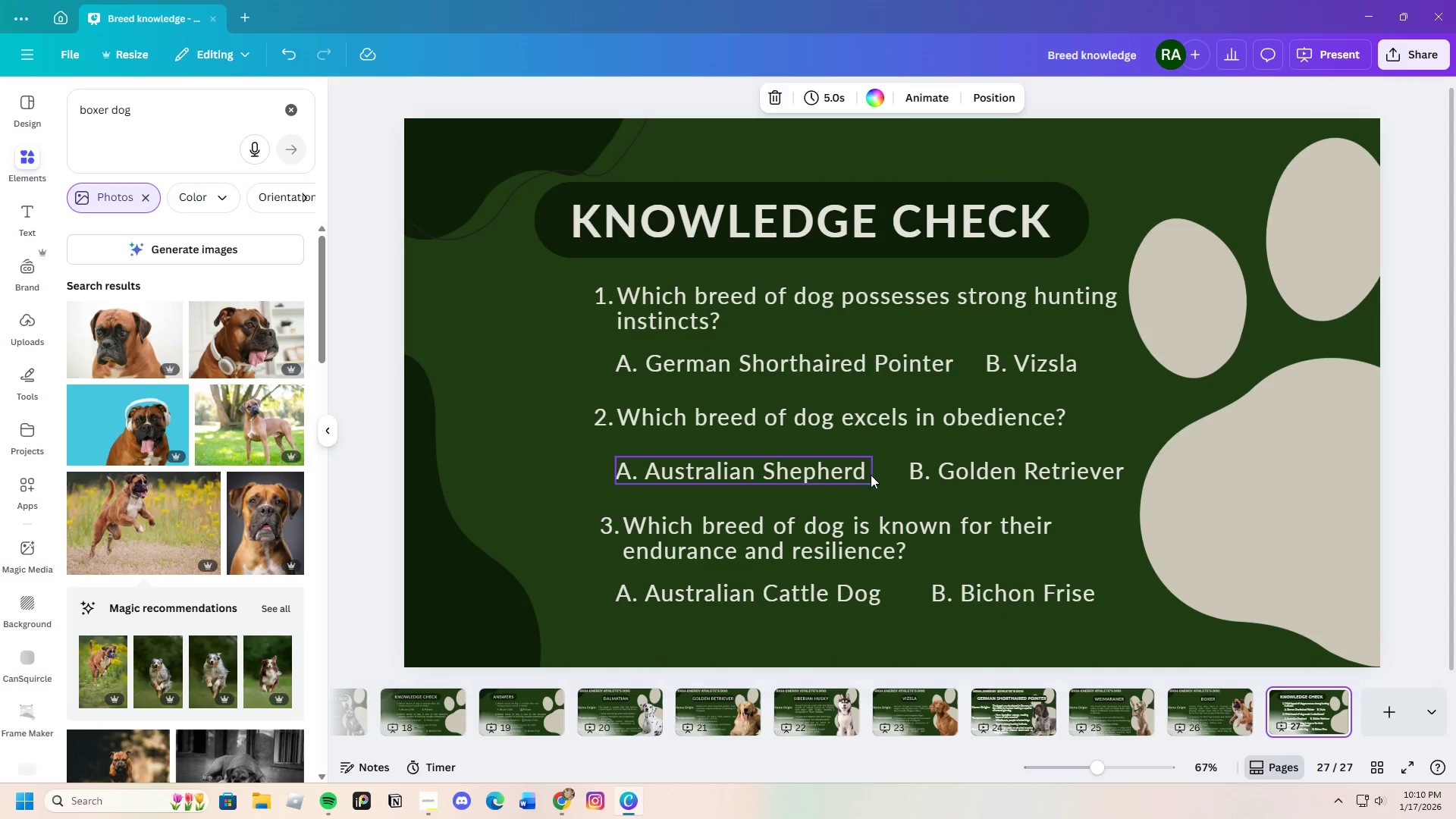 
left_click([868, 475])
 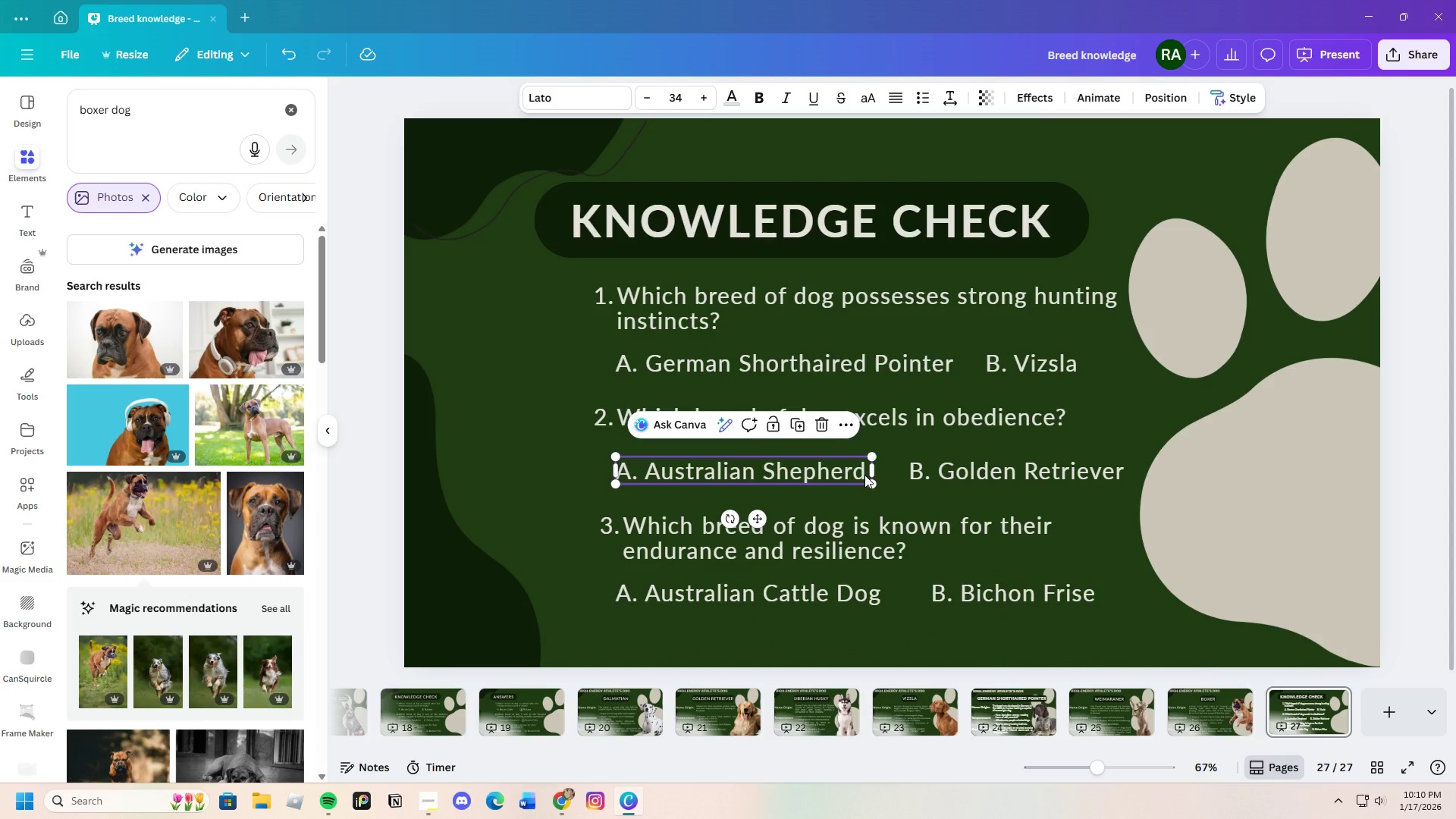 
left_click([864, 475])
 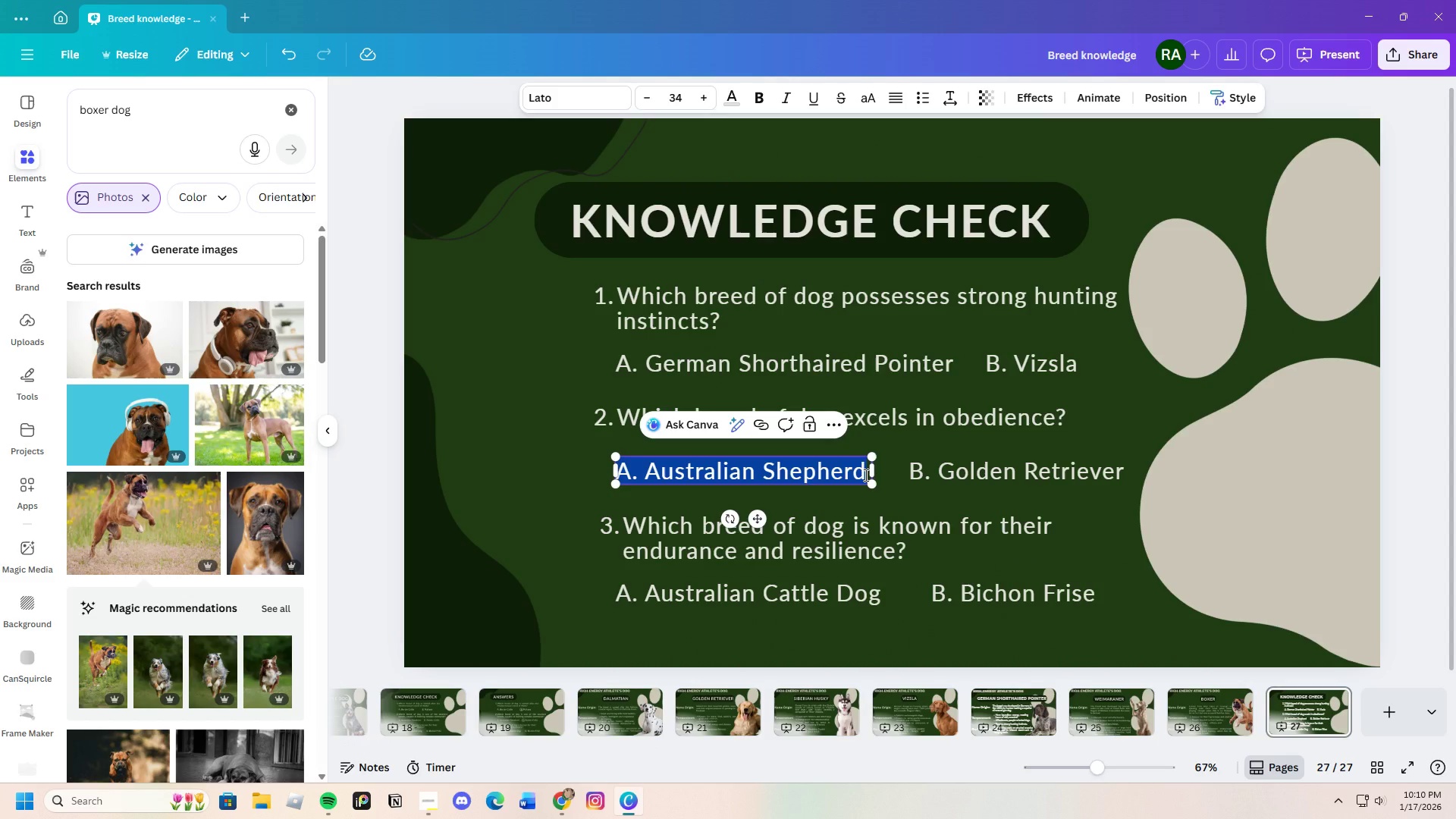 
left_click([864, 475])
 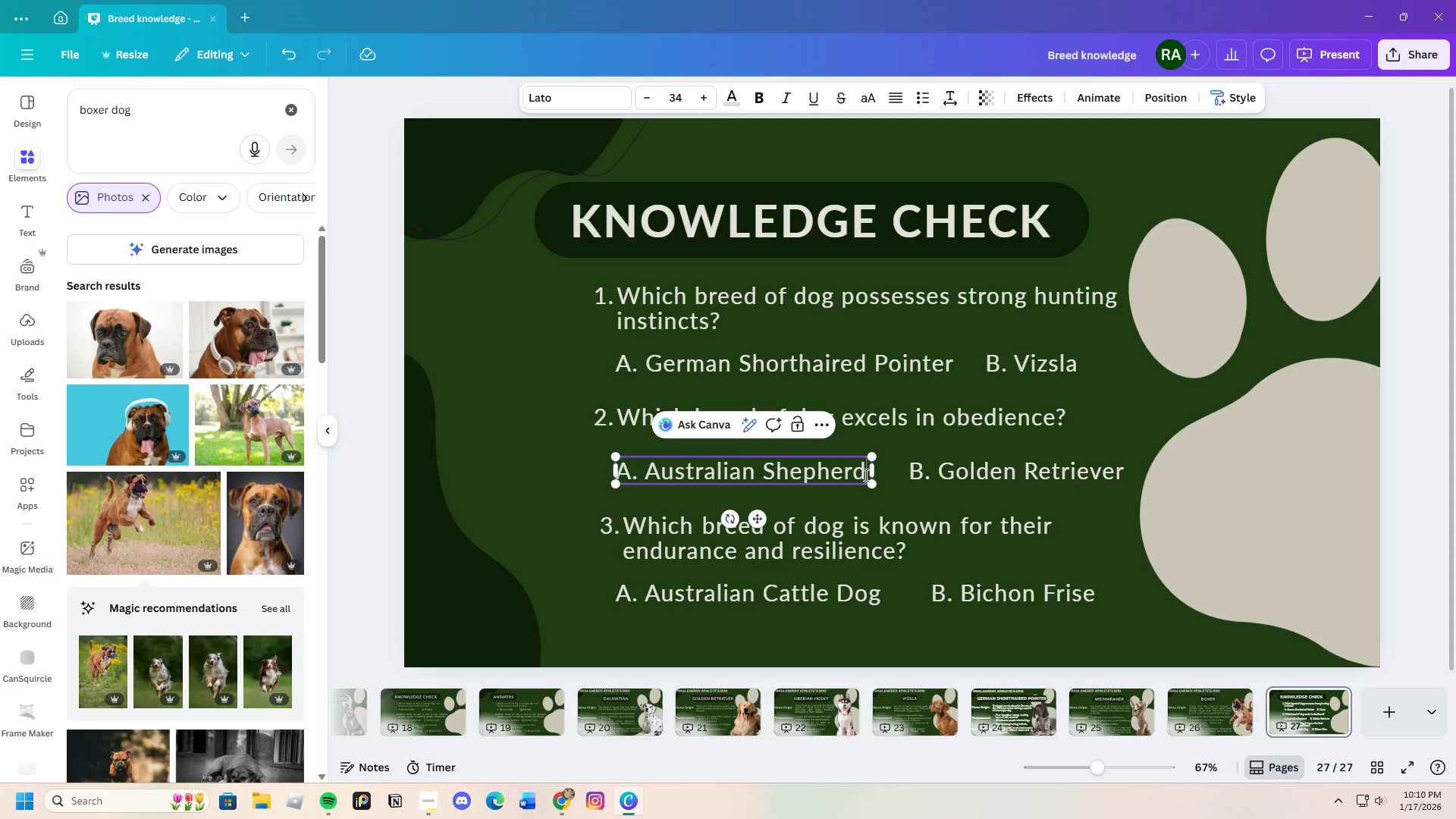 
key(Backspace)
key(Backspace)
key(Backspace)
key(Backspace)
key(Backspace)
key(Backspace)
key(Backspace)
key(Backspace)
key(Backspace)
key(Backspace)
key(Backspace)
key(Backspace)
key(Backspace)
key(Backspace)
key(Backspace)
key(Backspace)
key(Backspace)
key(Backspace)
key(Backspace)
type(wEI)
key(Backspace)
key(Backspace)
key(Backspace)
type(Weimaraner)
 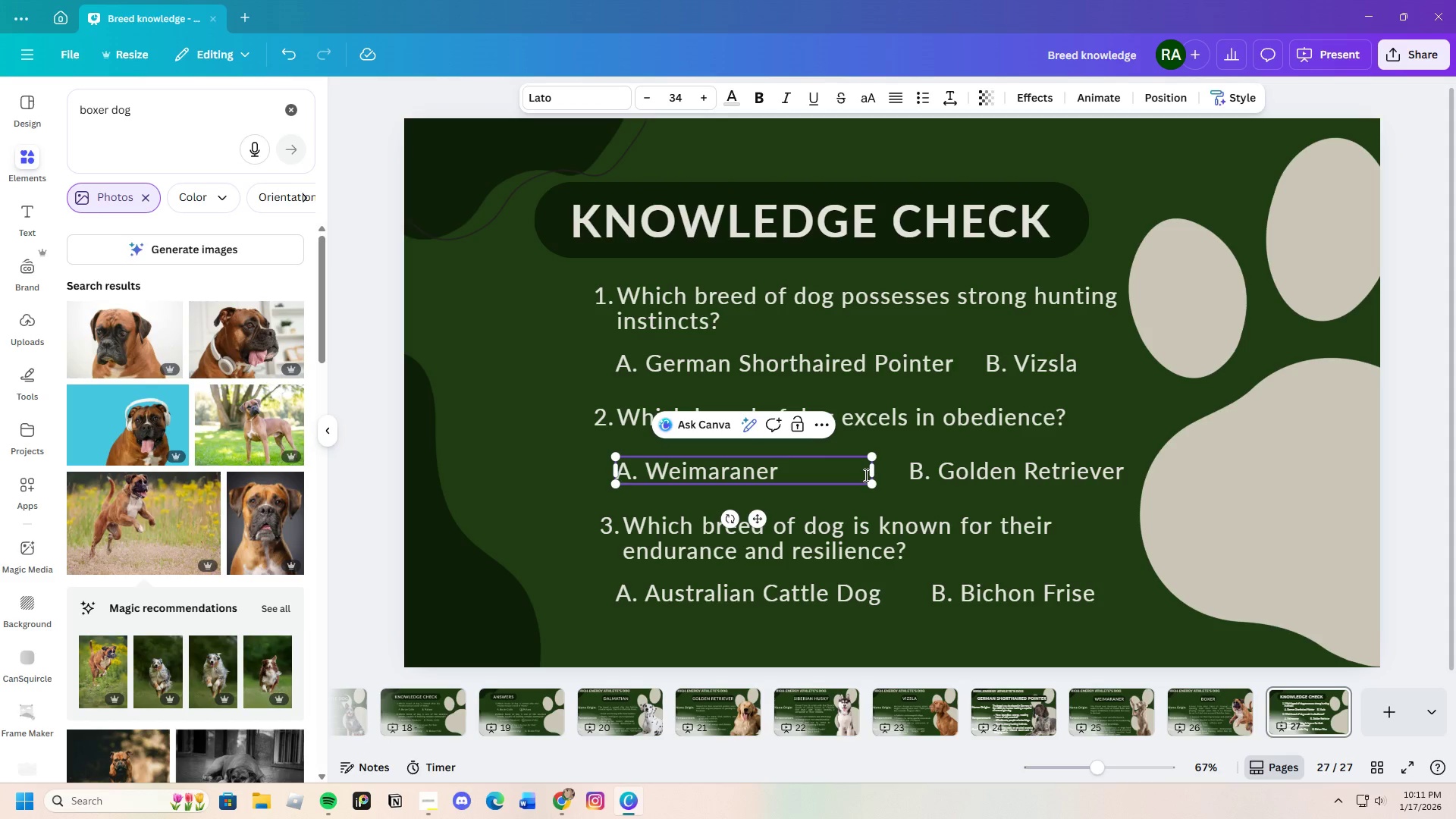 
left_click_drag(start_coordinate=[873, 470], to_coordinate=[784, 479])
 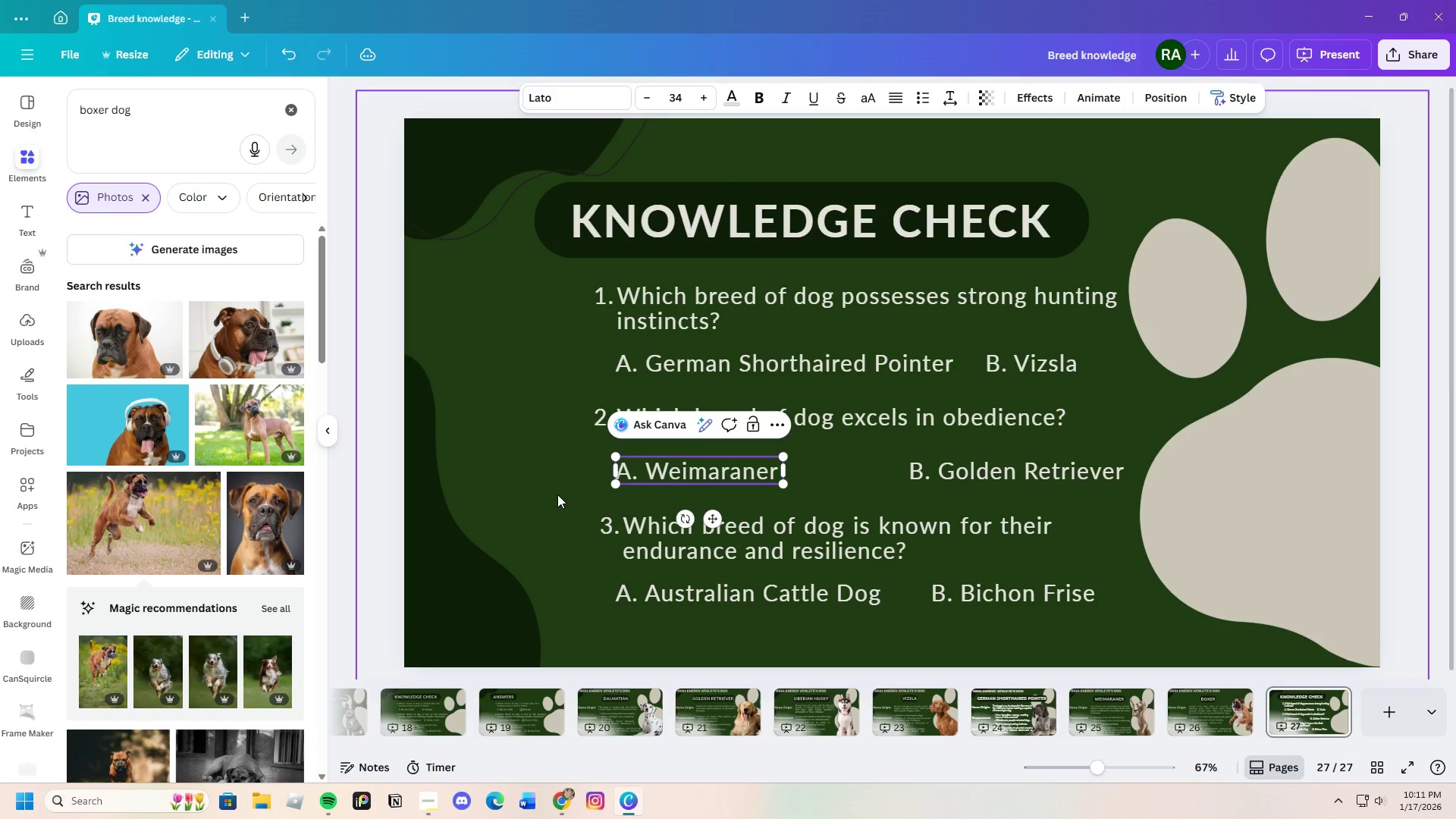 
left_click([557, 494])
 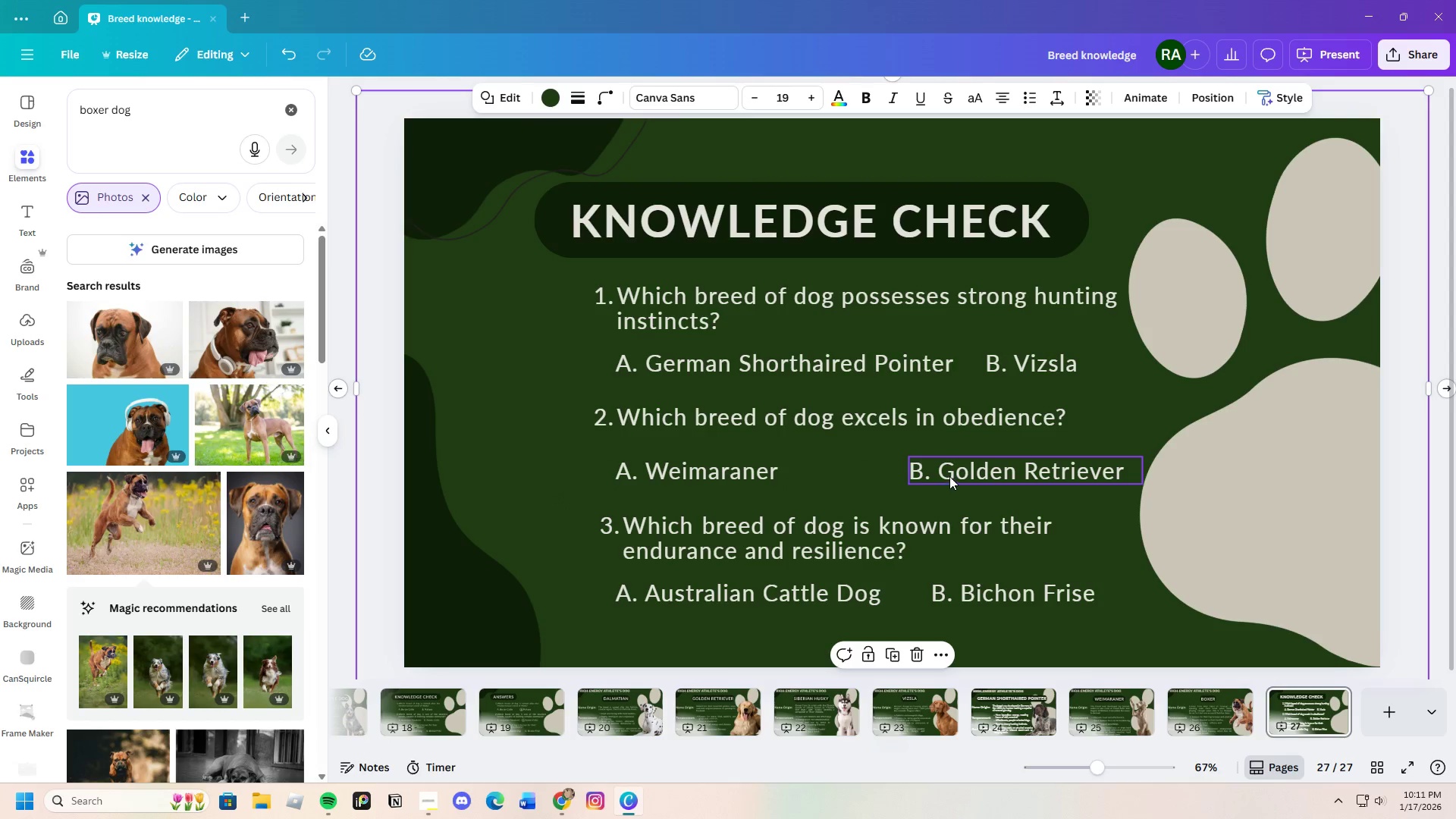 
left_click_drag(start_coordinate=[718, 467], to_coordinate=[739, 467])
 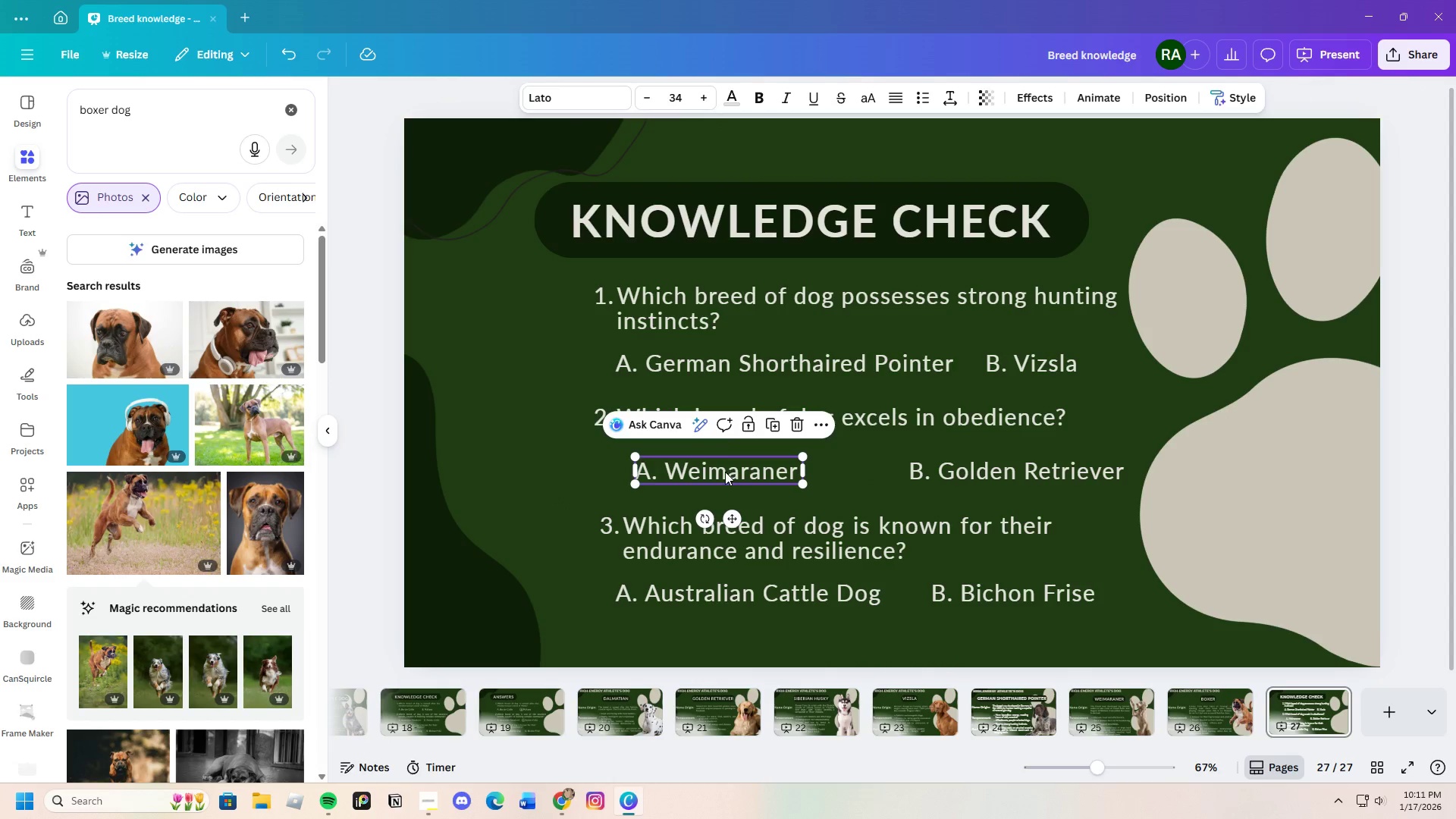 
left_click_drag(start_coordinate=[725, 472], to_coordinate=[751, 472])
 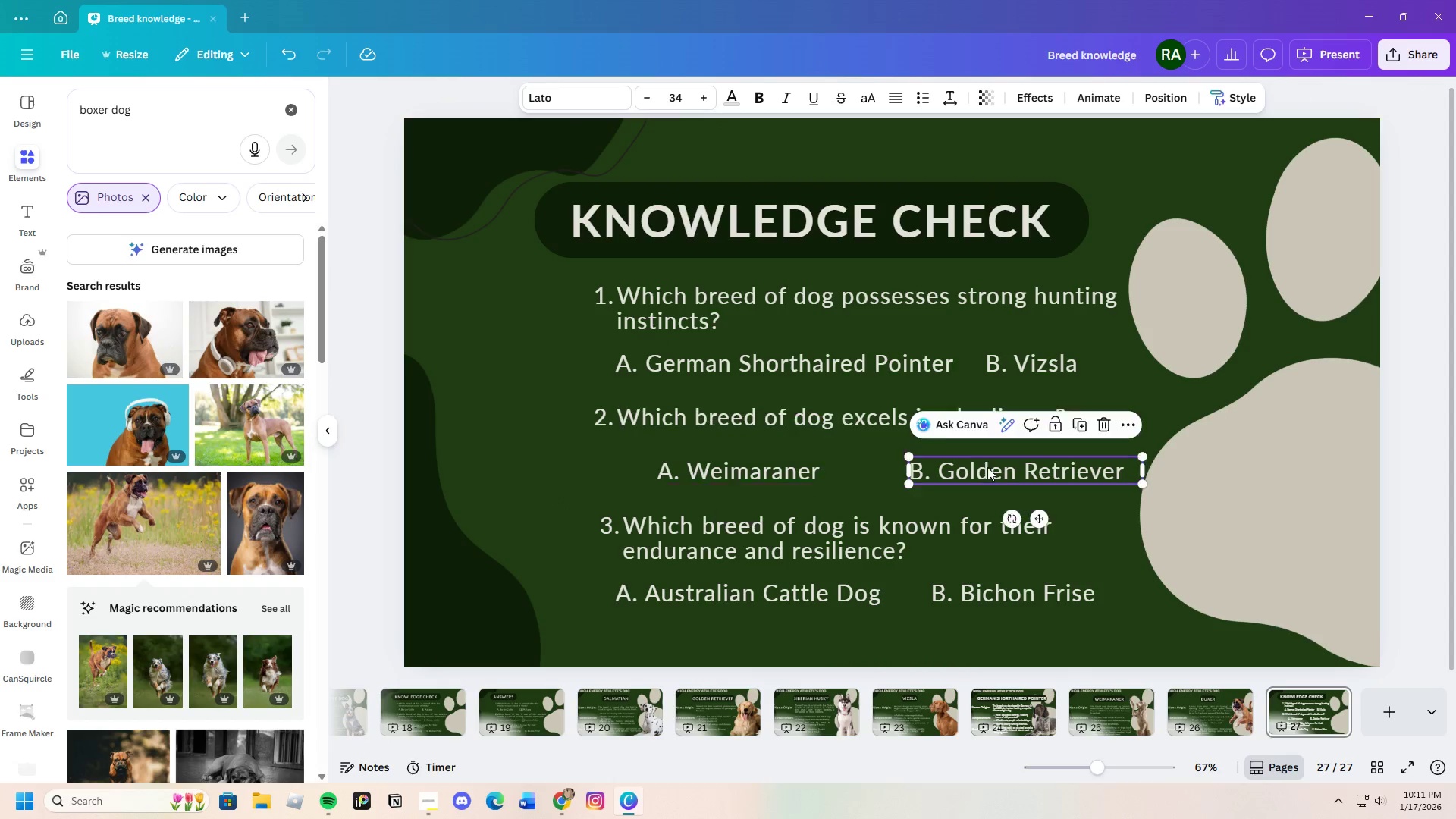 
left_click_drag(start_coordinate=[990, 467], to_coordinate=[976, 467])
 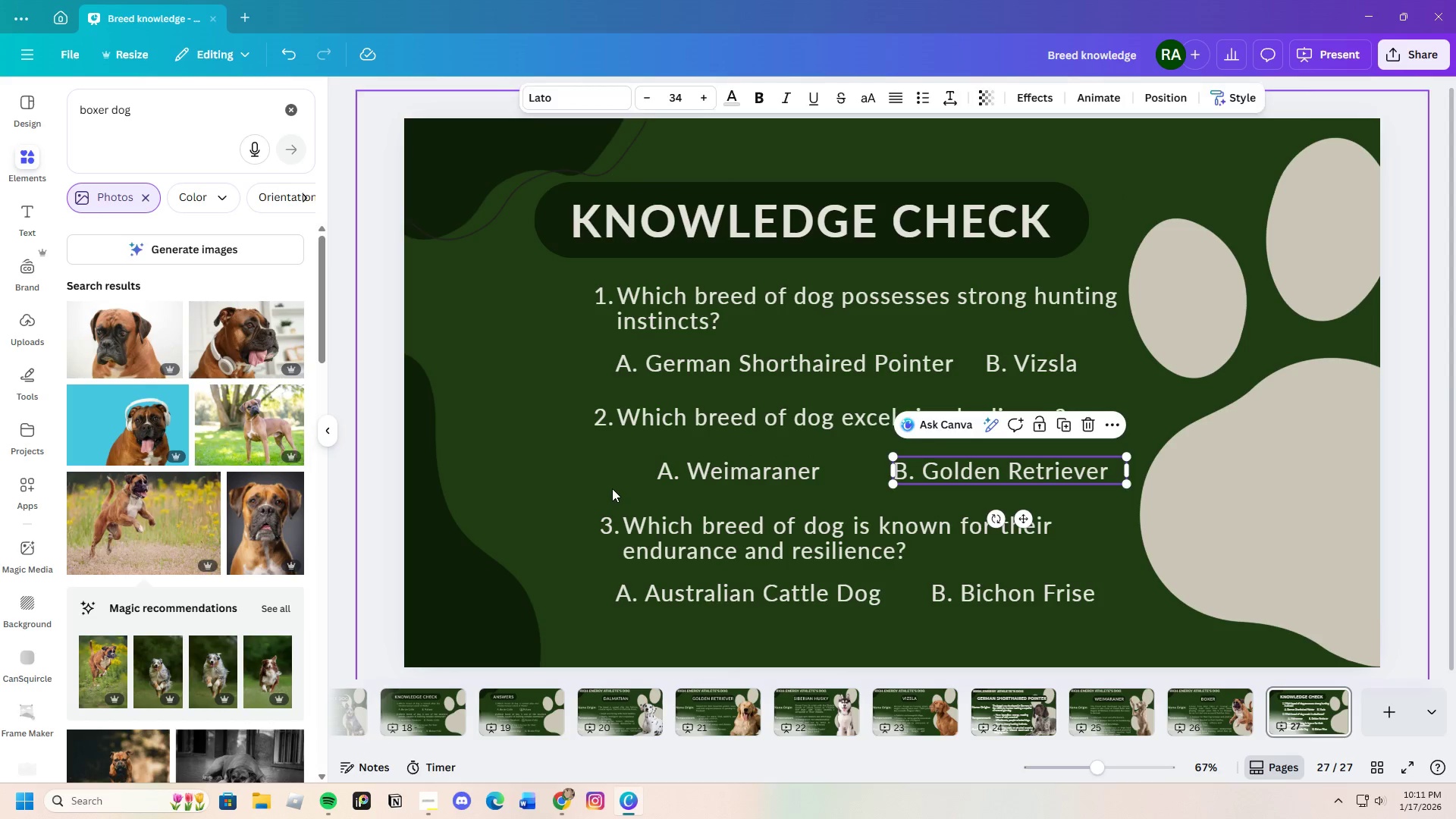 
left_click([612, 488])
 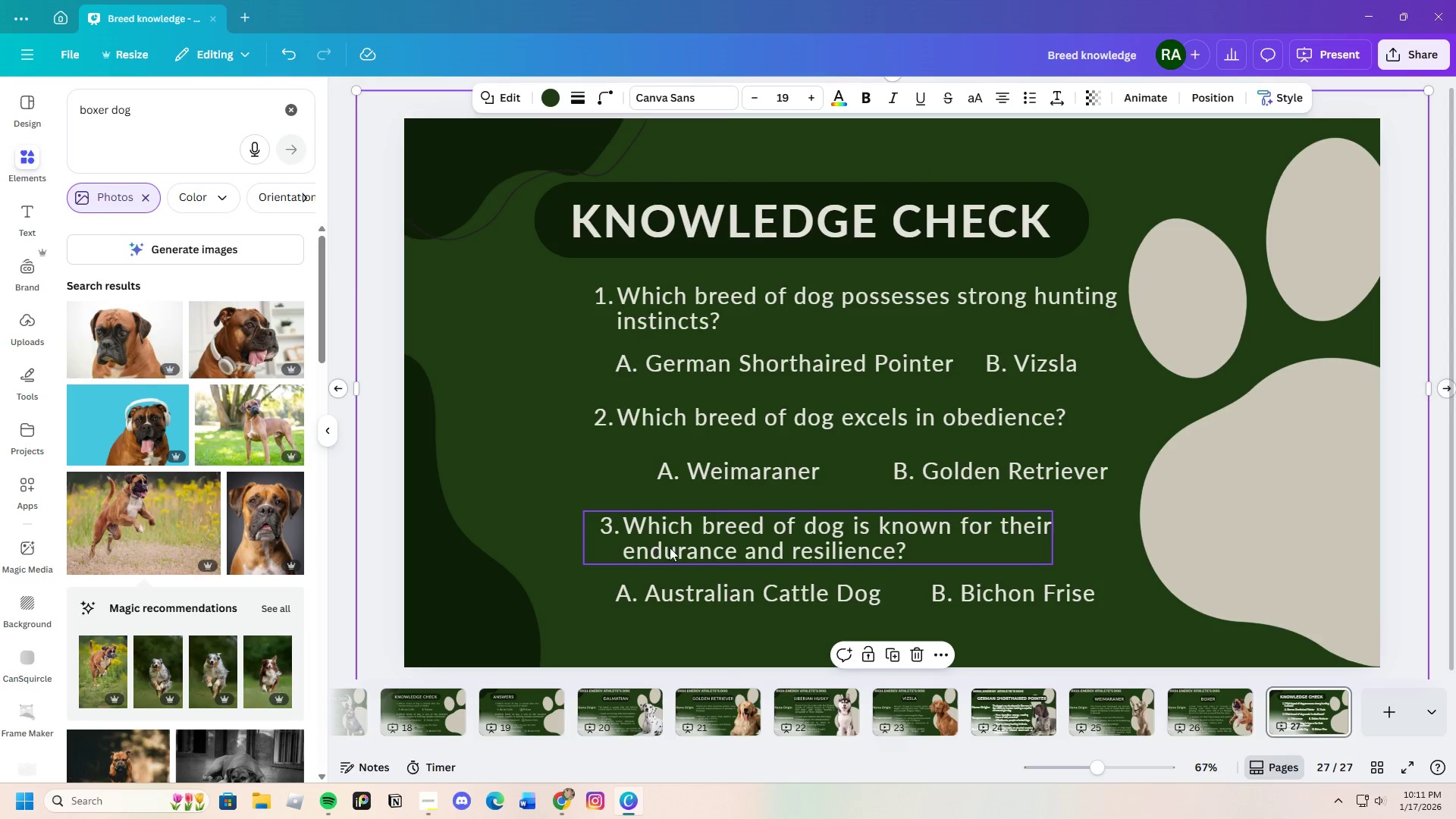 
wait(9.81)
 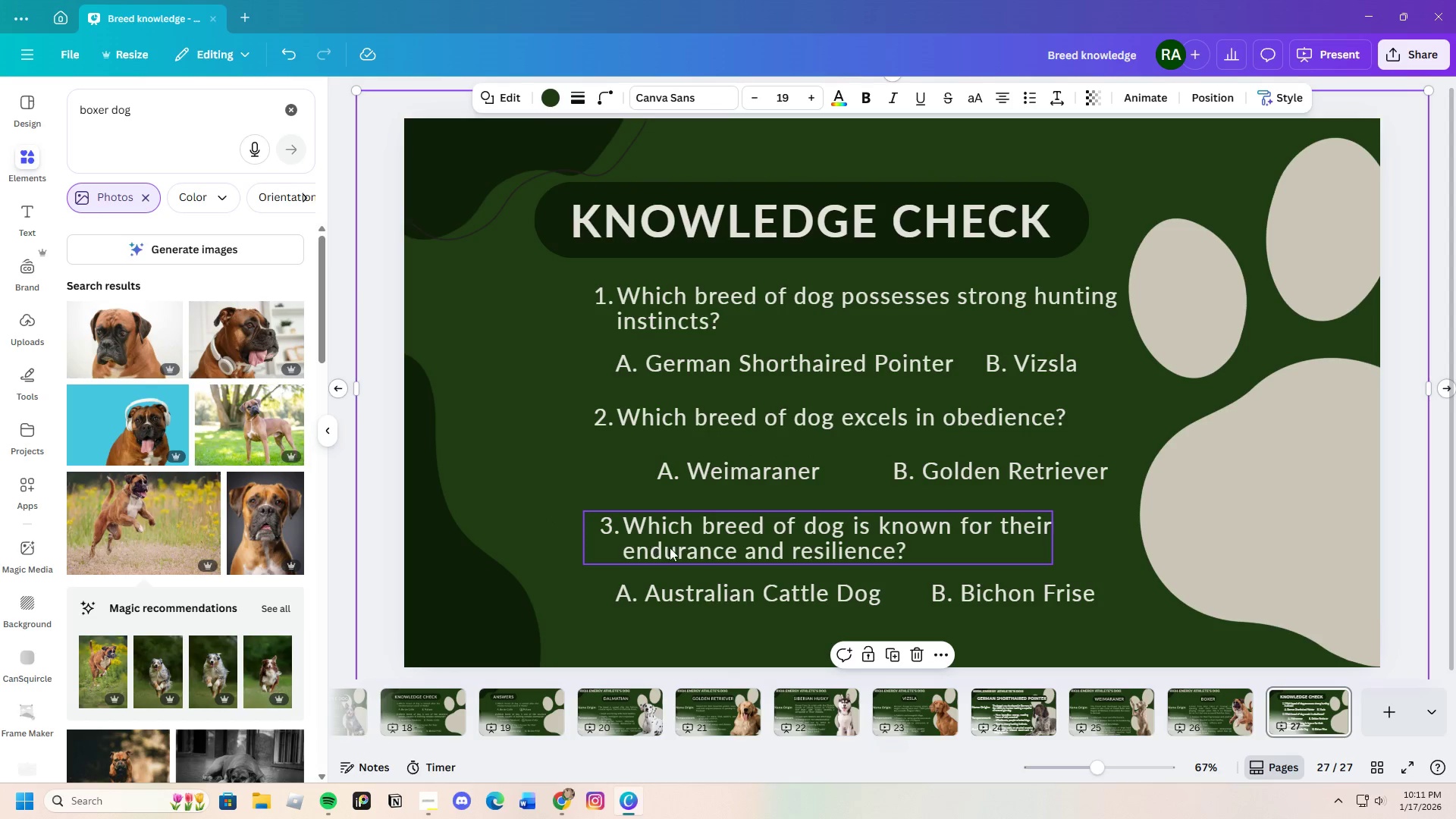 
left_click([1210, 714])
 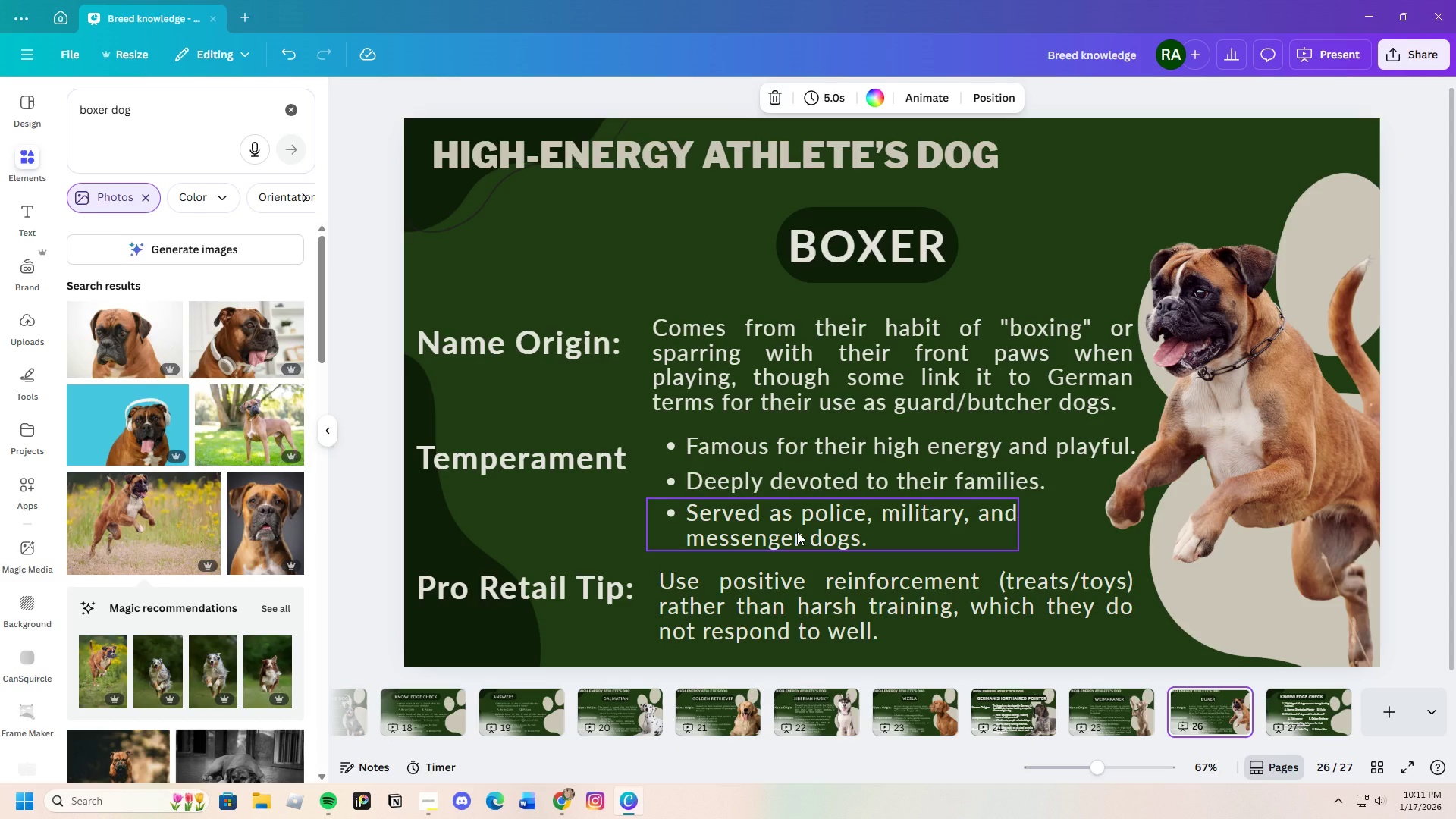 
wait(39.36)
 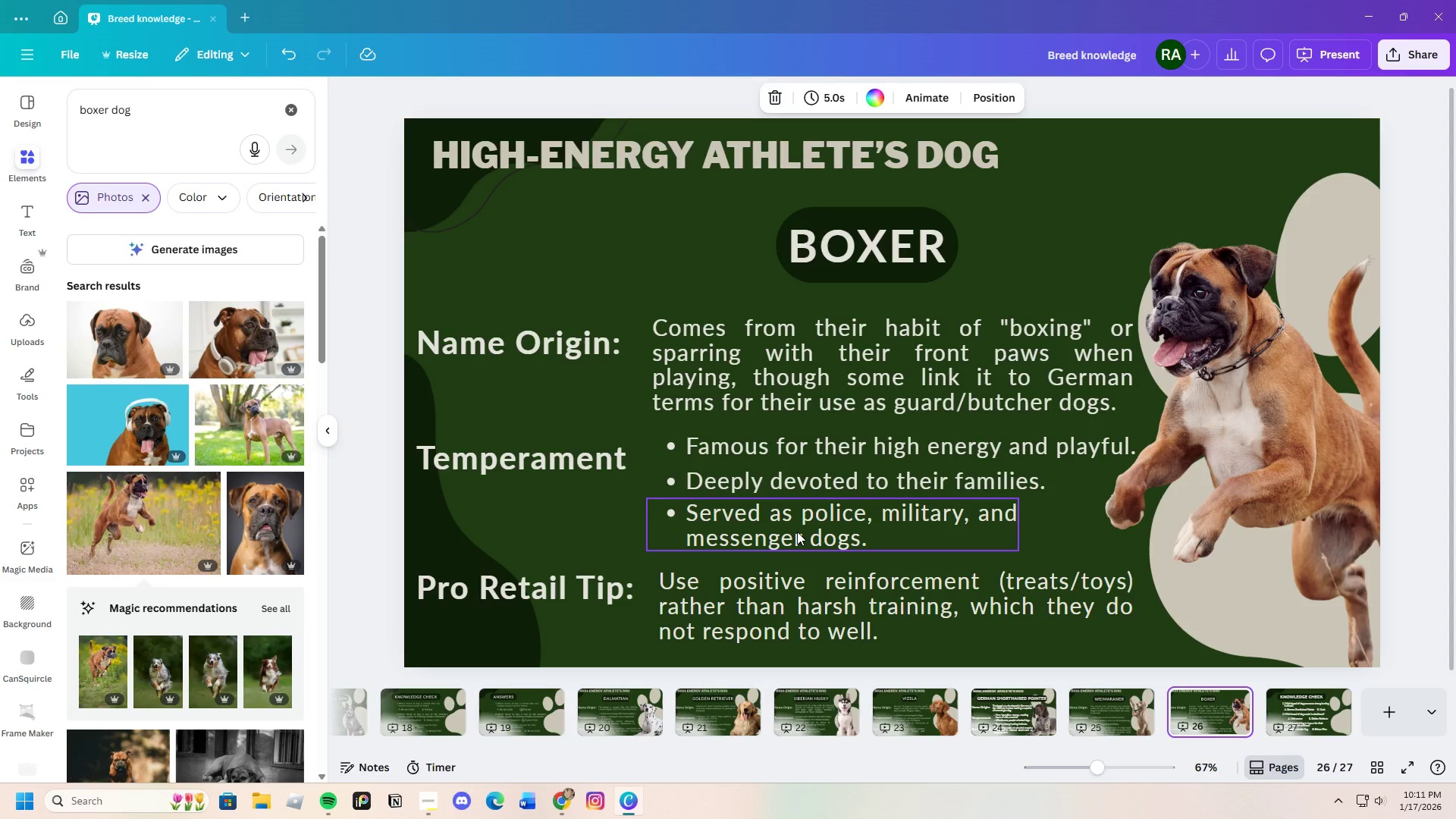 
left_click([824, 713])
 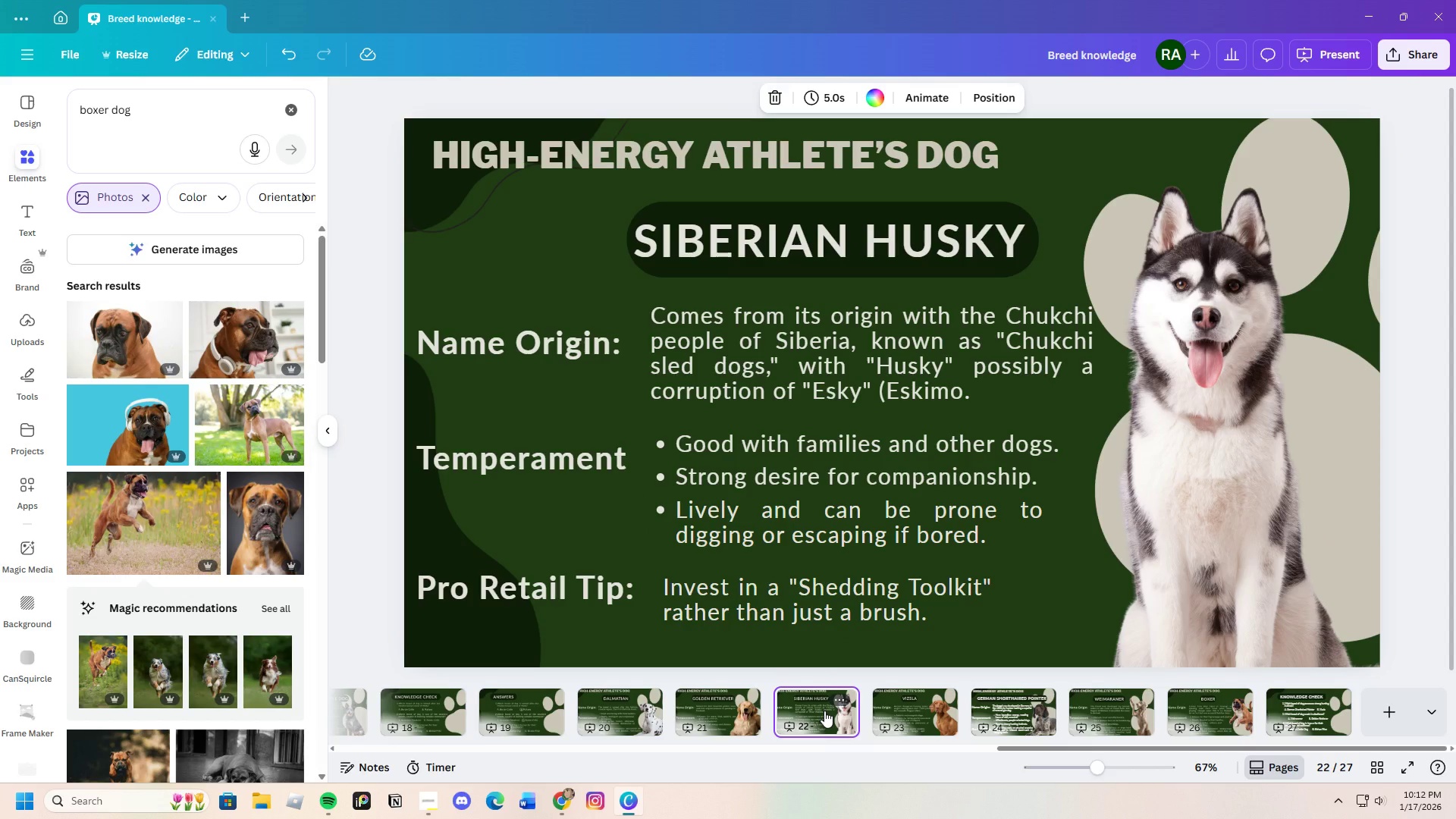 
wait(24.77)
 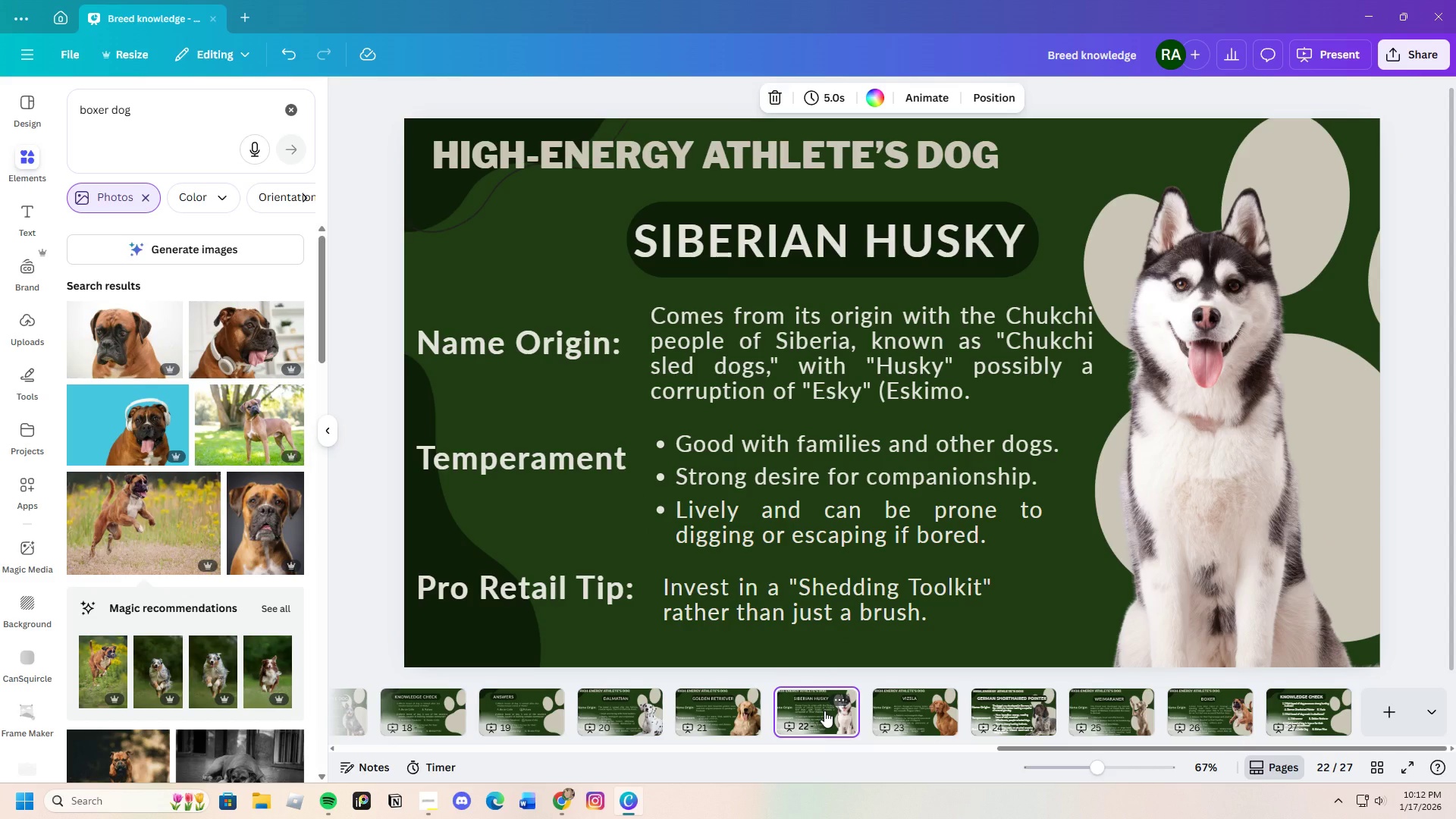 
left_click([1316, 706])
 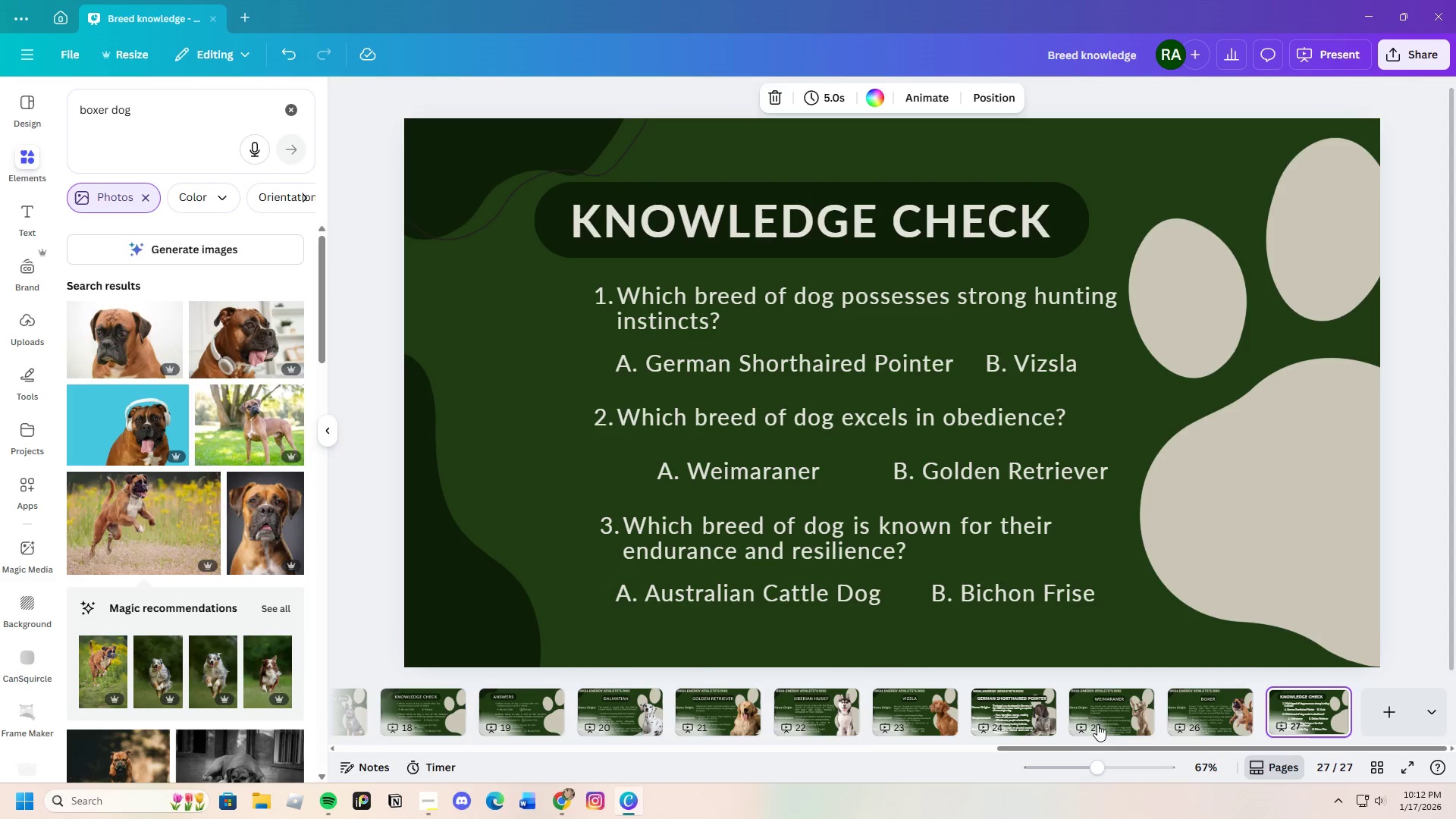 
left_click([1204, 720])
 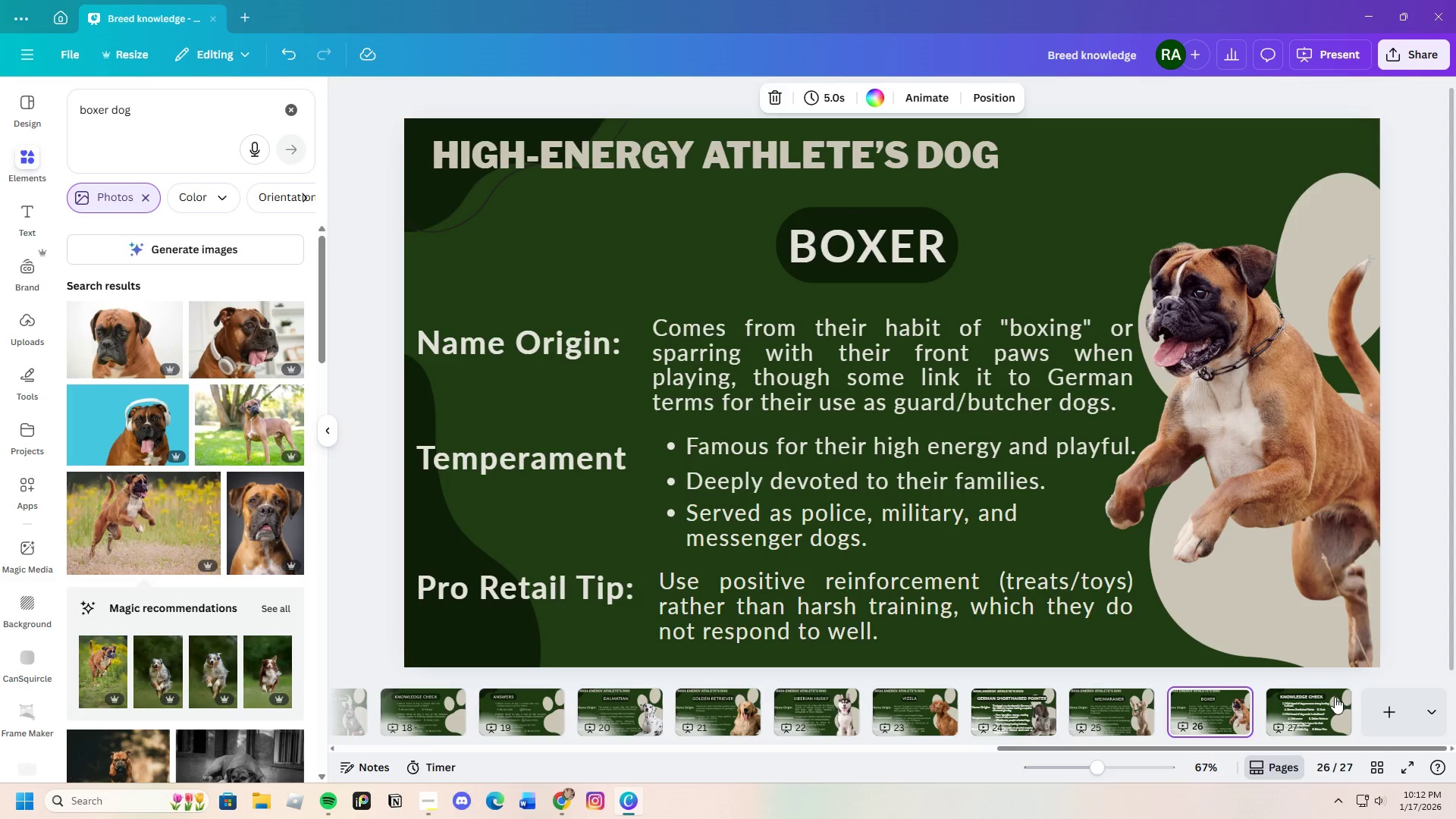 
left_click([1316, 709])
 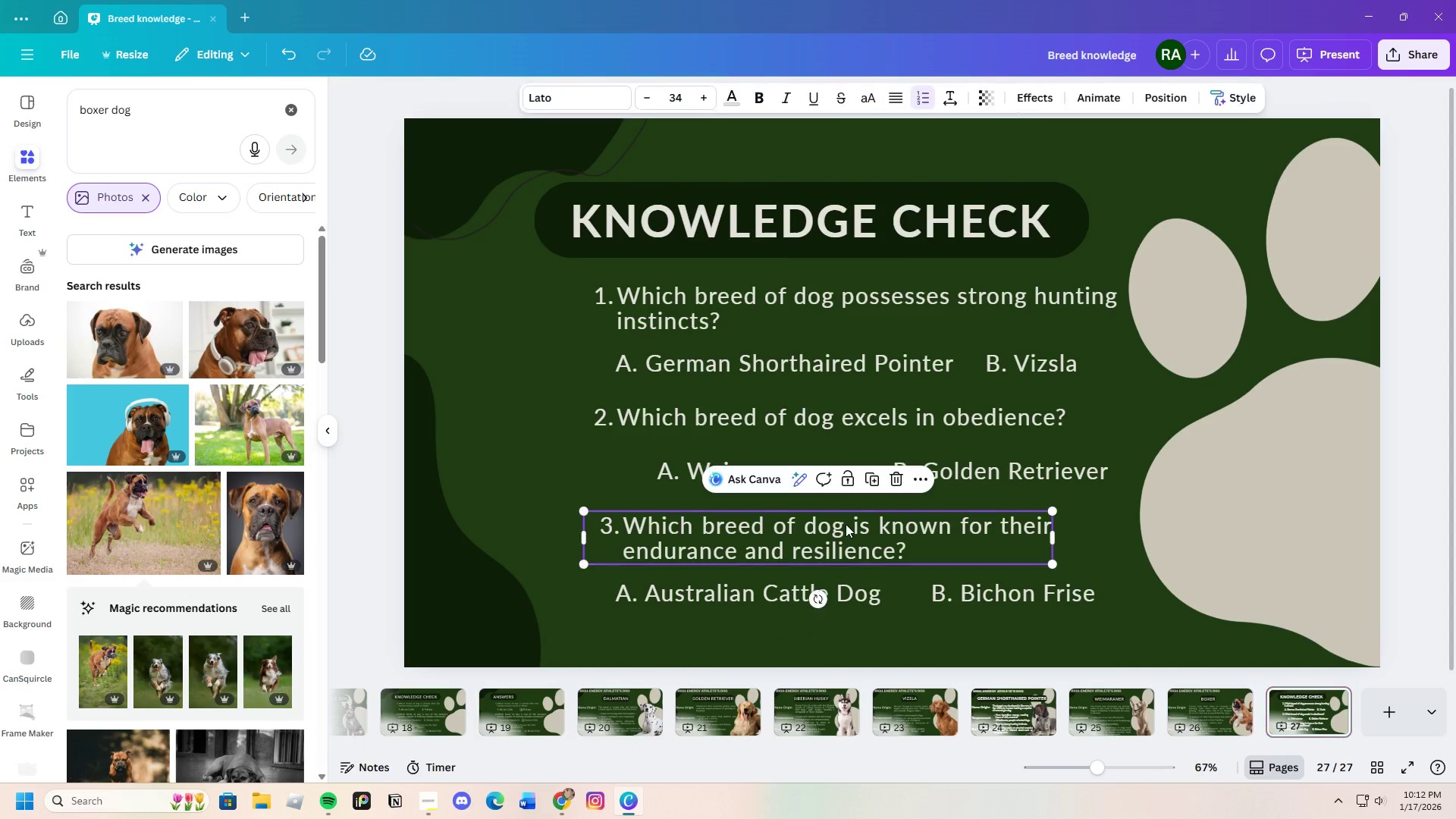 
double_click([849, 524])
 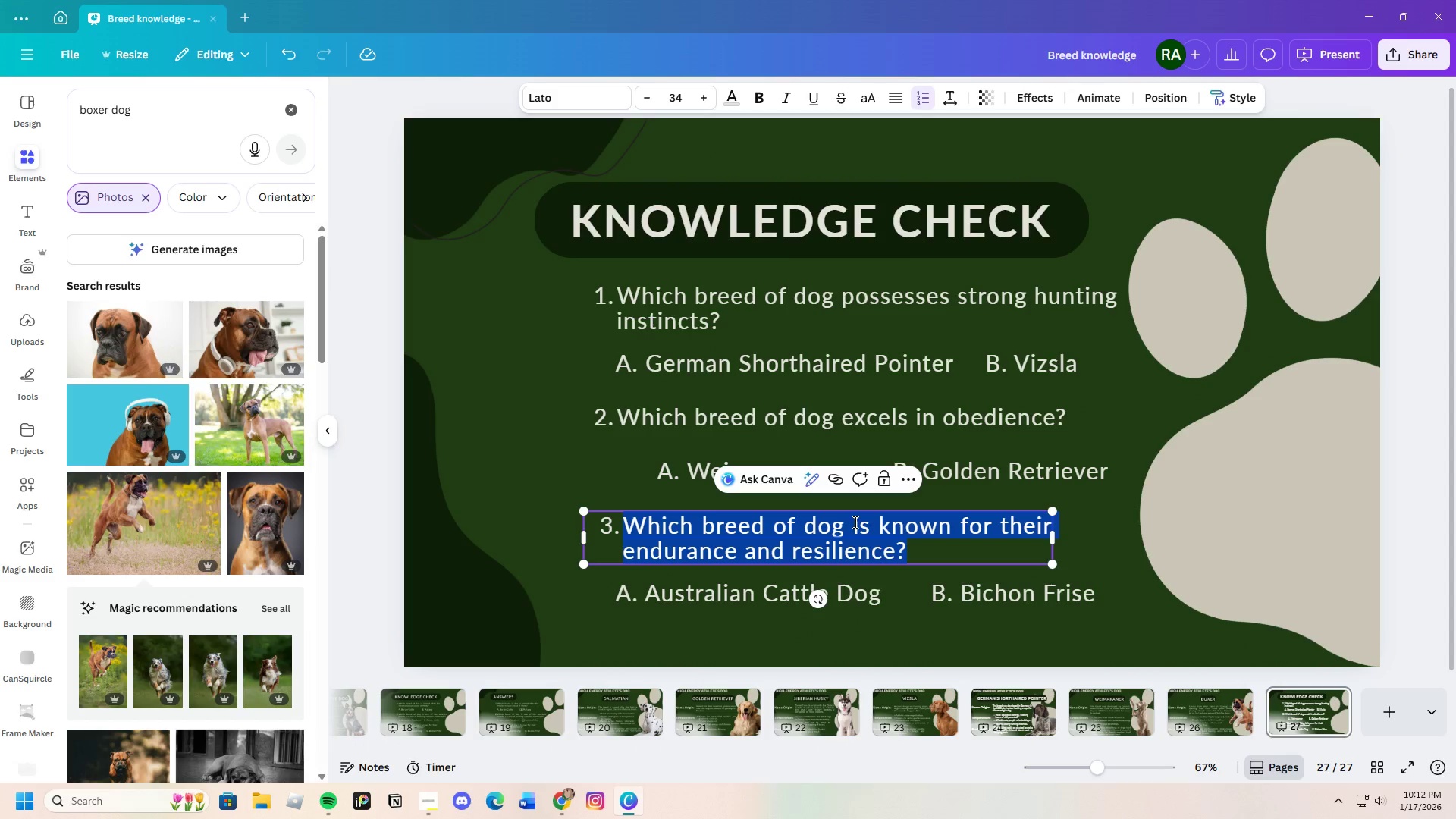 
left_click([854, 522])
 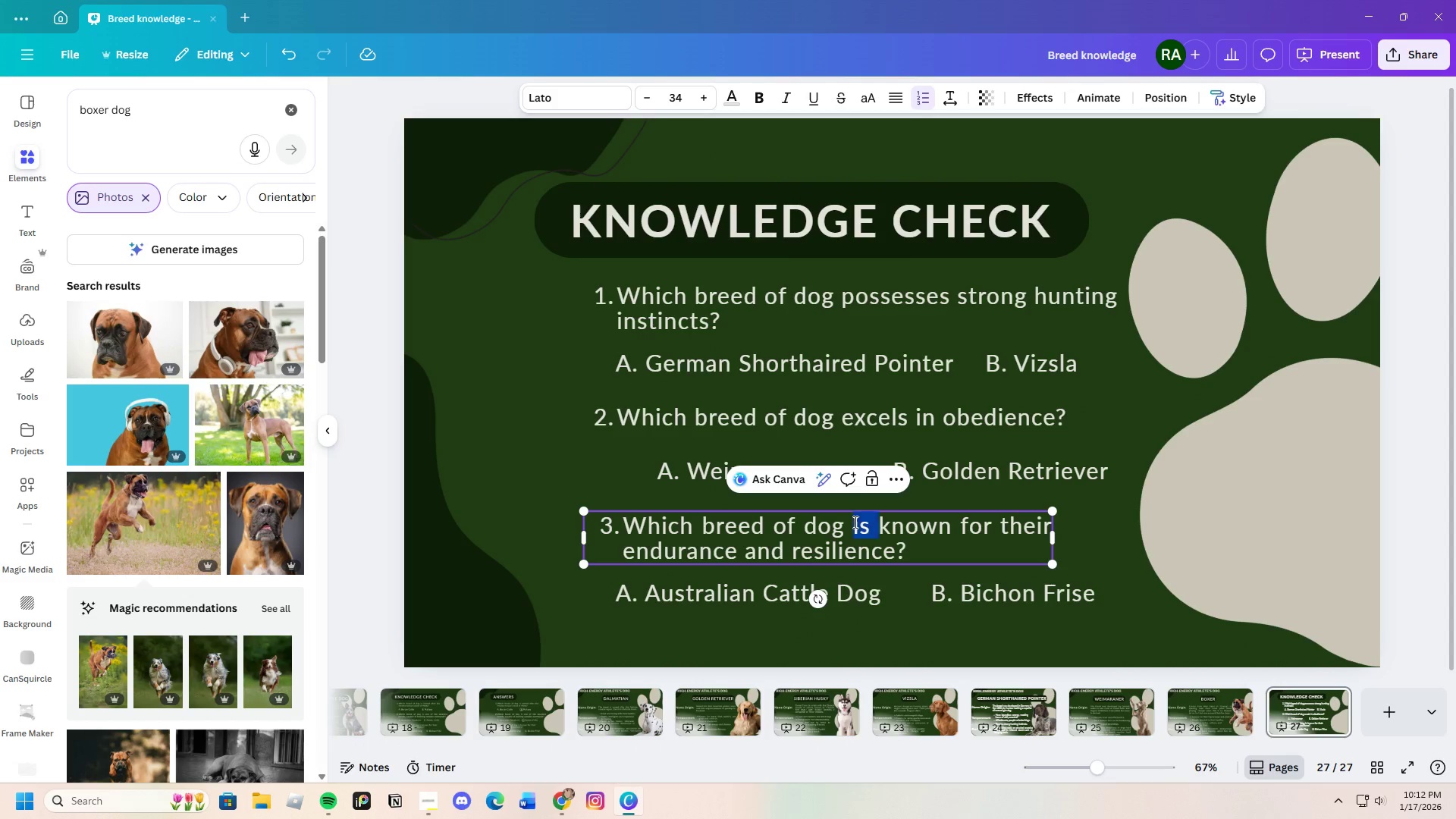 
left_click_drag(start_coordinate=[854, 522], to_coordinate=[920, 551])
 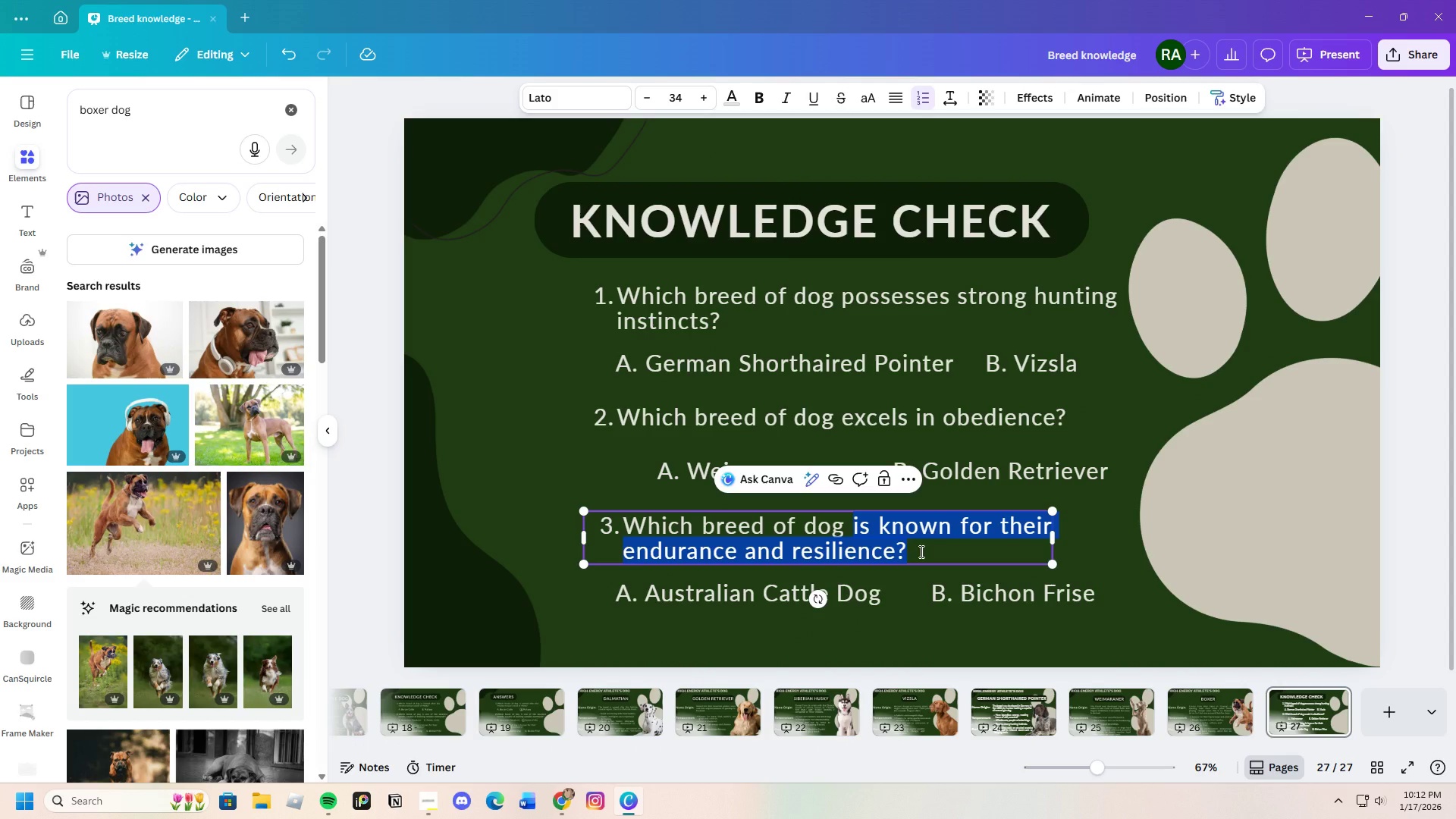 
key(Backspace)
 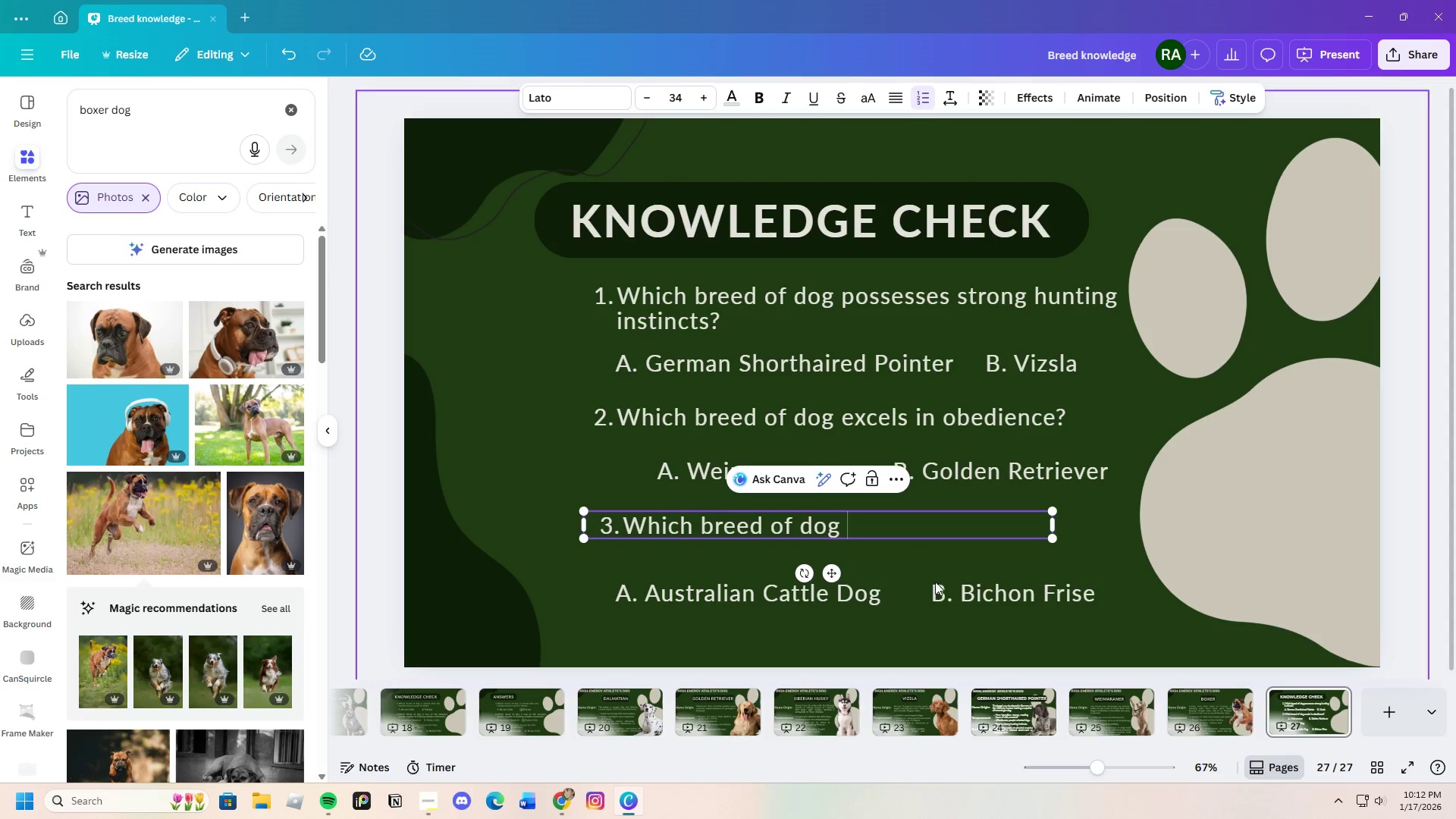 
left_click([1224, 716])
 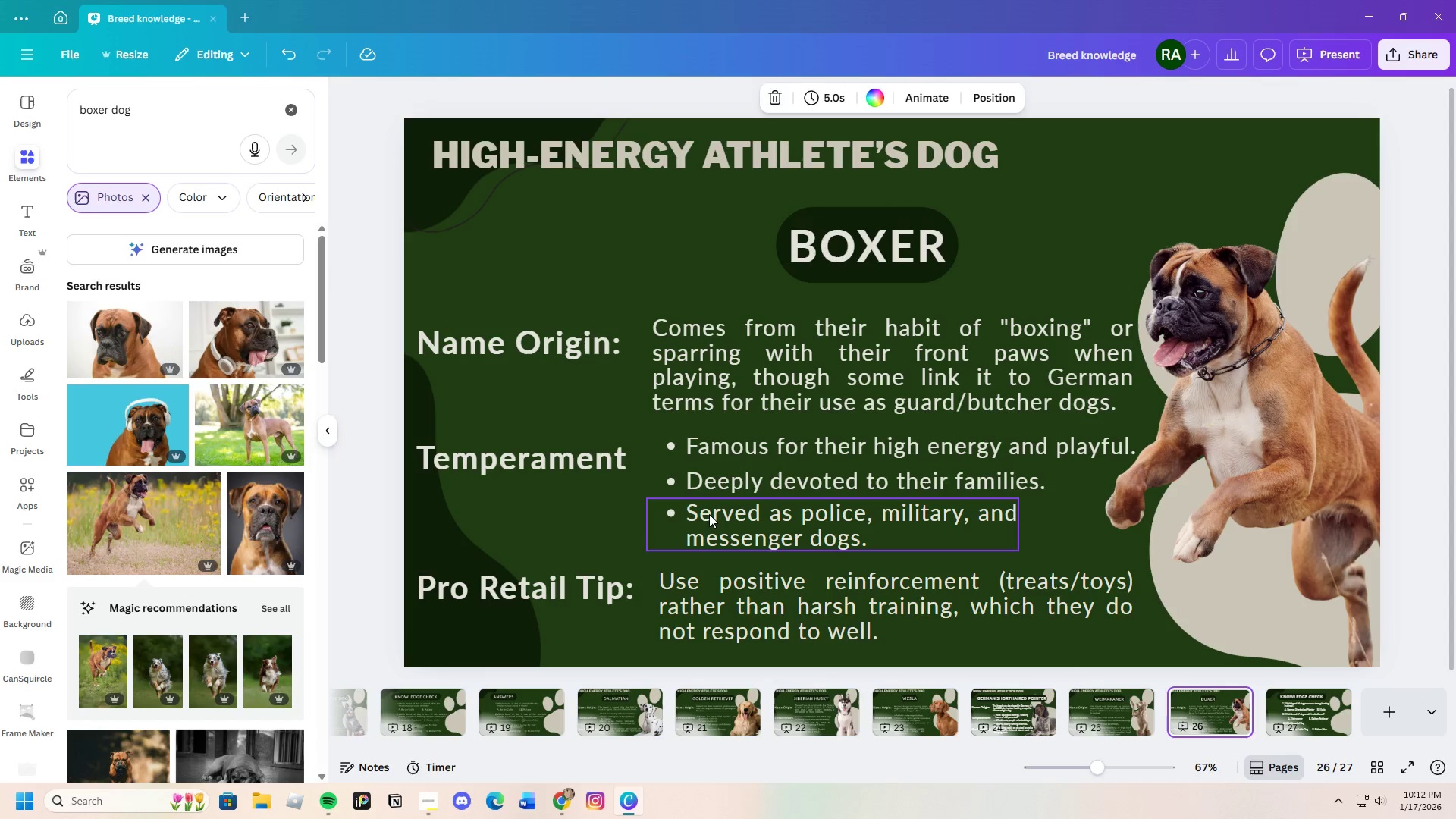 
double_click([690, 513])
 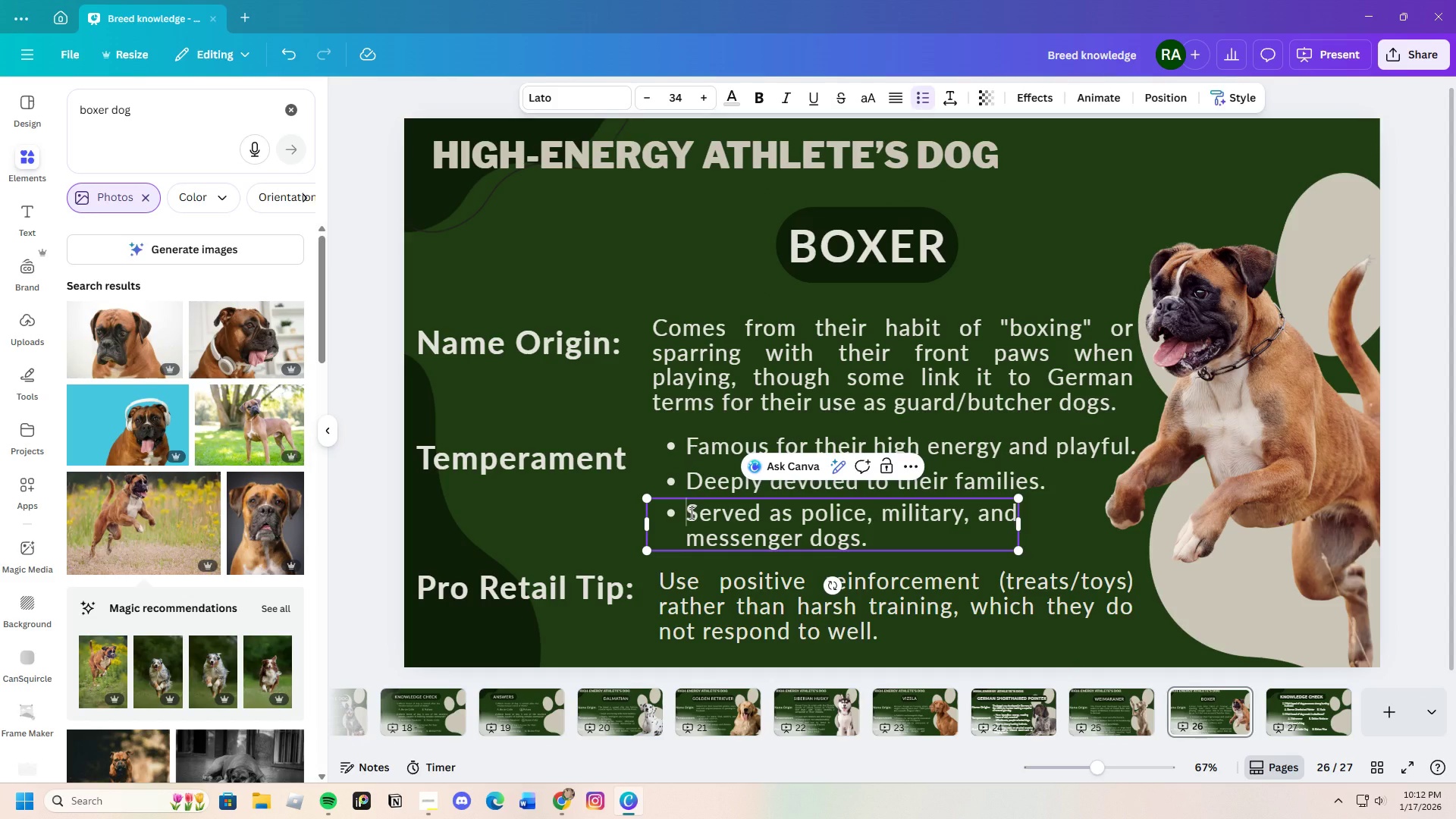 
left_click_drag(start_coordinate=[690, 513], to_coordinate=[877, 548])
 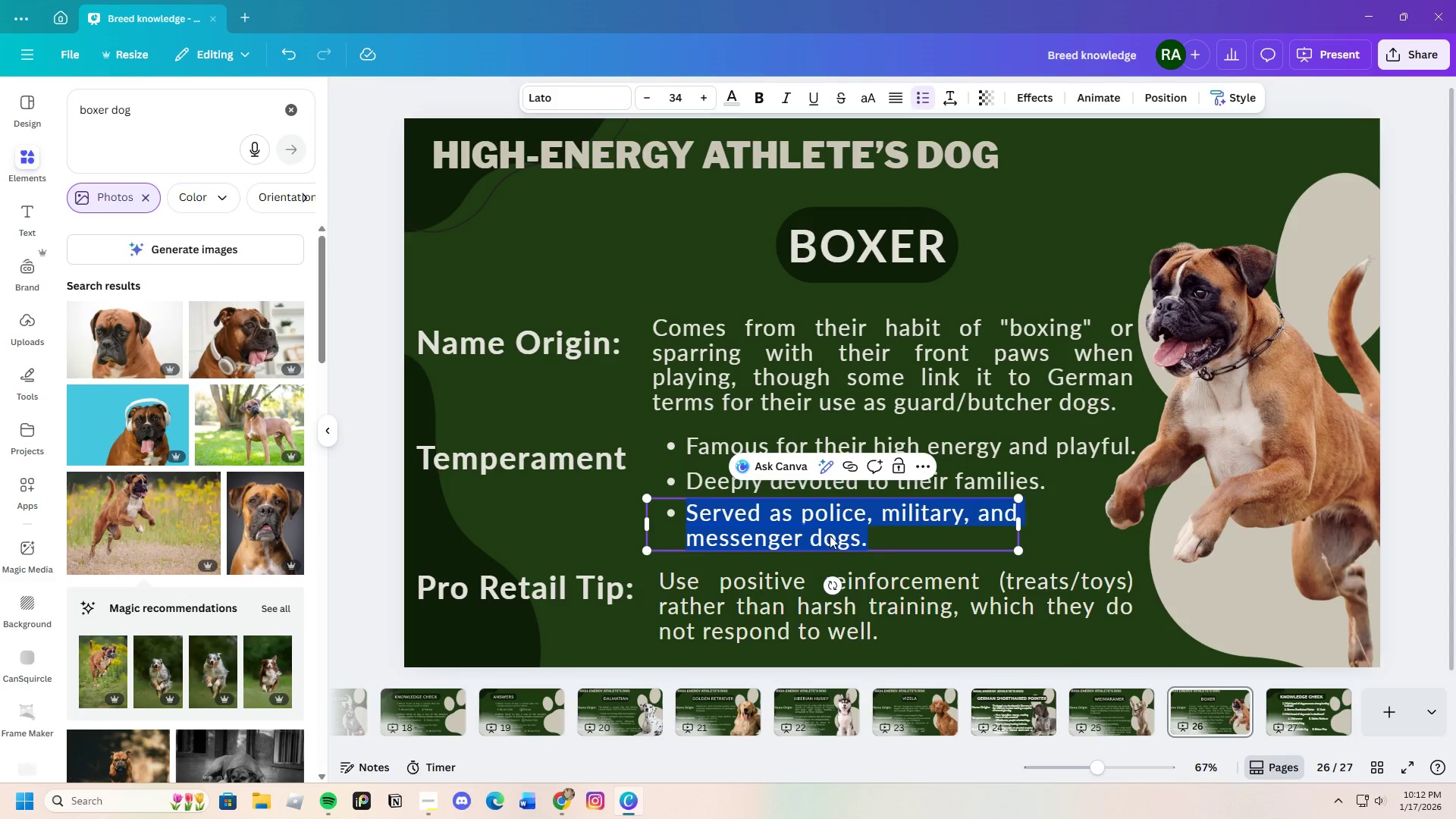 
right_click([830, 535])
 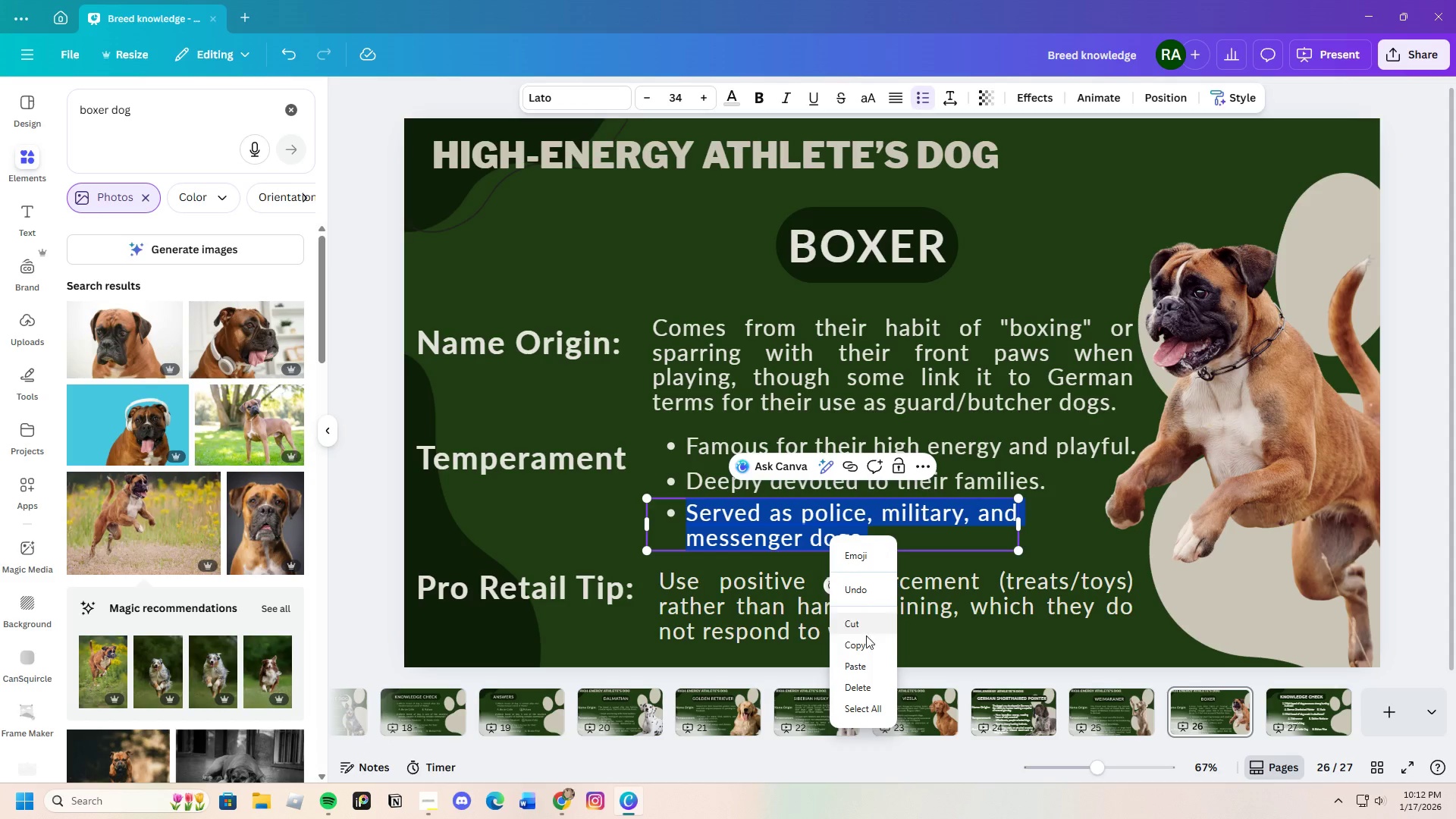 
left_click([863, 648])
 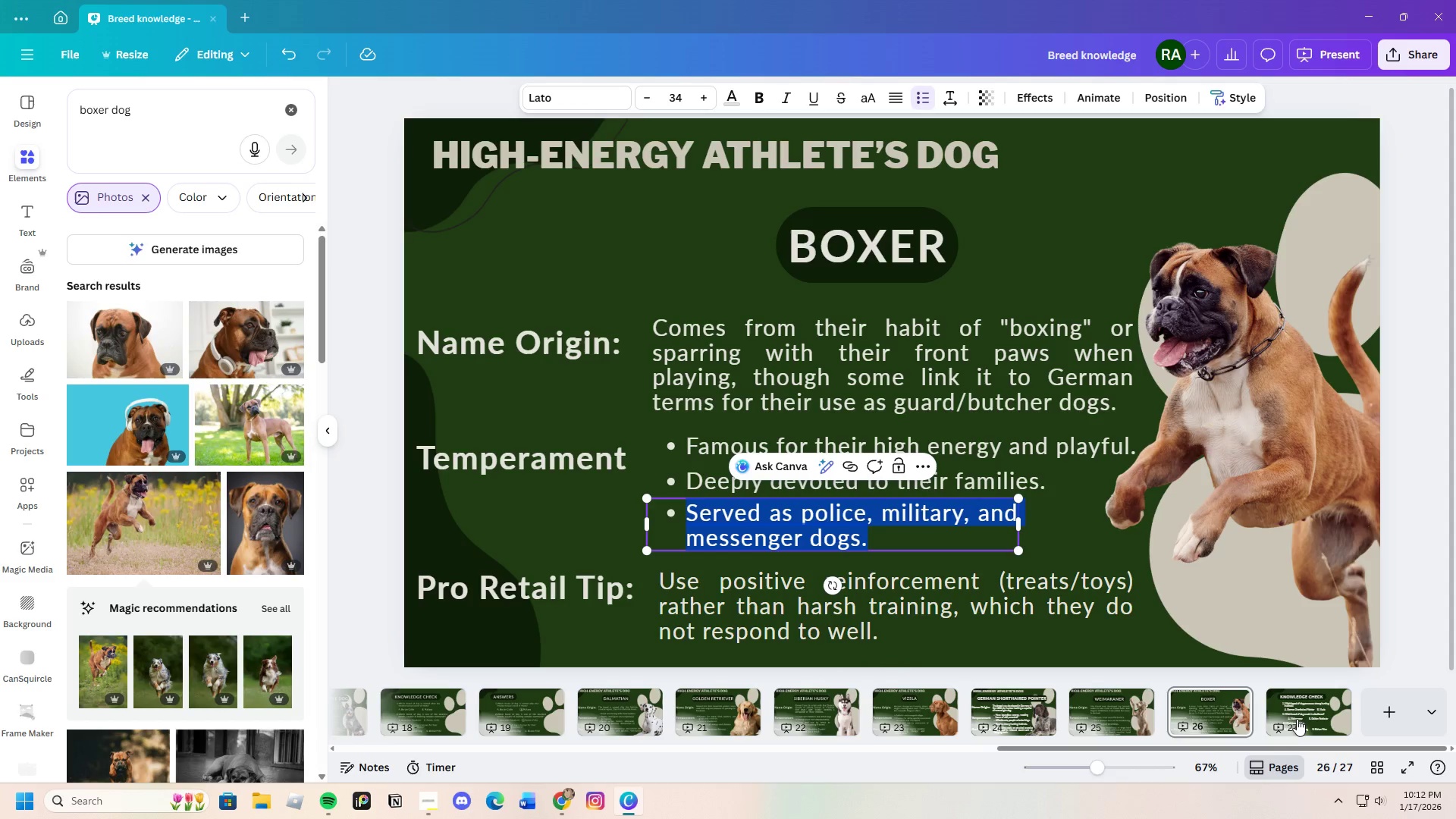 
left_click([1299, 717])
 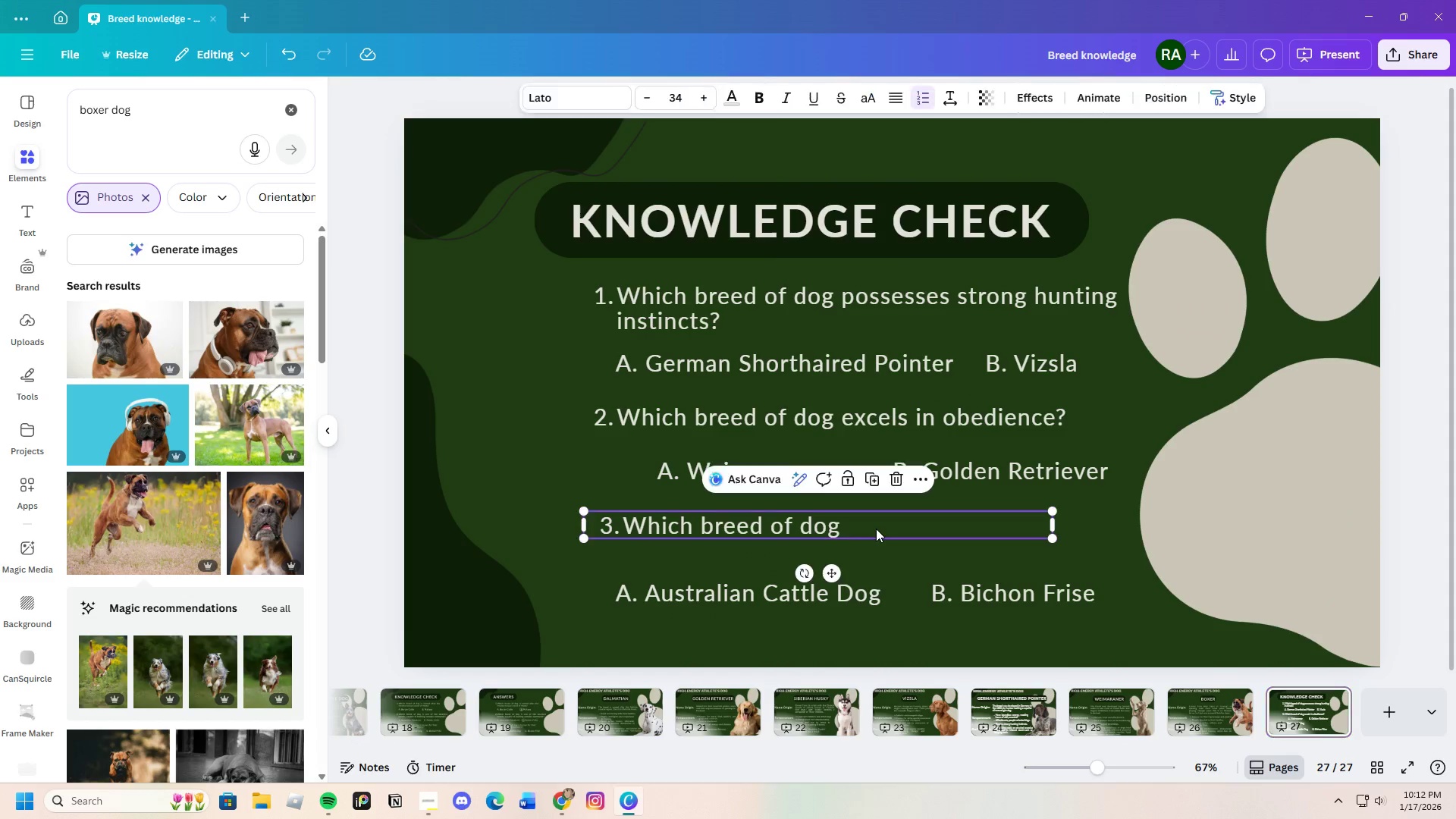 
double_click([876, 529])
 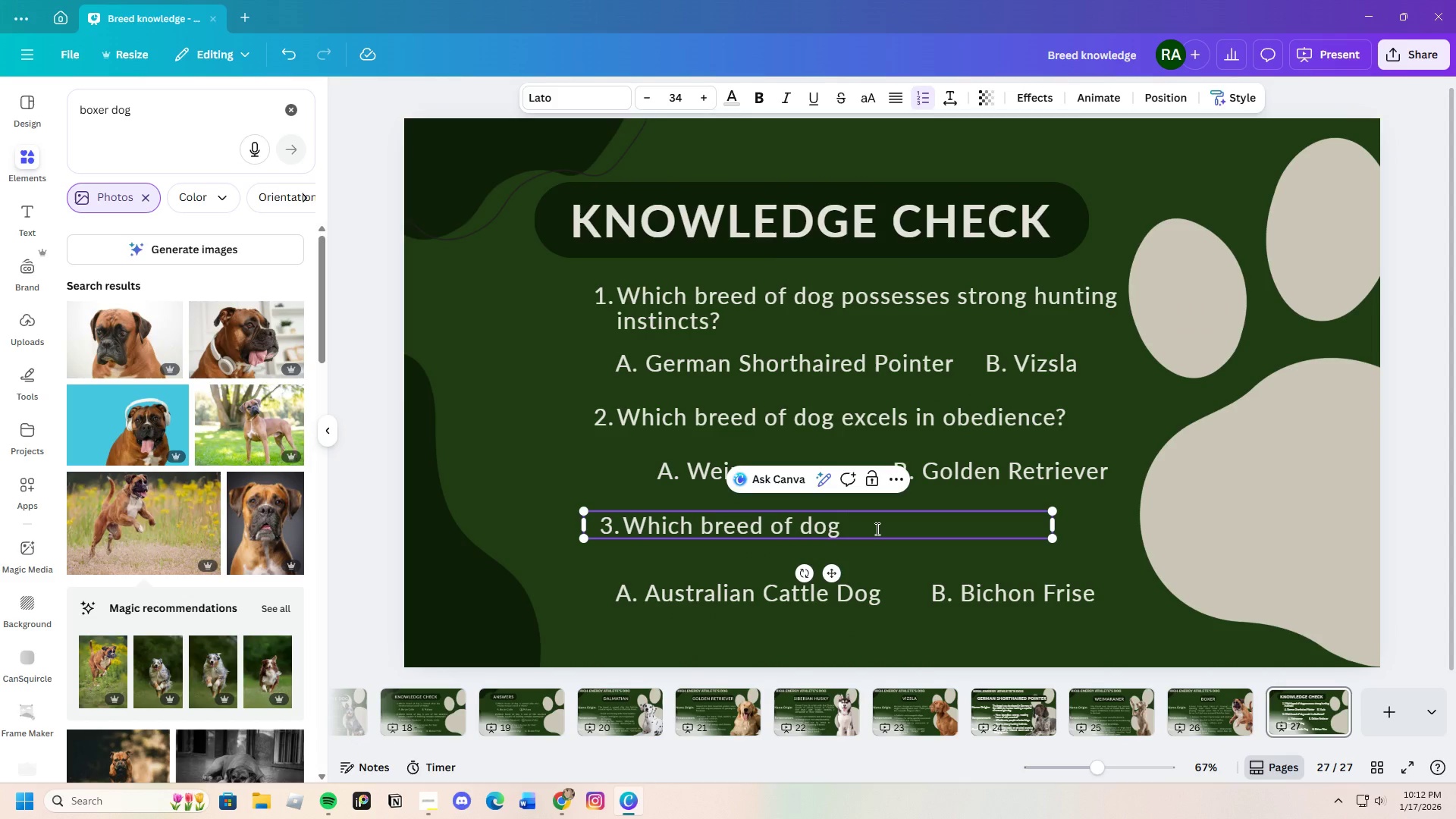 
key(Control+V)
 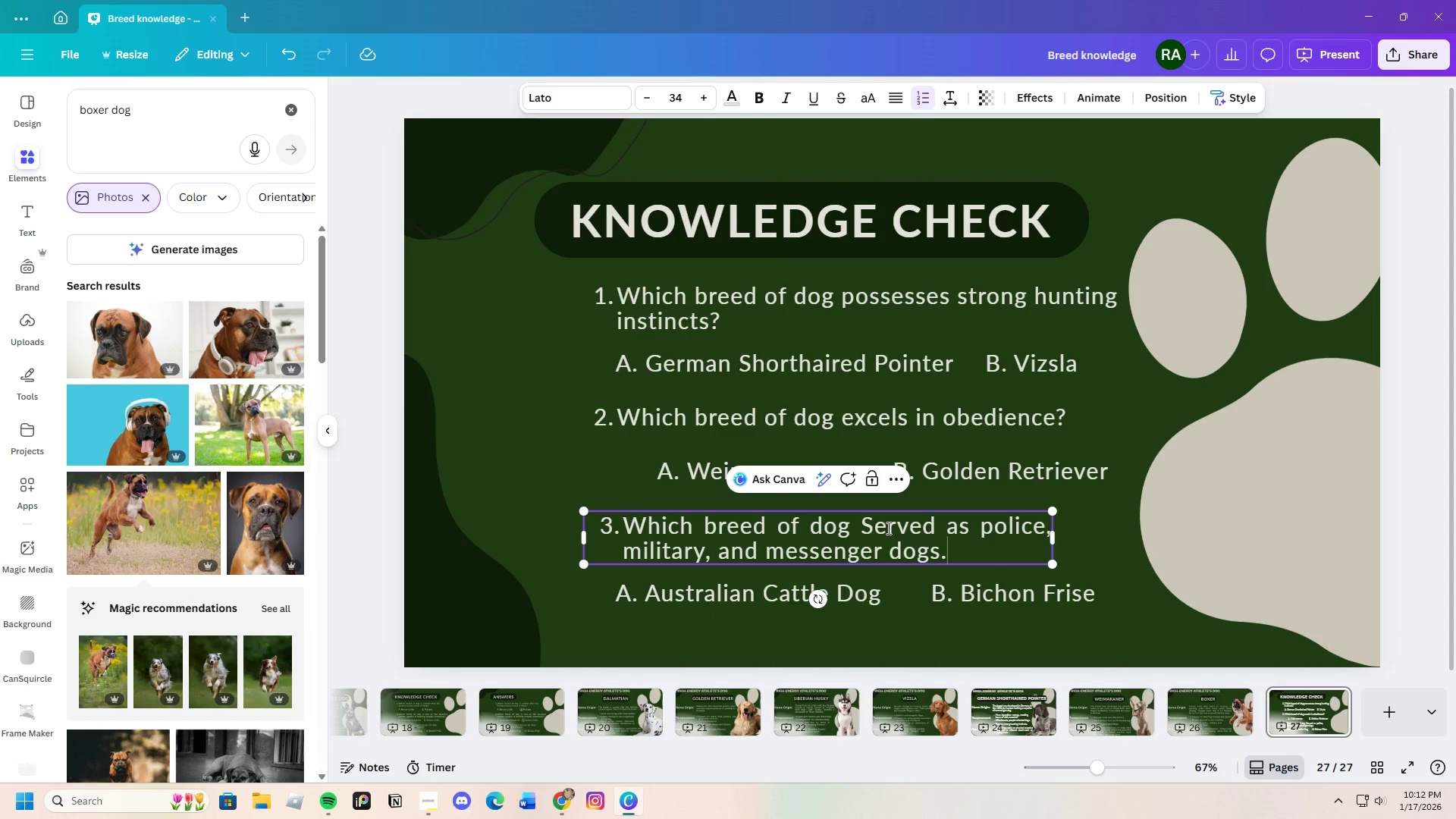 
left_click([877, 531])
 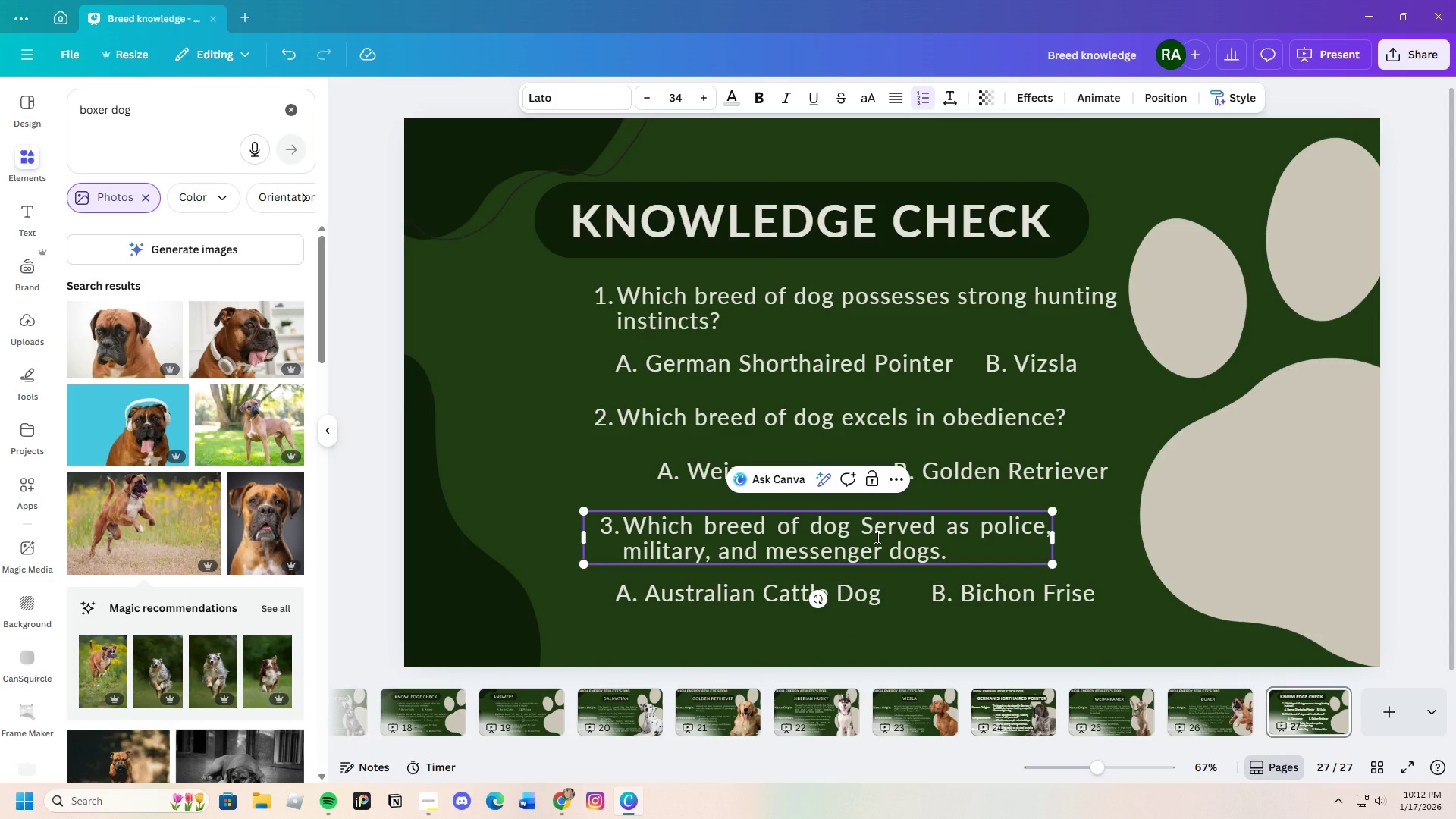 
key(Backspace)
 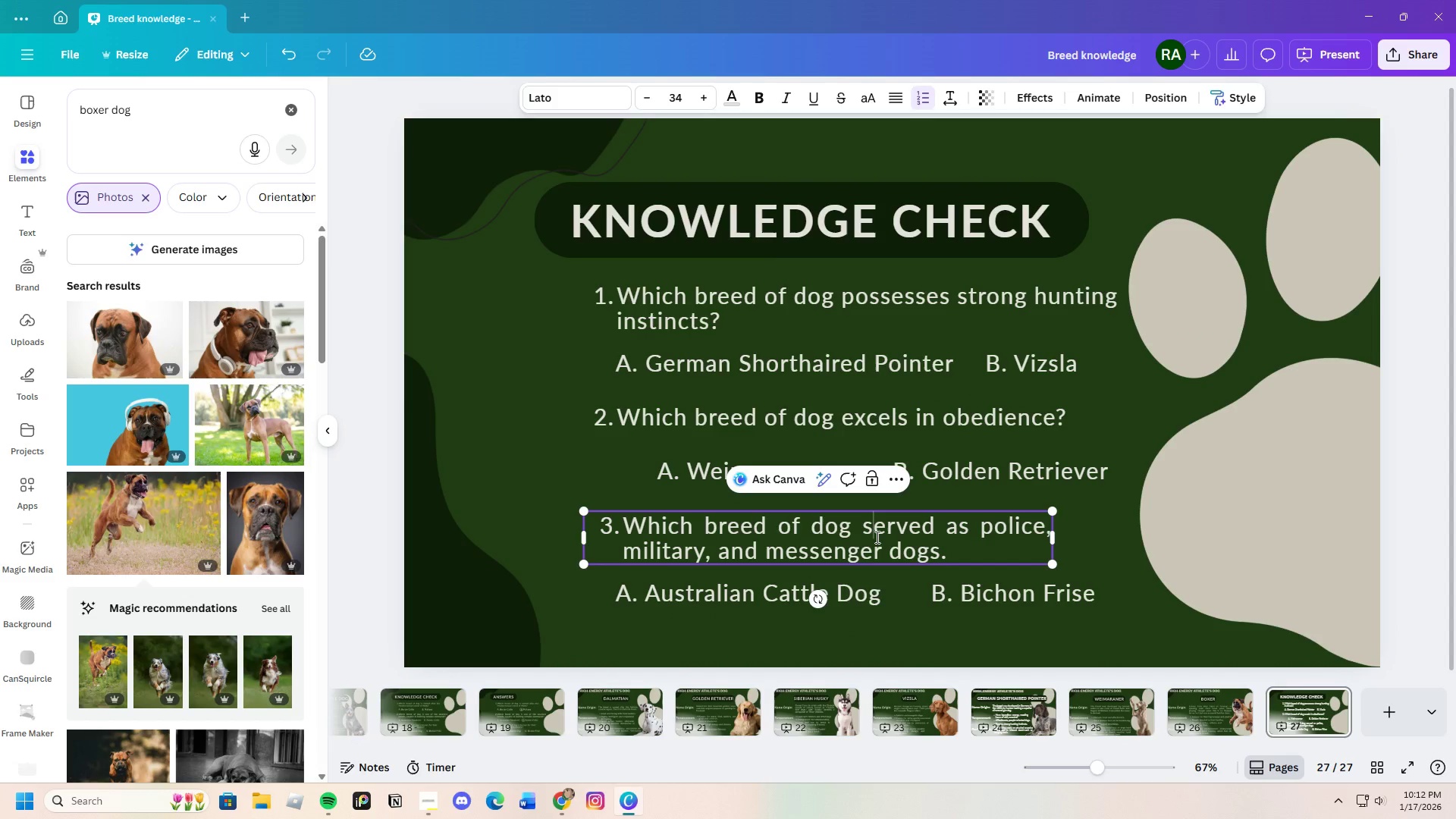 
key(S)
 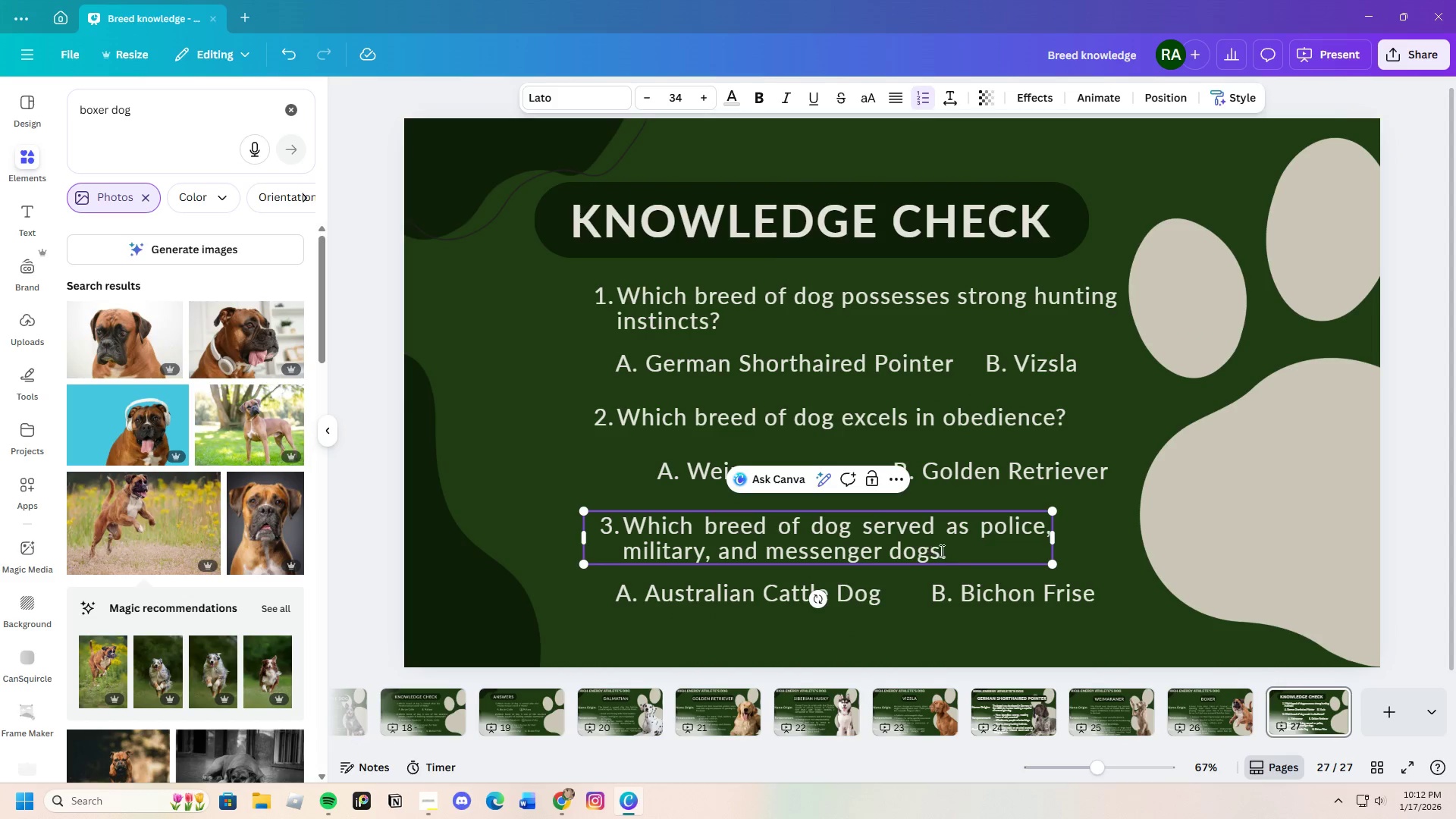 
left_click([956, 560])
 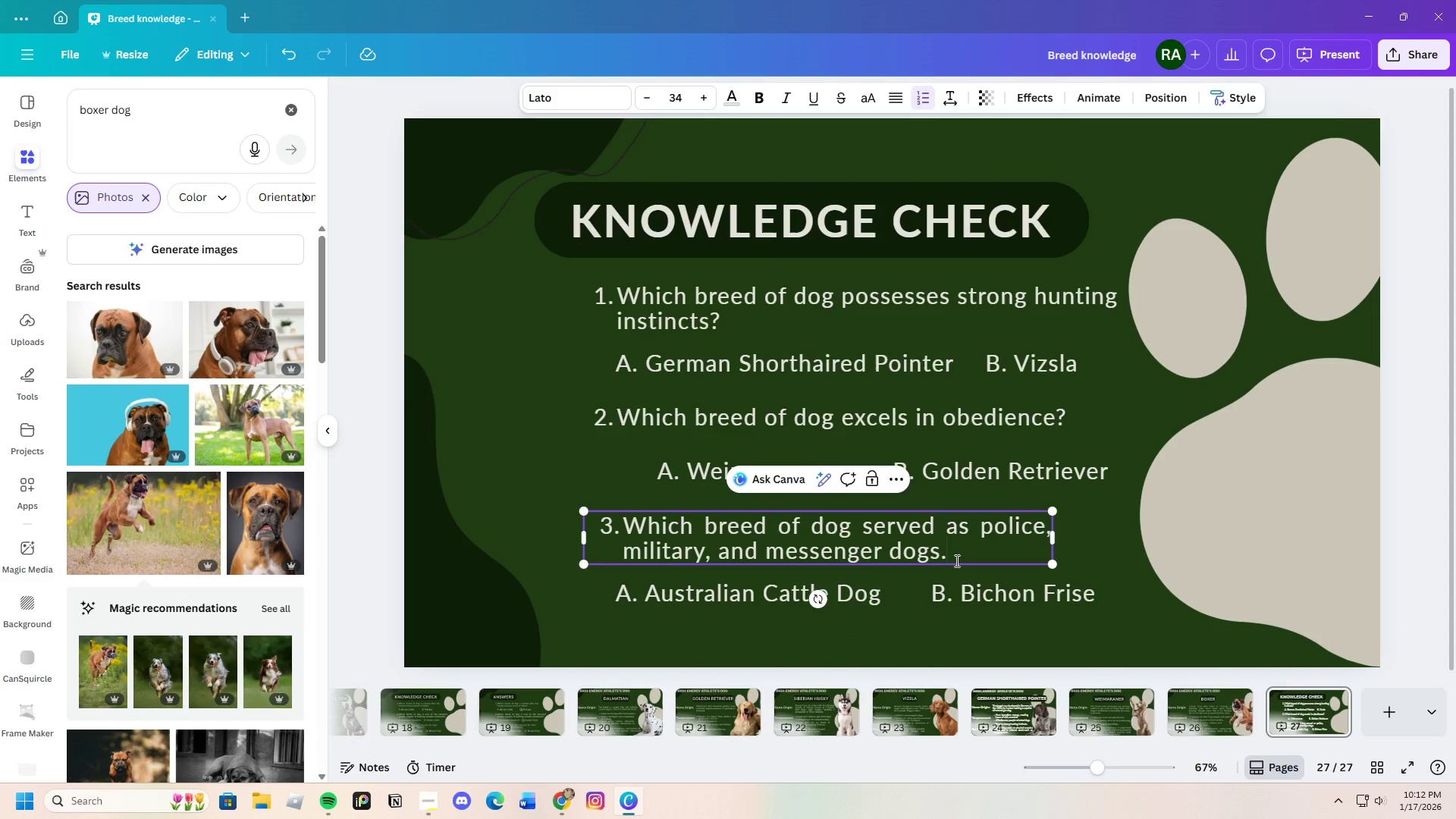 
key(Backspace)
 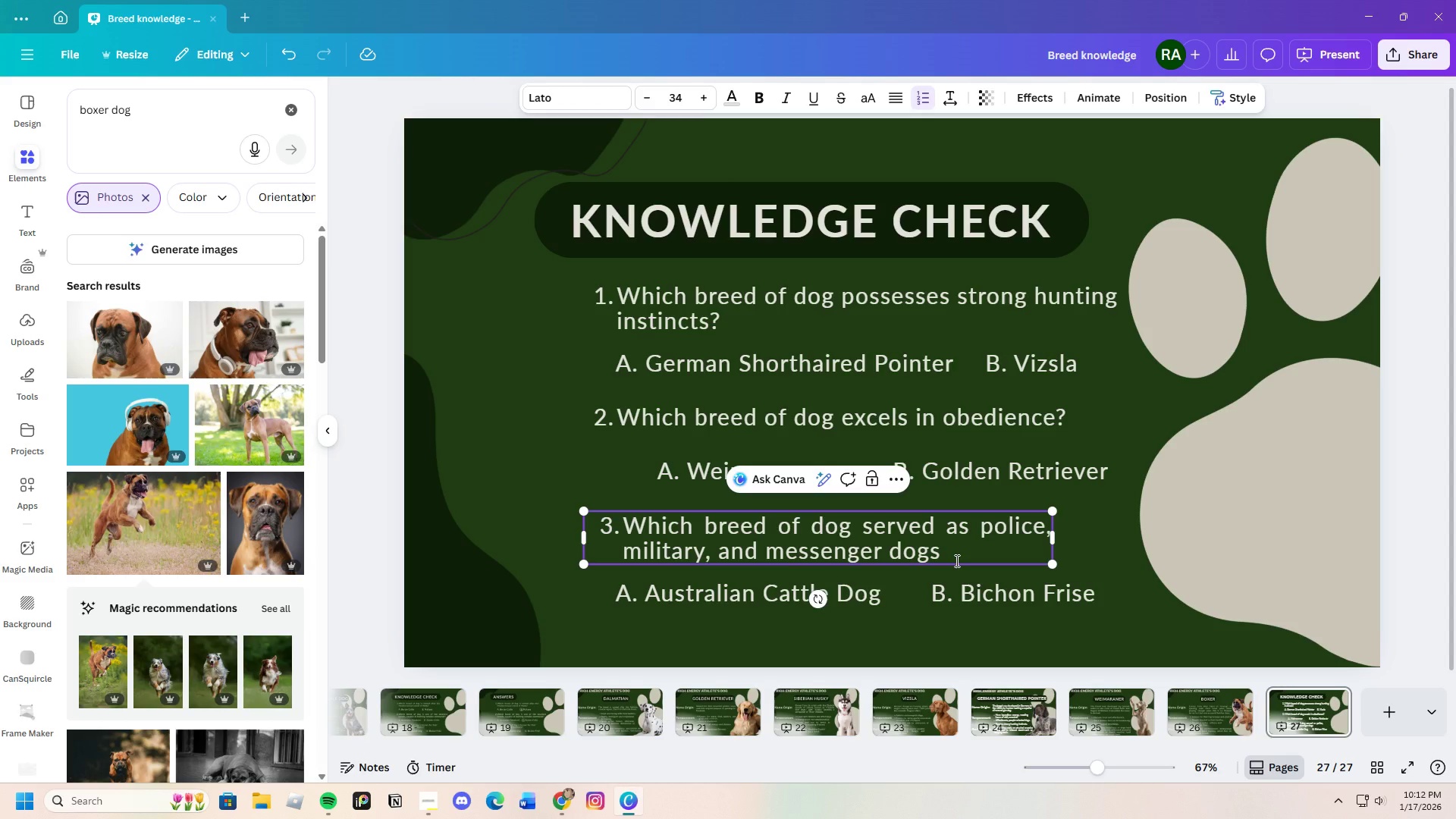 
key(Shift+Slash)
 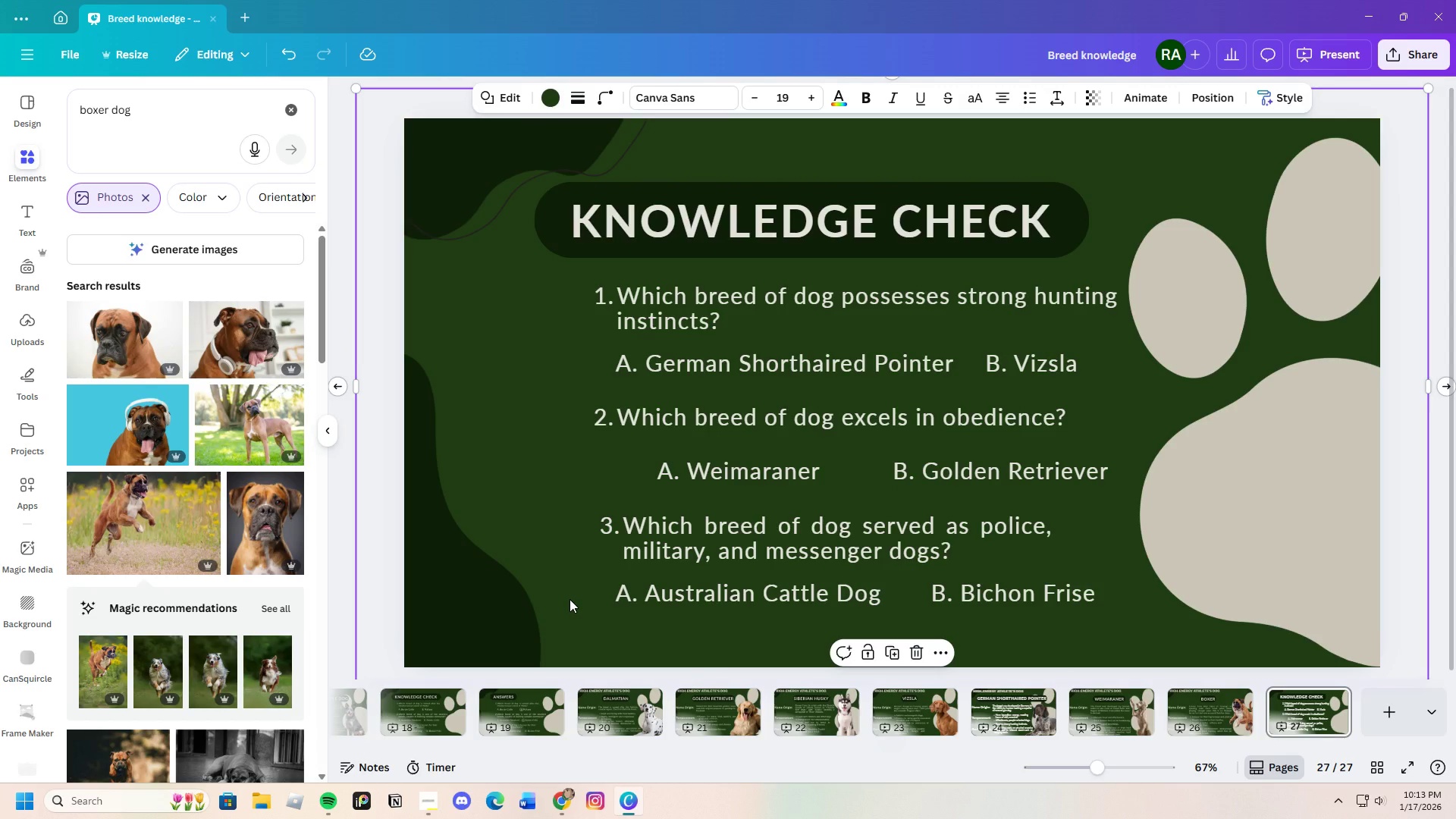 
wait(14.26)
 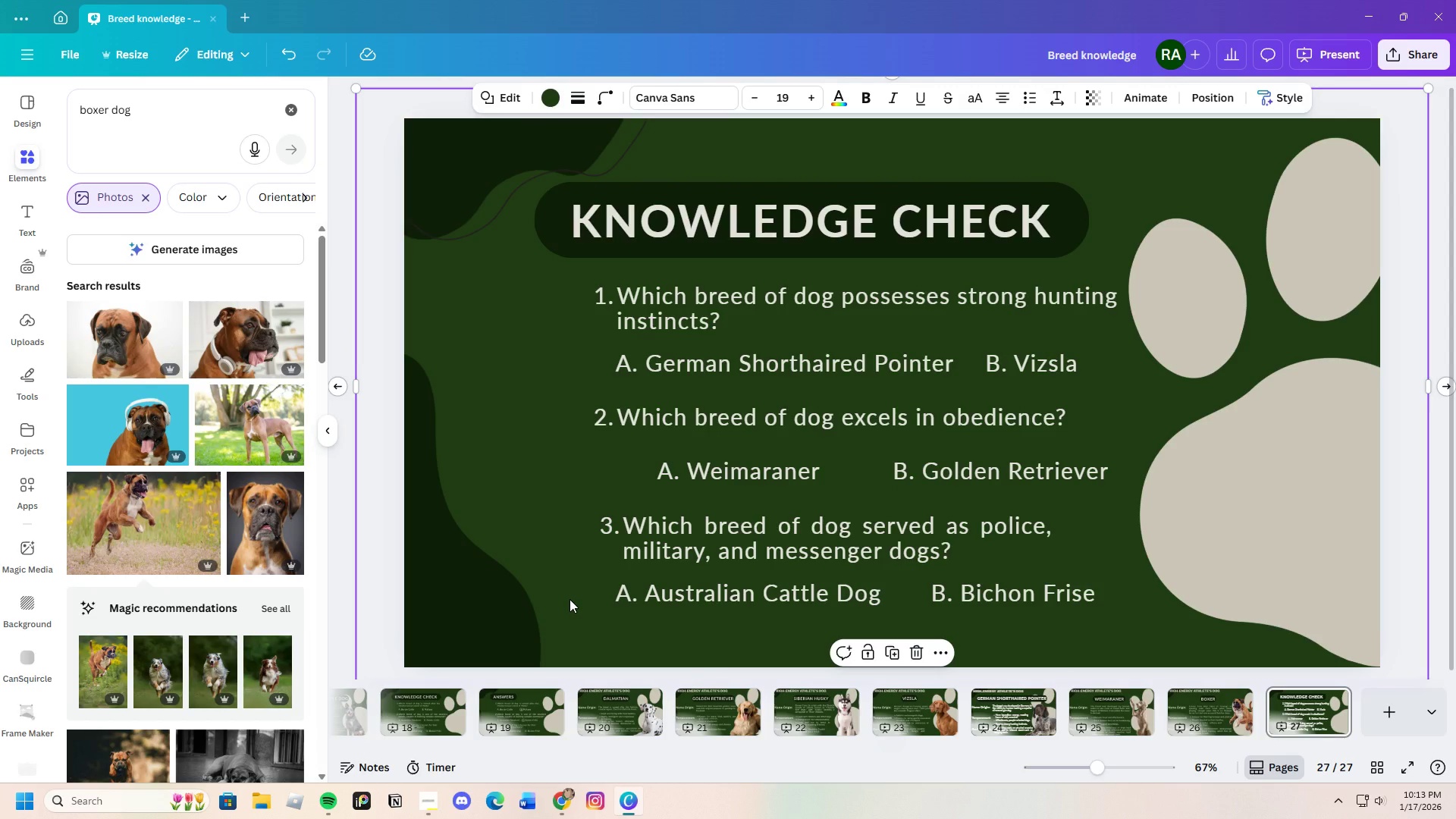 
left_click([820, 723])
 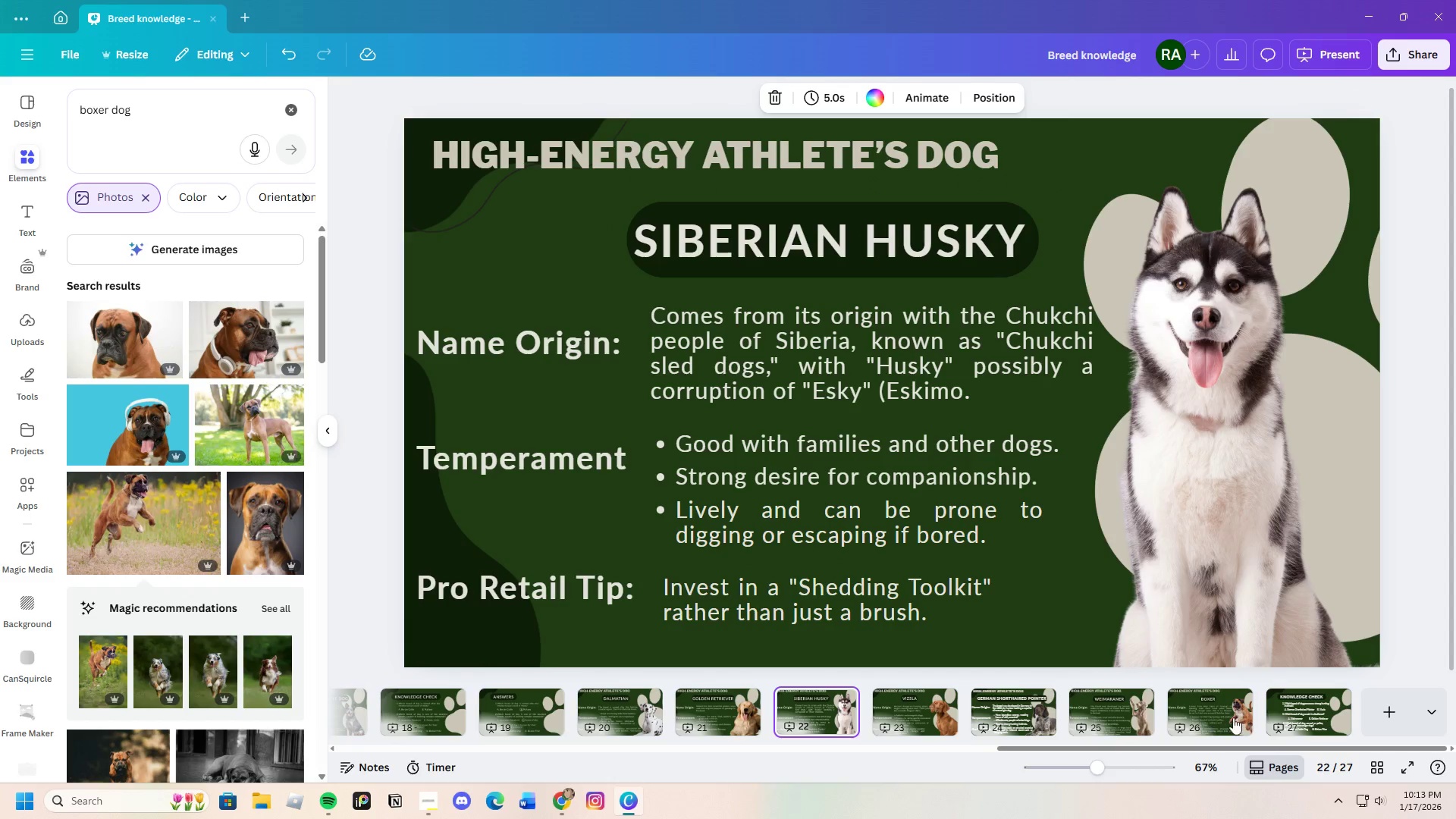 
left_click([1304, 719])
 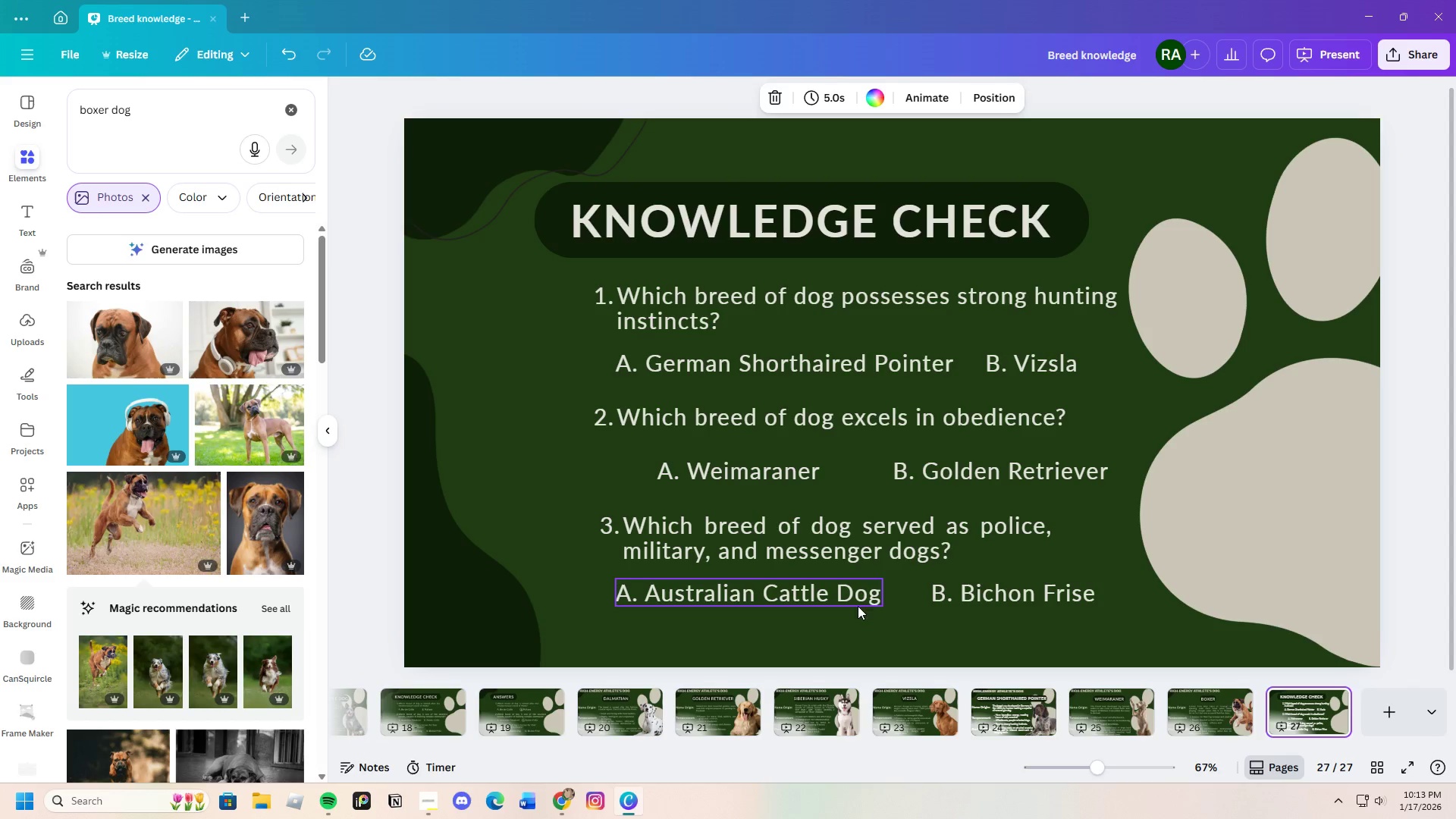 
wait(6.69)
 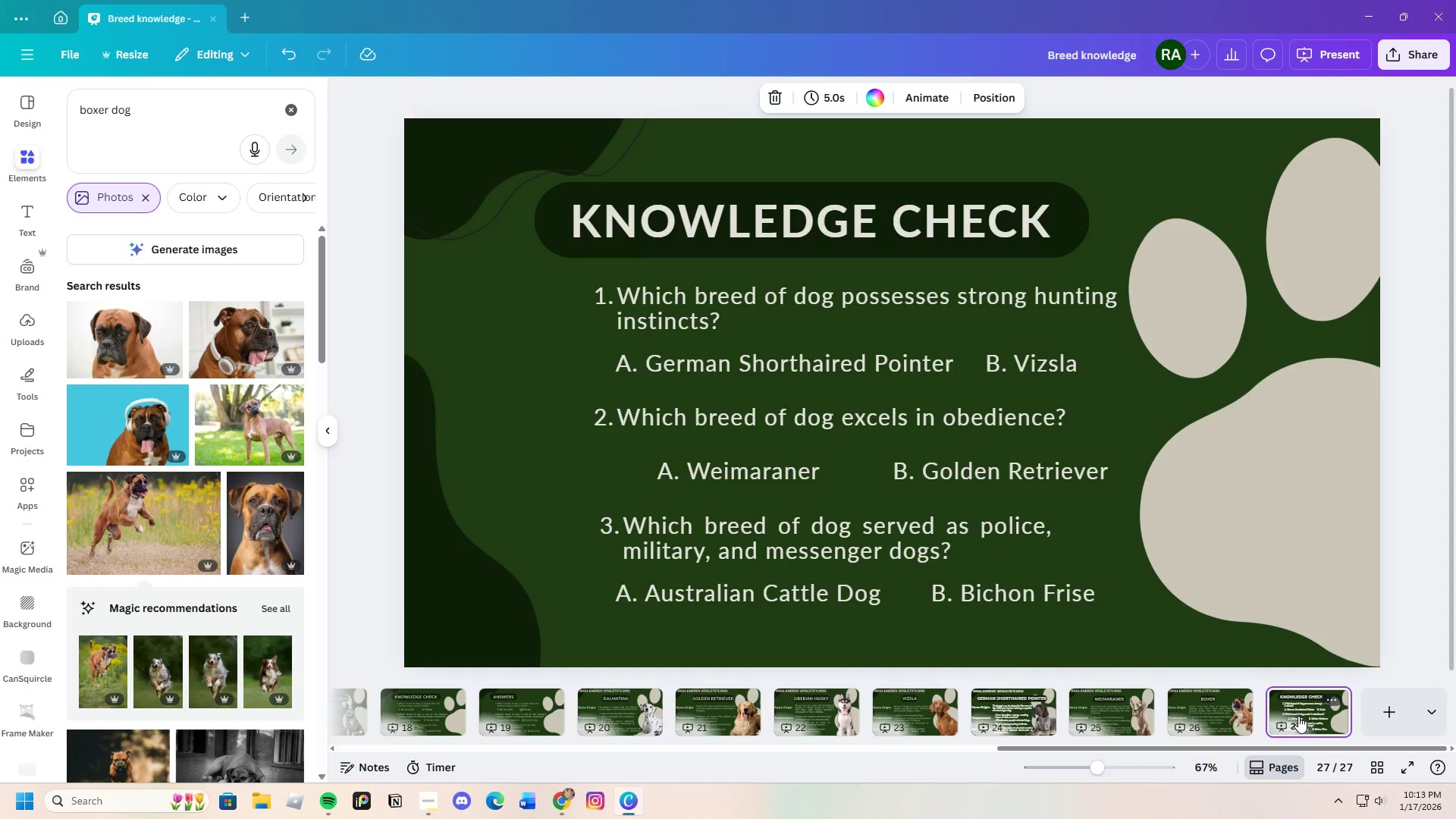 
left_click([1219, 713])
 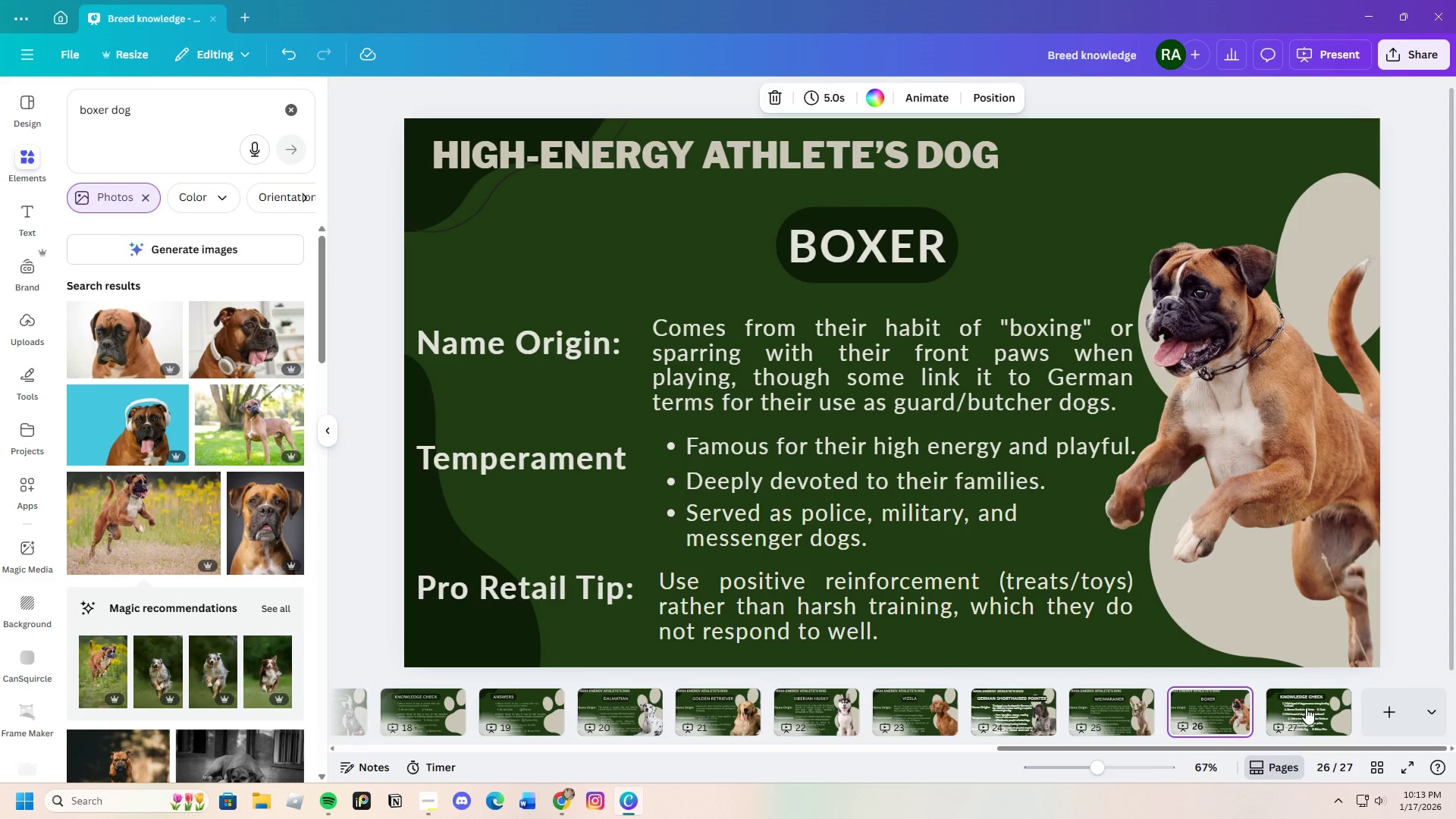 
left_click([1308, 708])
 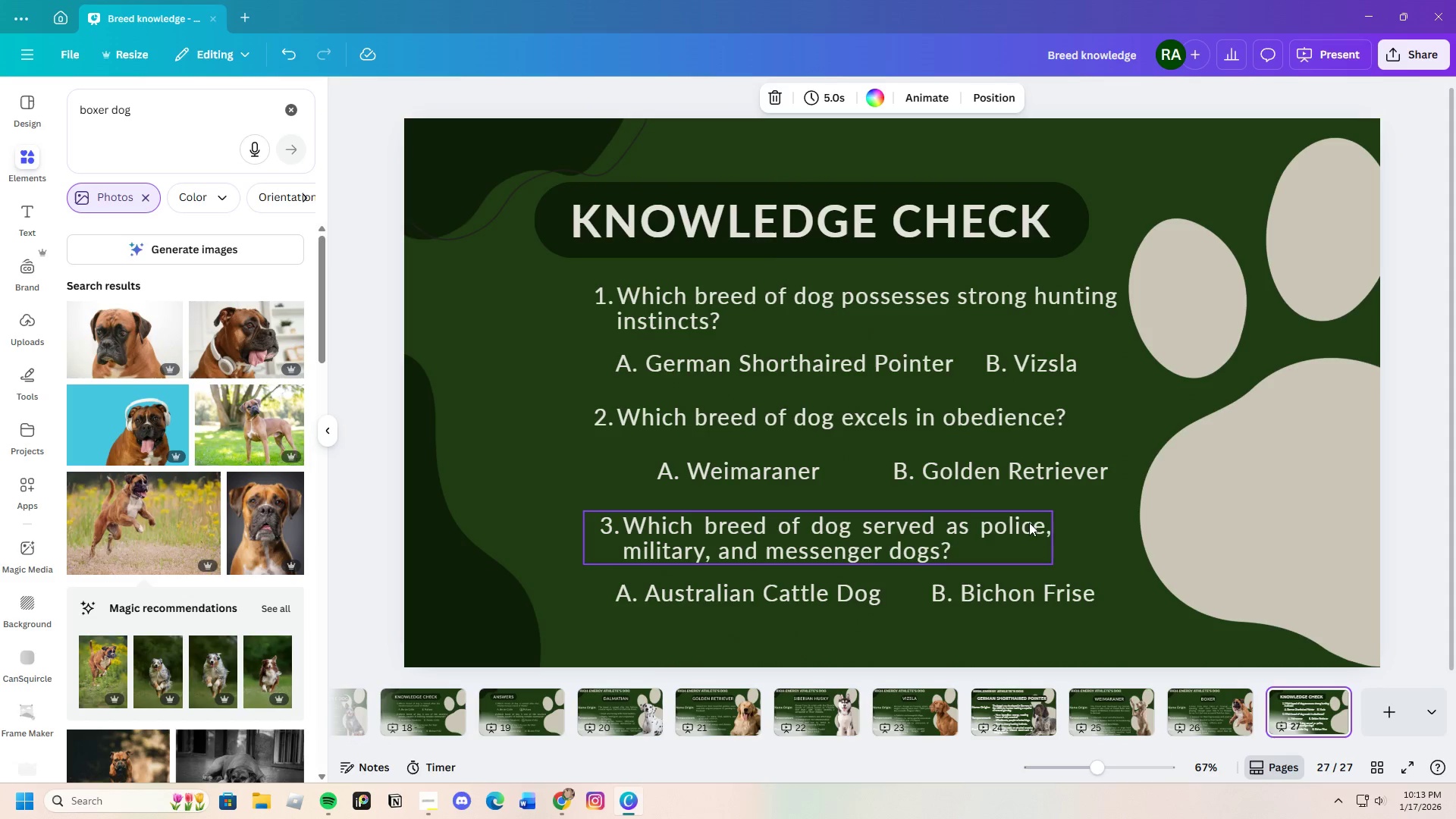 
left_click([795, 592])
 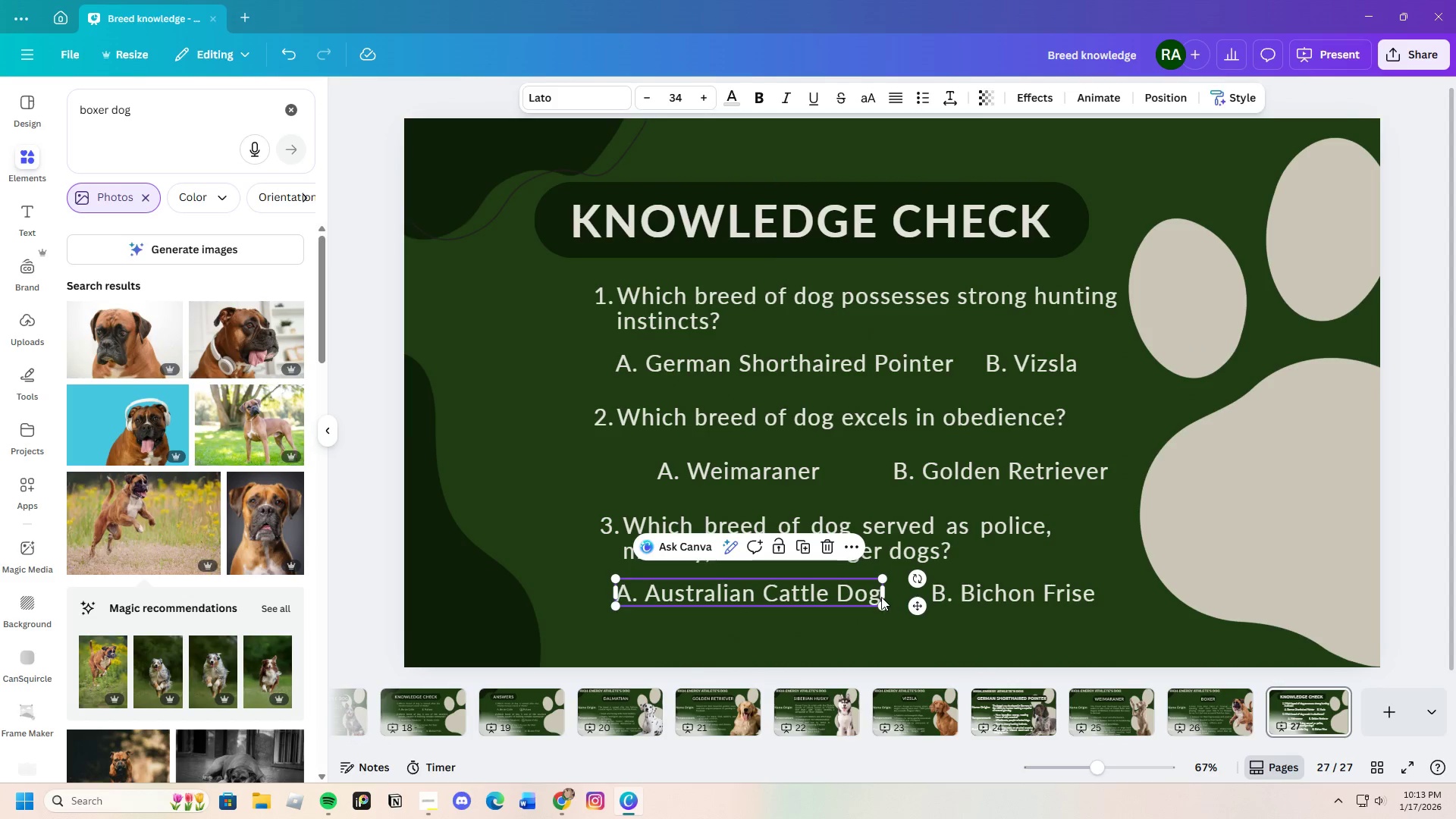 
left_click([880, 597])
 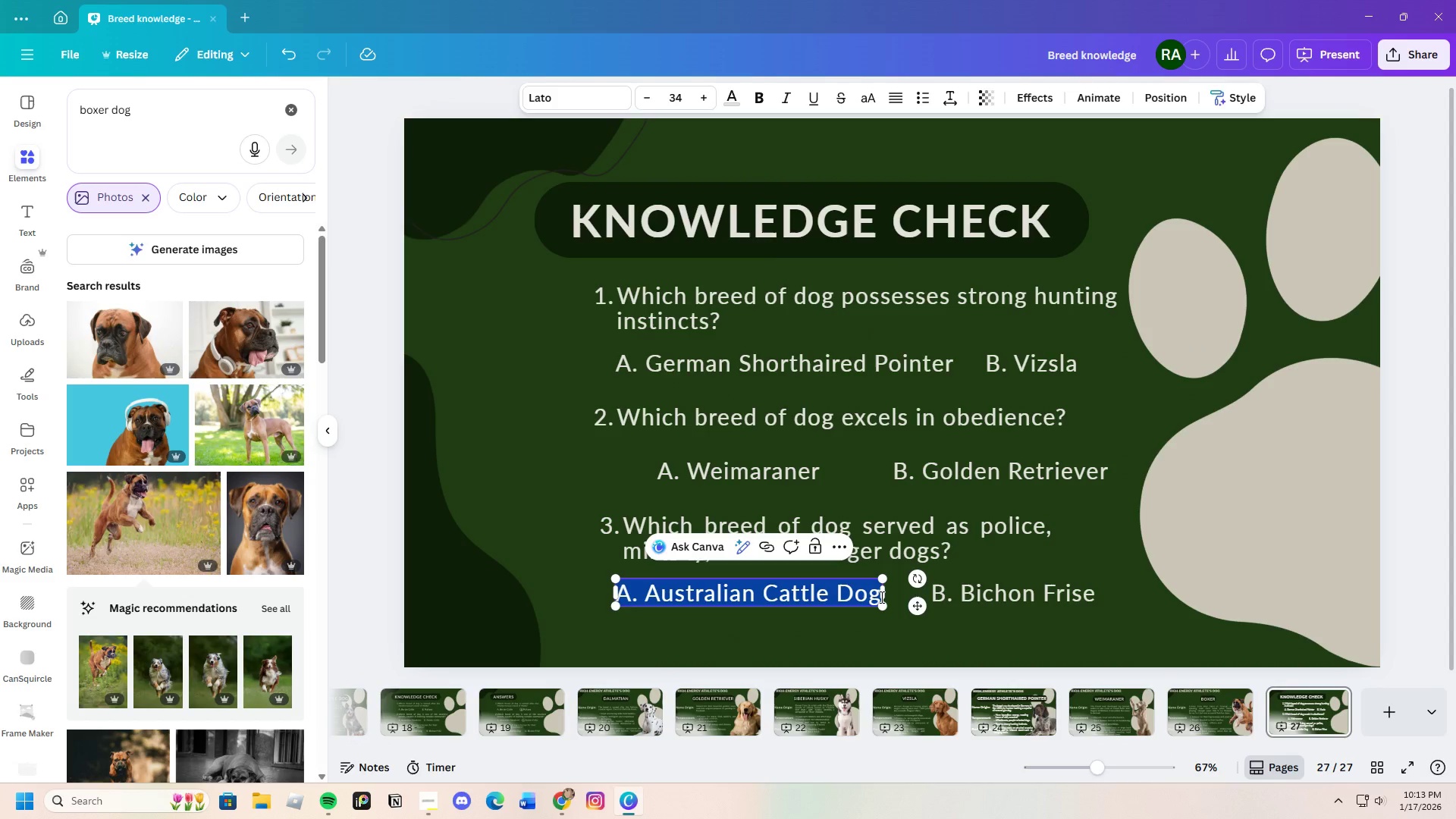 
left_click([880, 597])
 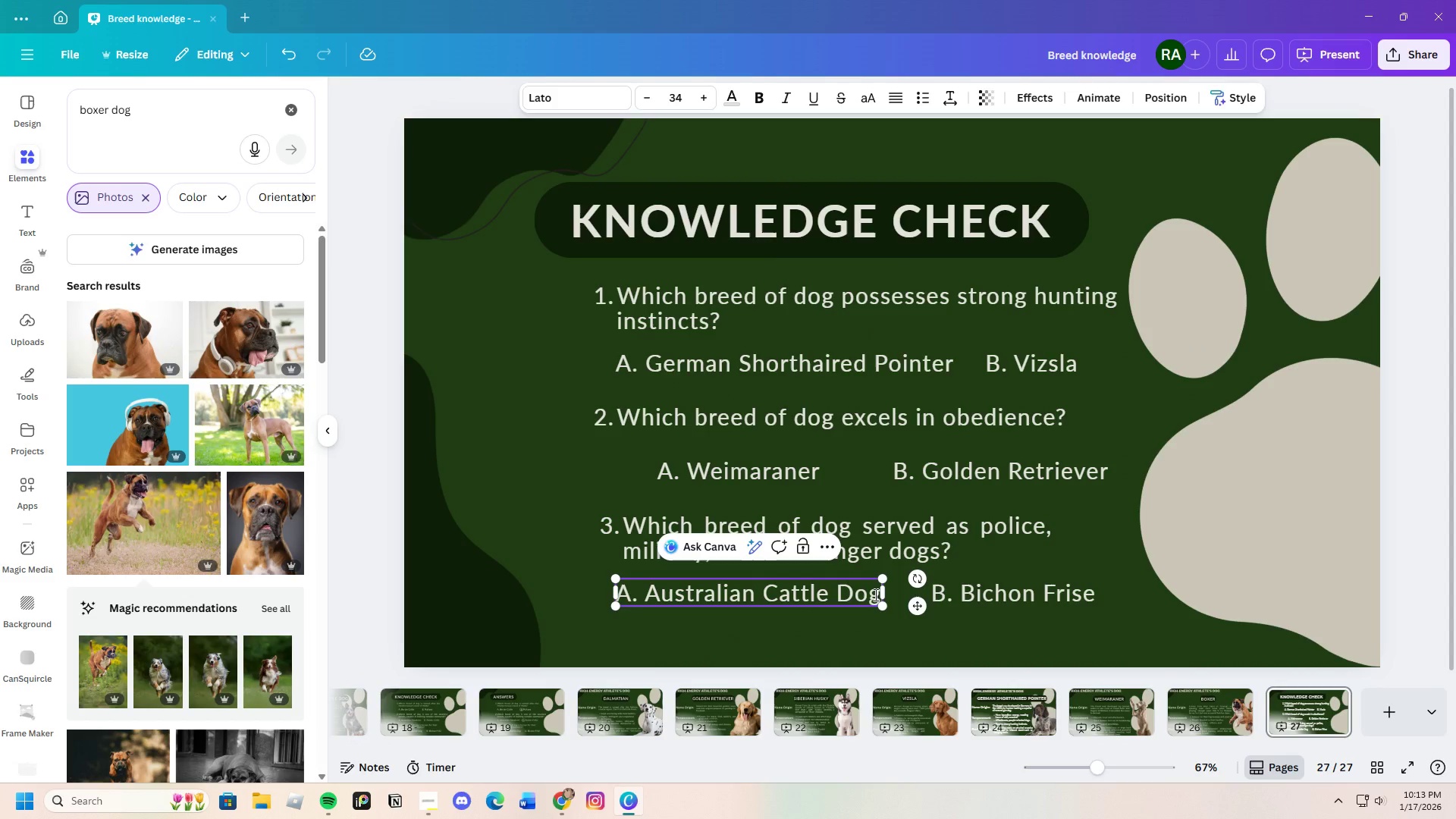 
left_click_drag(start_coordinate=[878, 596], to_coordinate=[653, 592])
 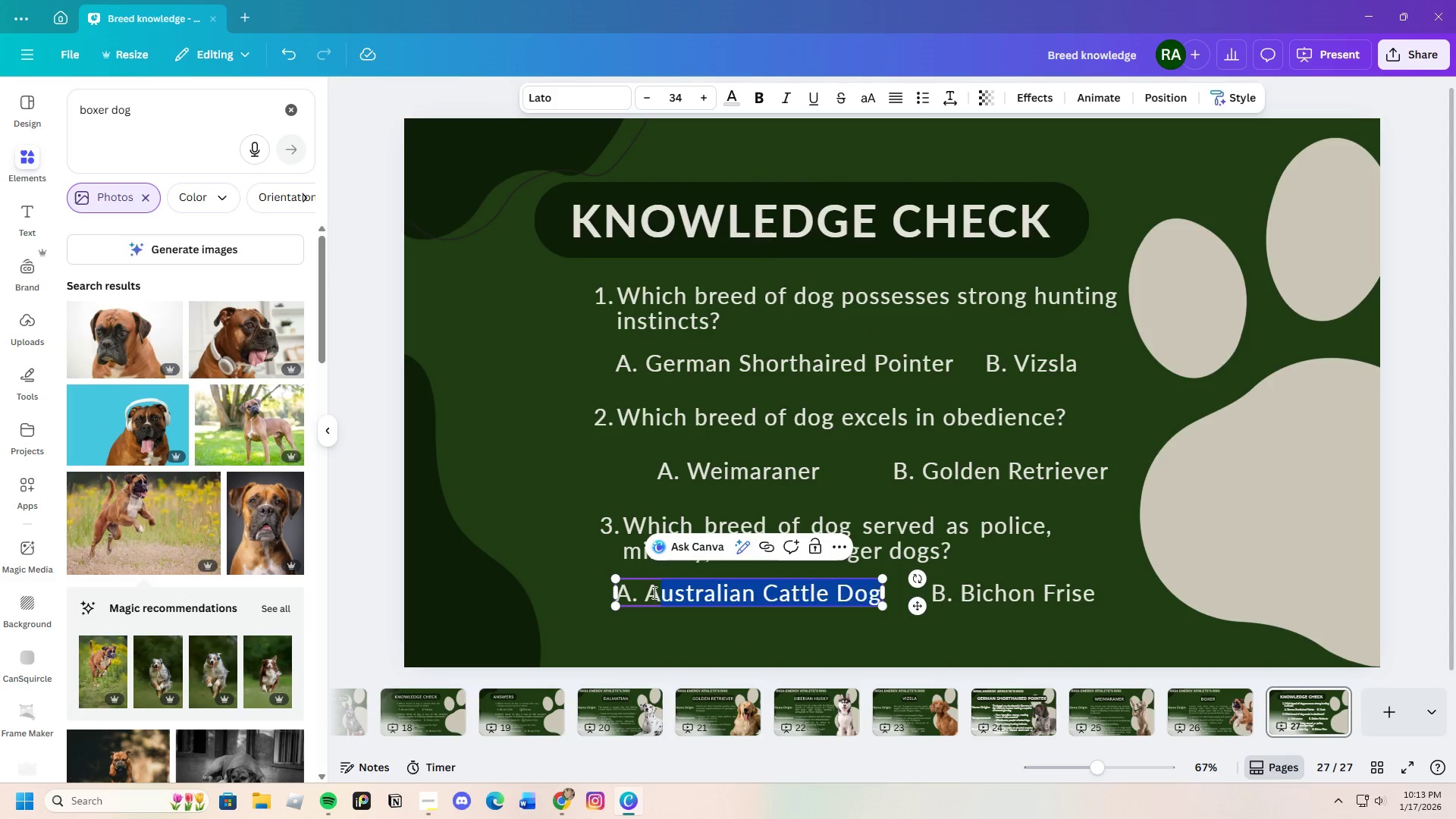 
key(Backspace)
key(Backspace)
type(Boxer)
 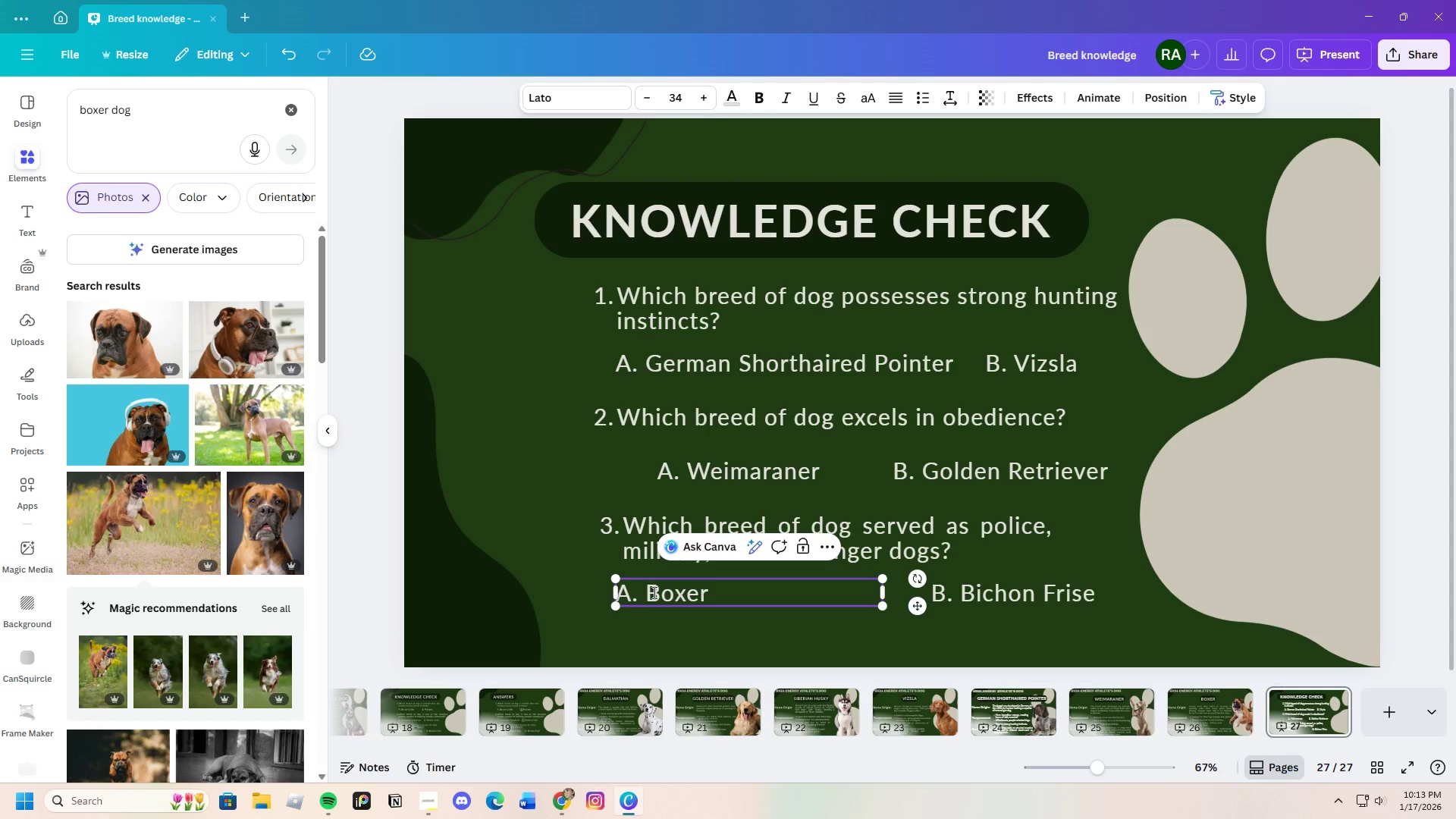 
left_click_drag(start_coordinate=[883, 593], to_coordinate=[723, 595])
 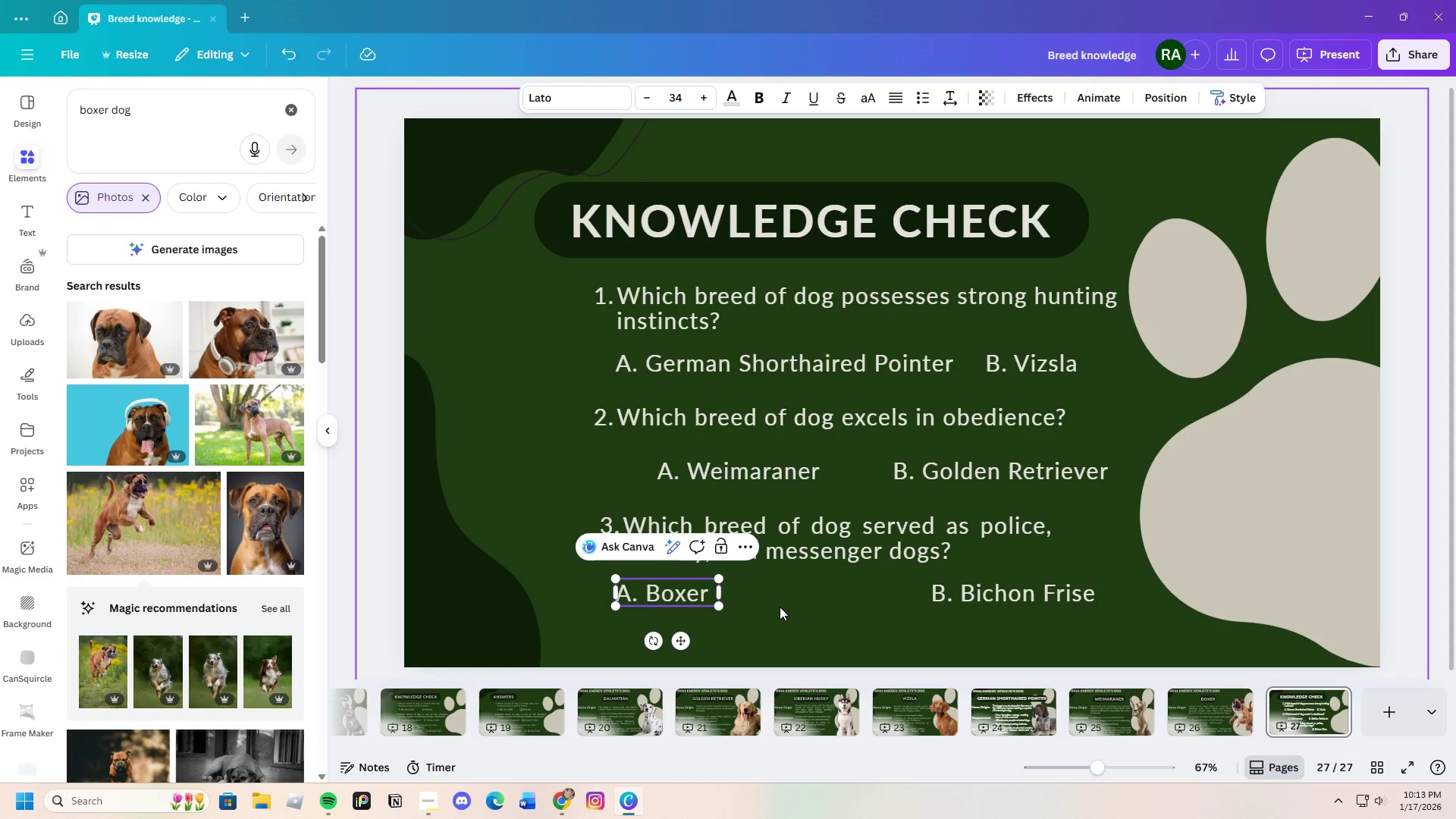 
left_click([780, 607])
 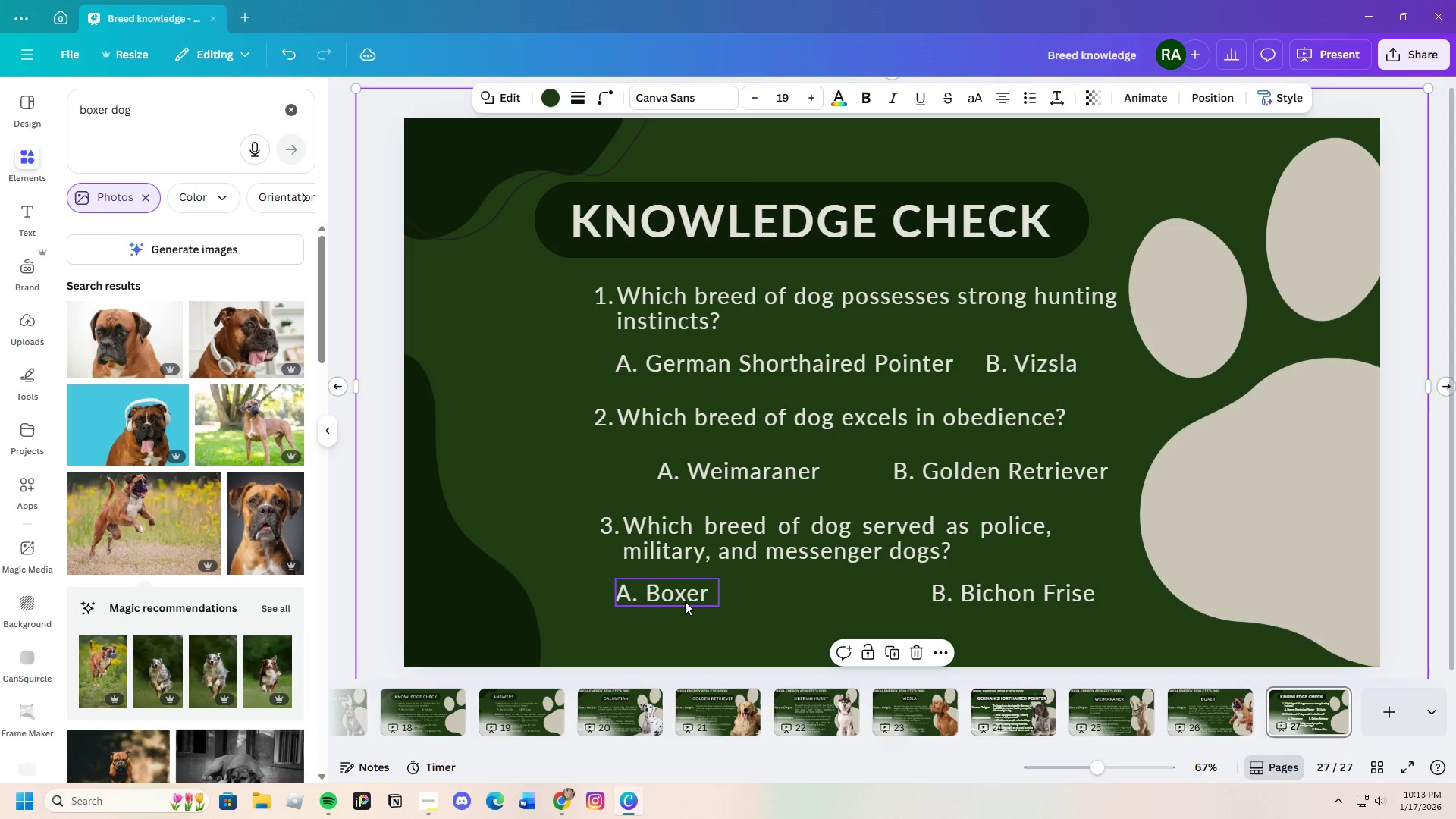 
left_click([681, 598])
 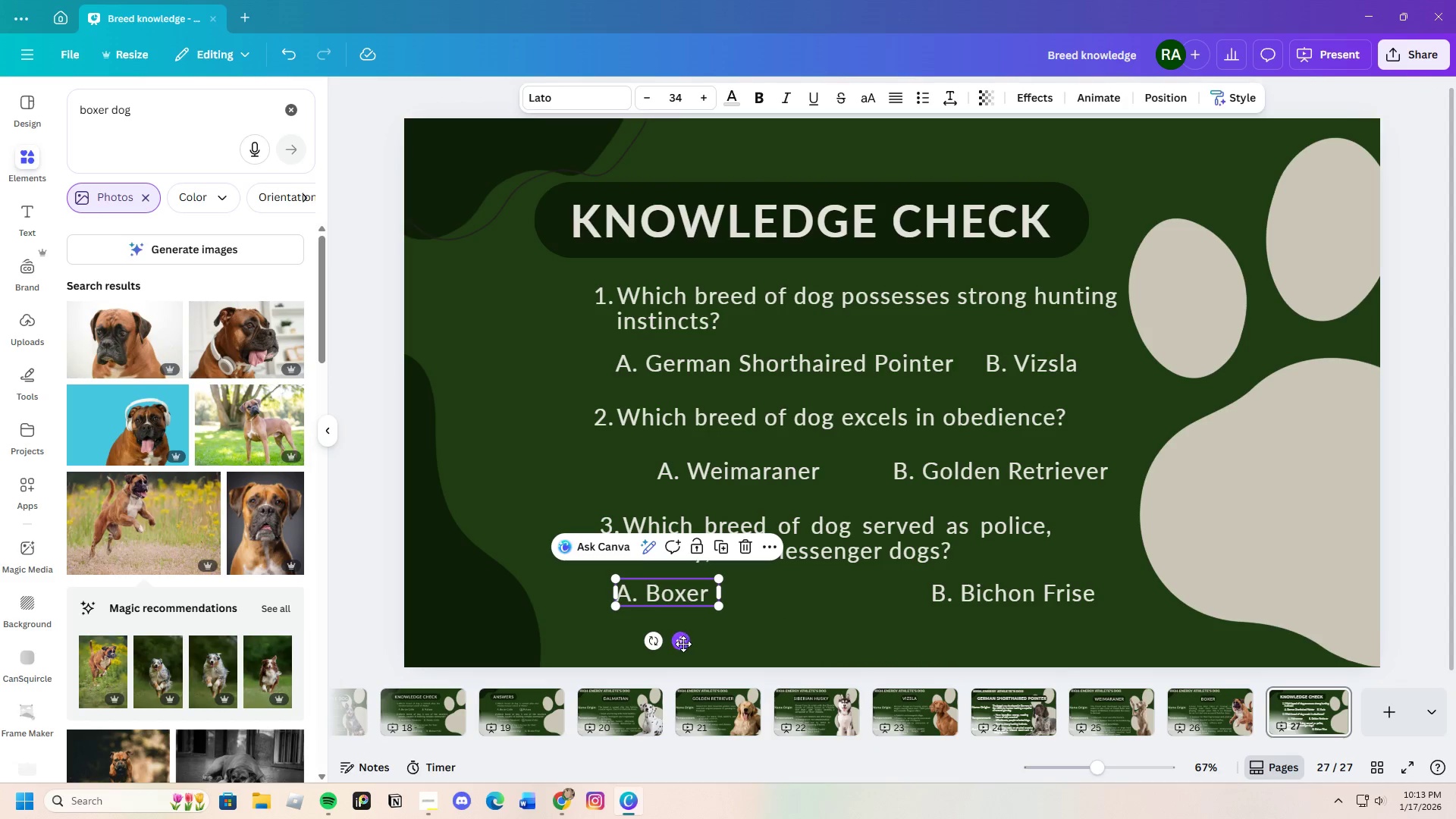 
left_click_drag(start_coordinate=[683, 644], to_coordinate=[733, 642])
 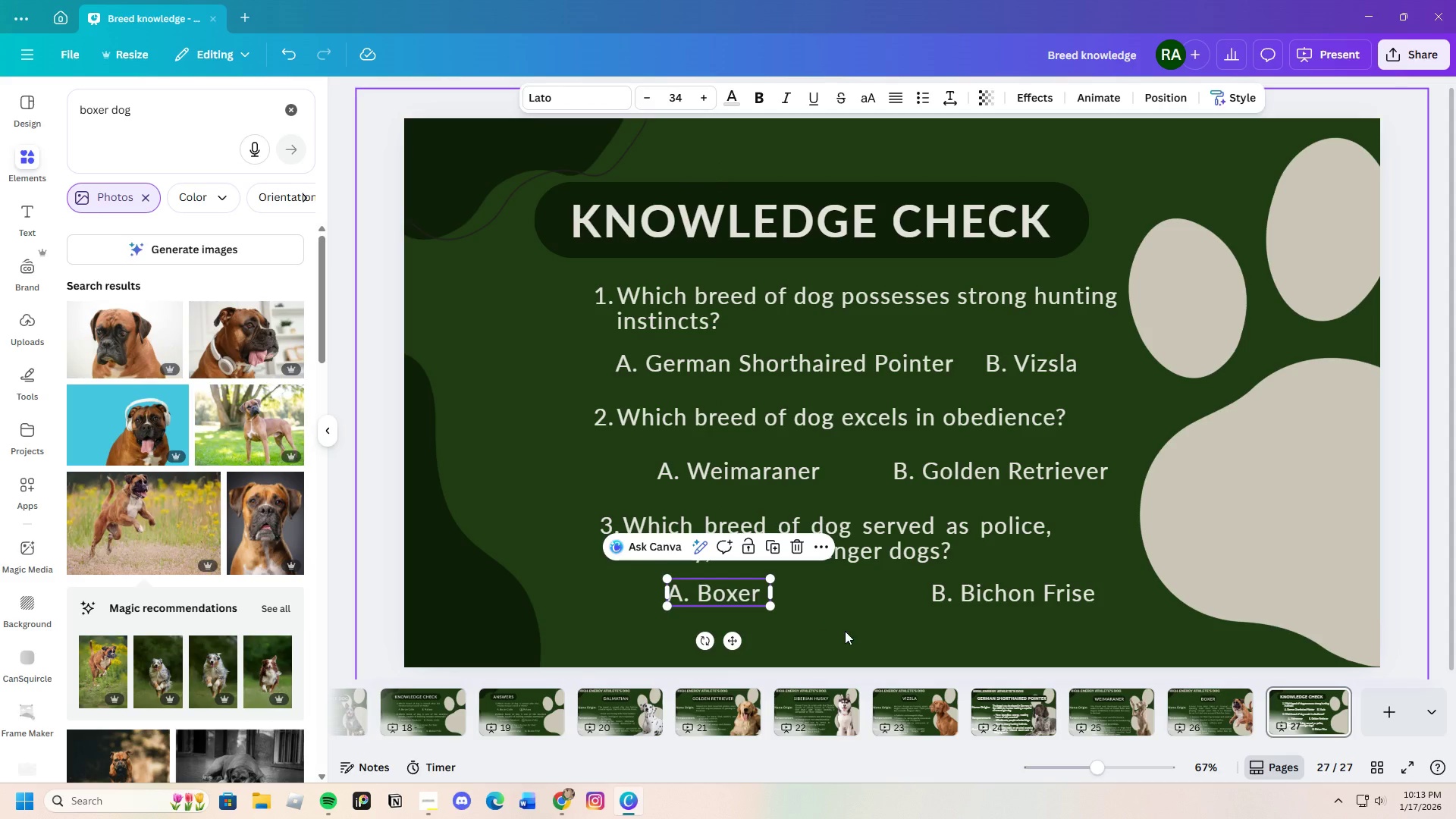 
left_click([846, 630])
 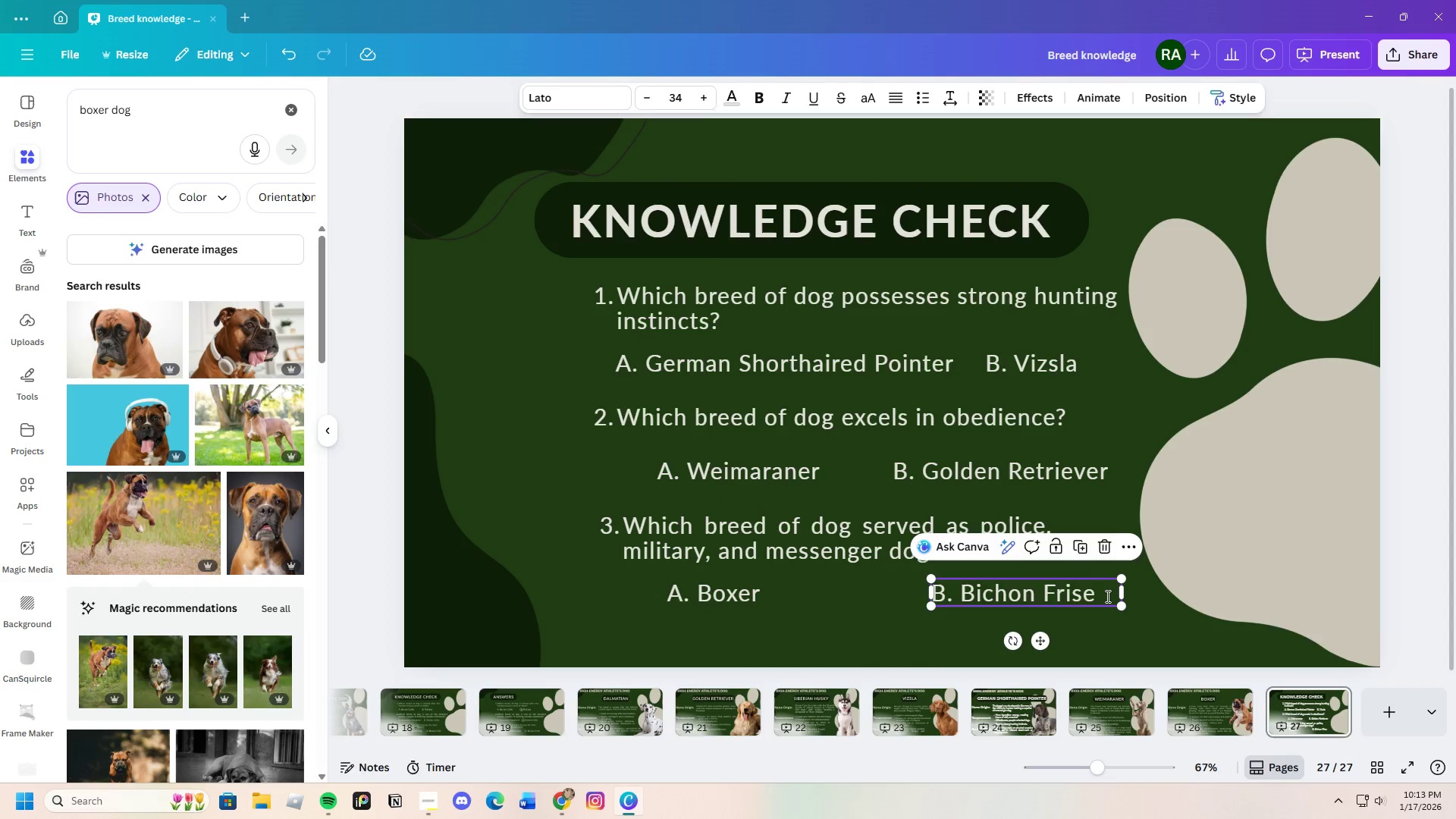 
double_click([1106, 596])
 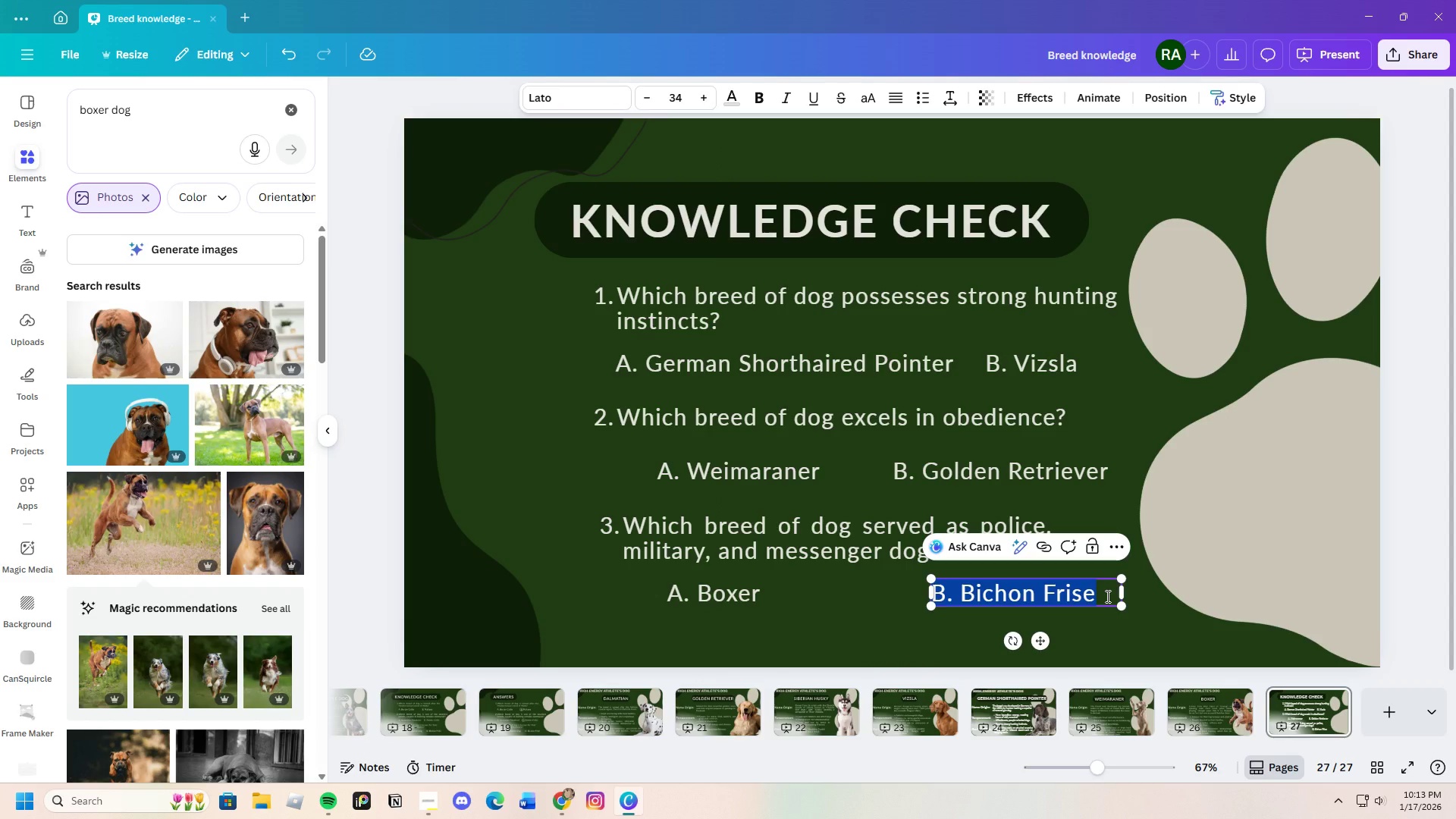 
triple_click([1106, 596])
 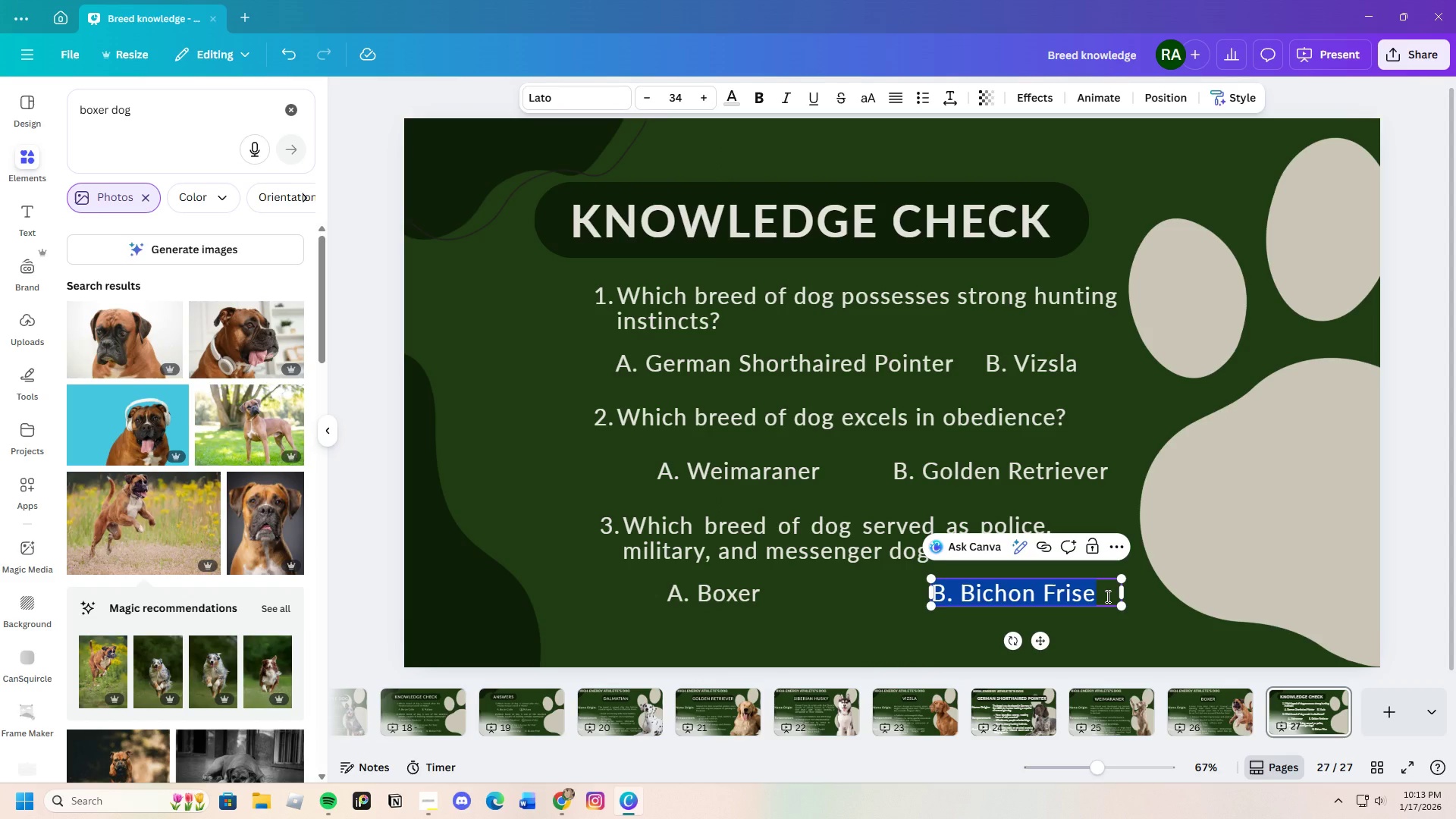 
left_click([1106, 596])
 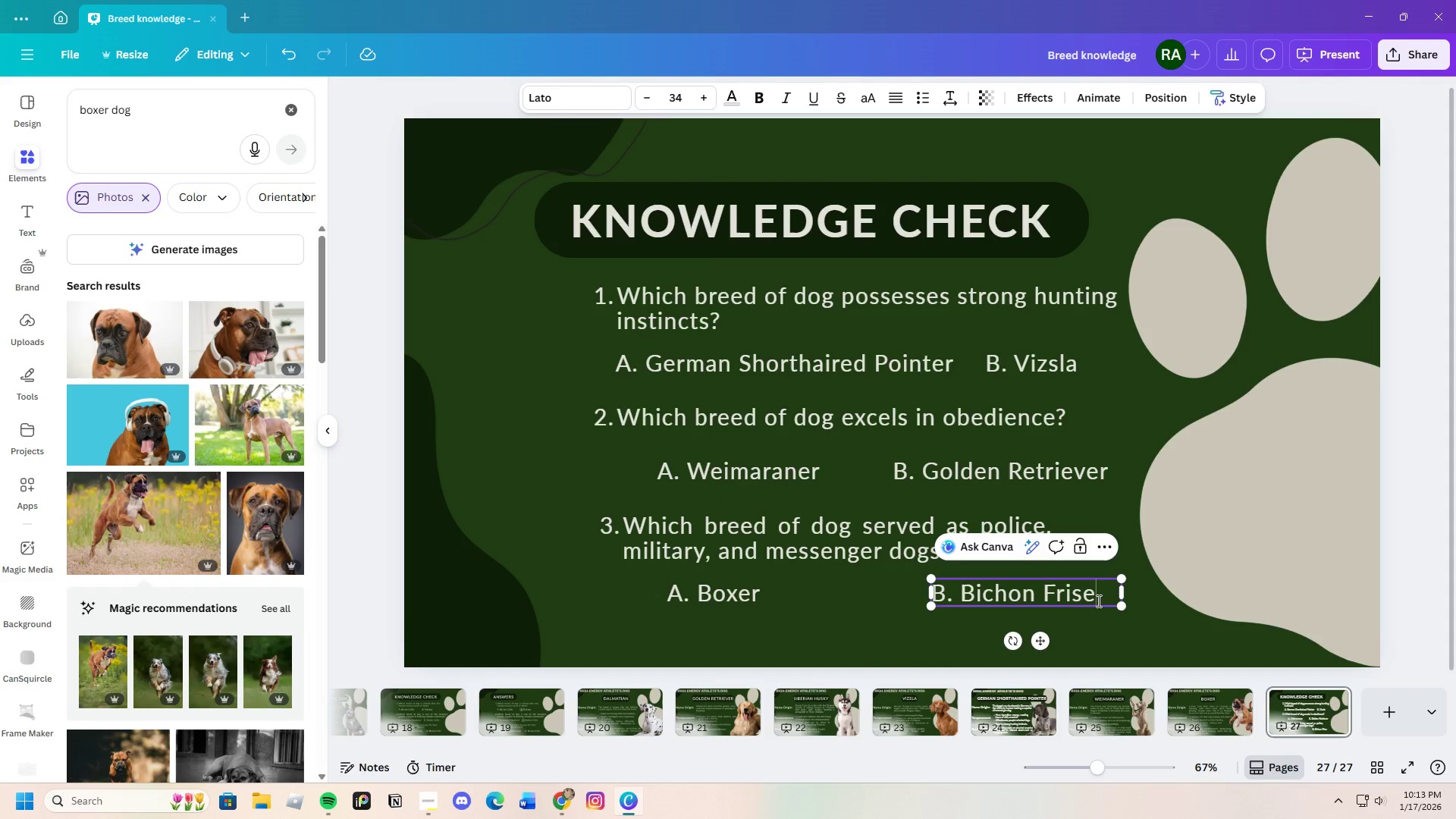 
key(Backspace)
key(Backspace)
key(Backspace)
type(Siberian Husky)
 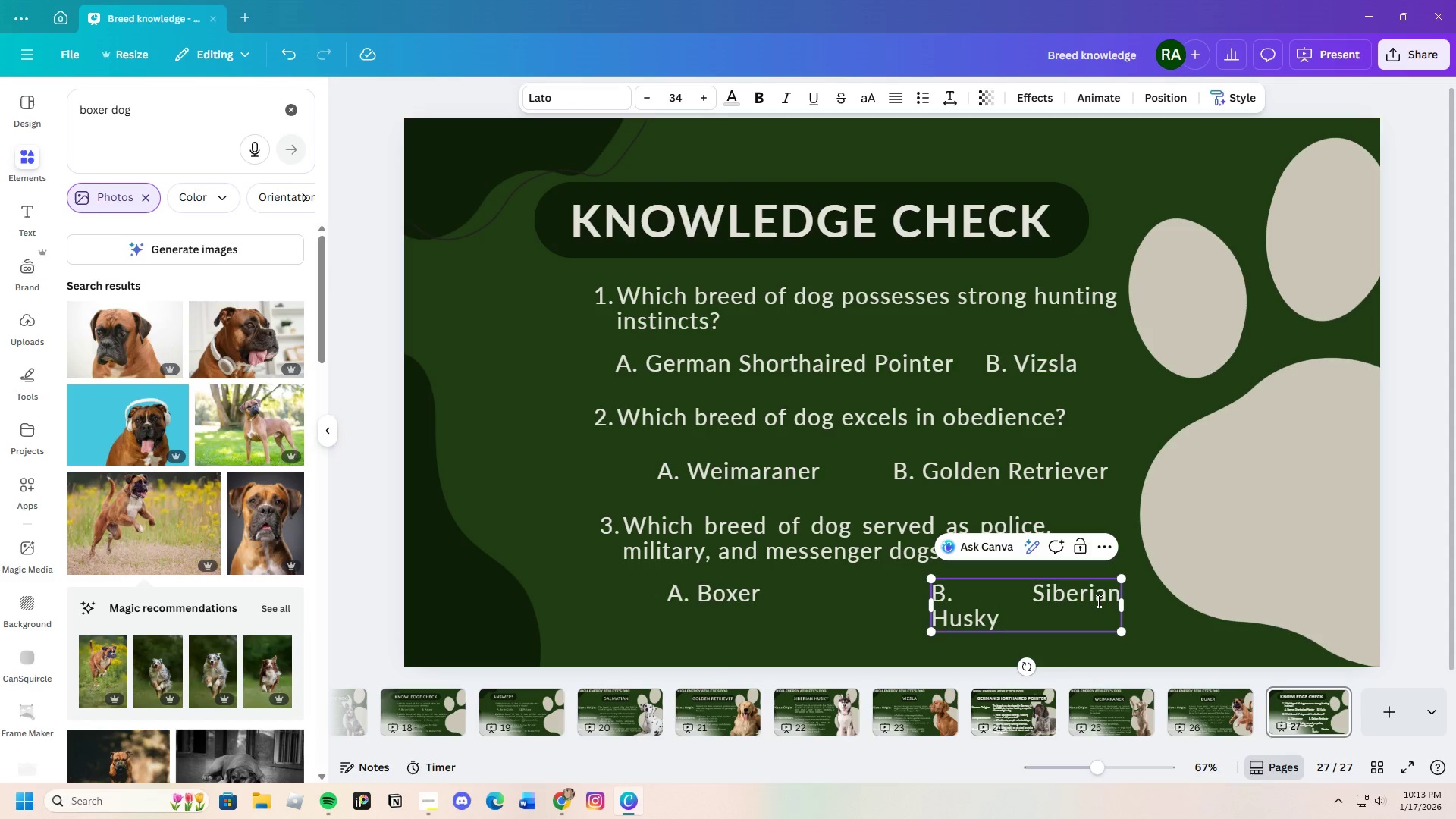 
left_click_drag(start_coordinate=[1122, 606], to_coordinate=[1129, 604])
 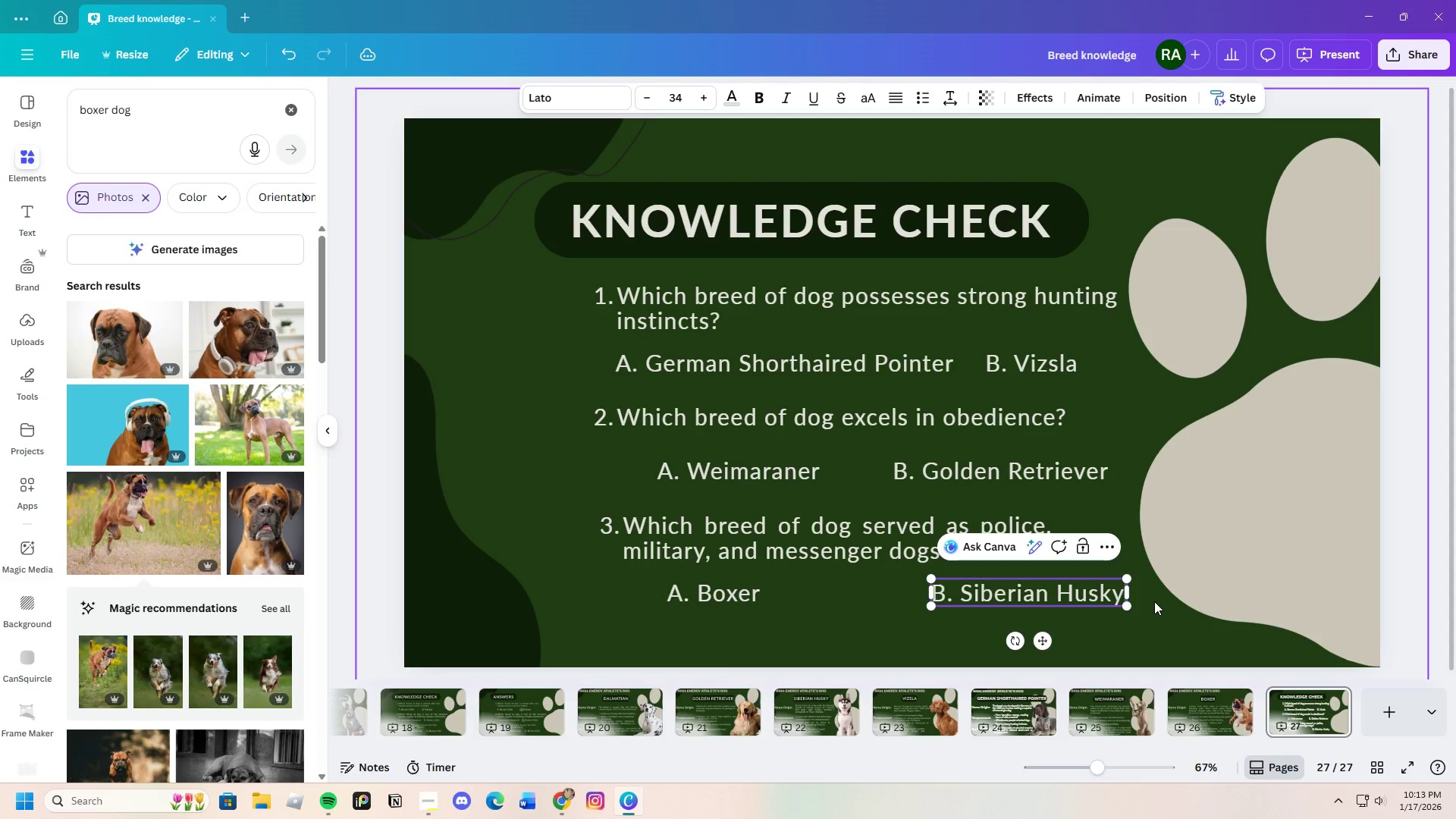 
left_click([1155, 601])
 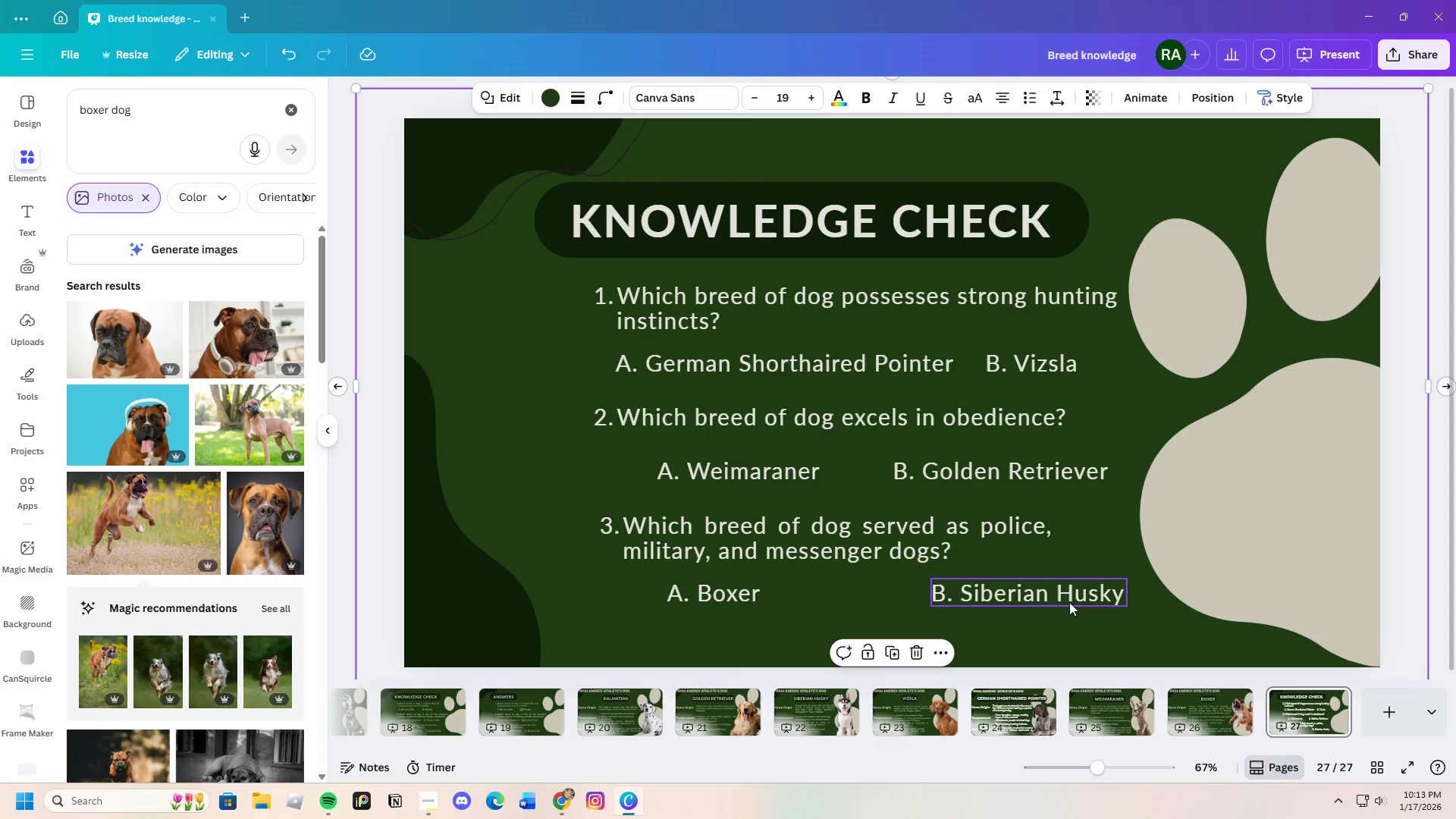 
left_click([1056, 595])
 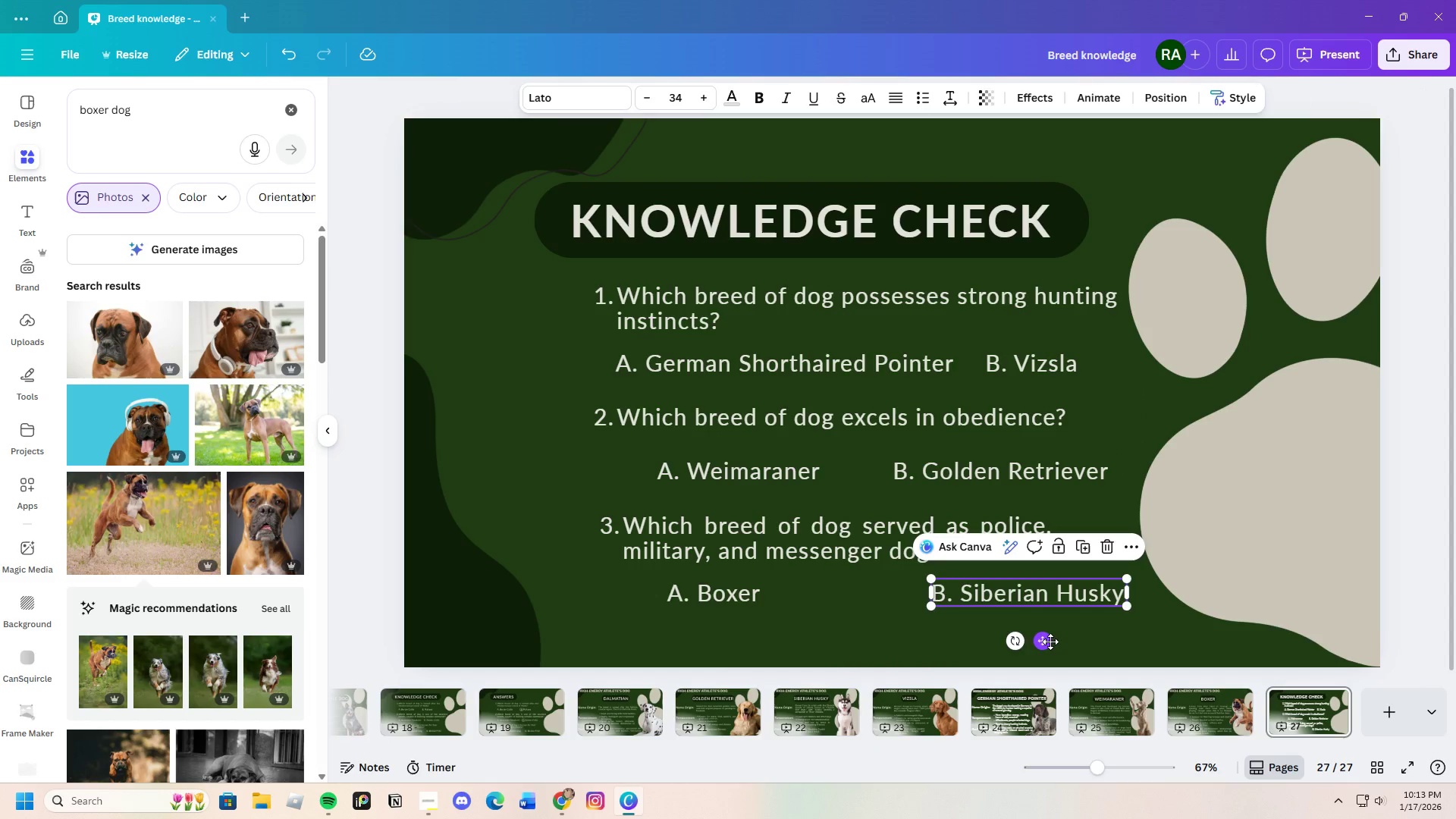 
left_click_drag(start_coordinate=[1050, 642], to_coordinate=[985, 638])
 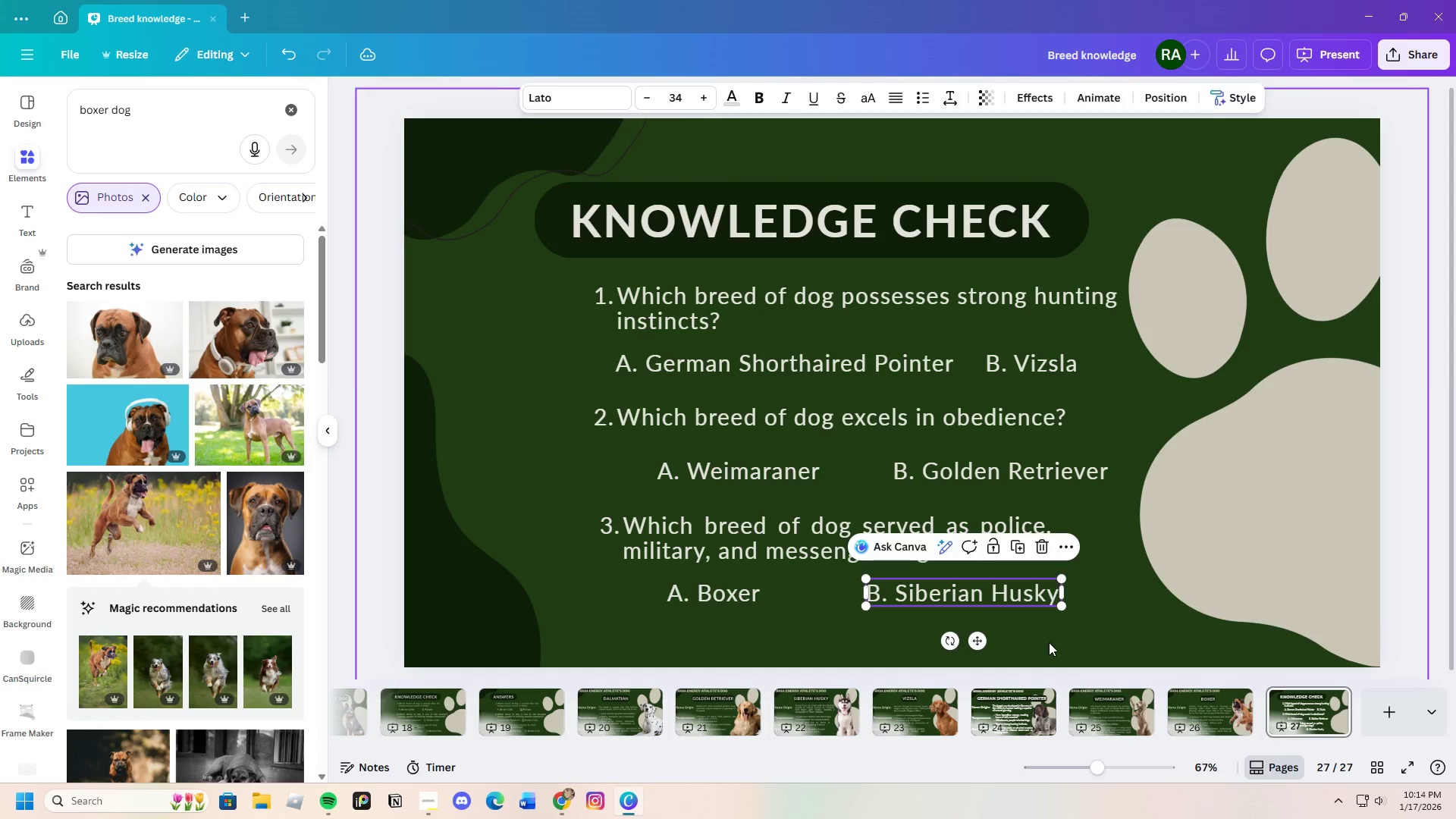 
left_click([1049, 642])
 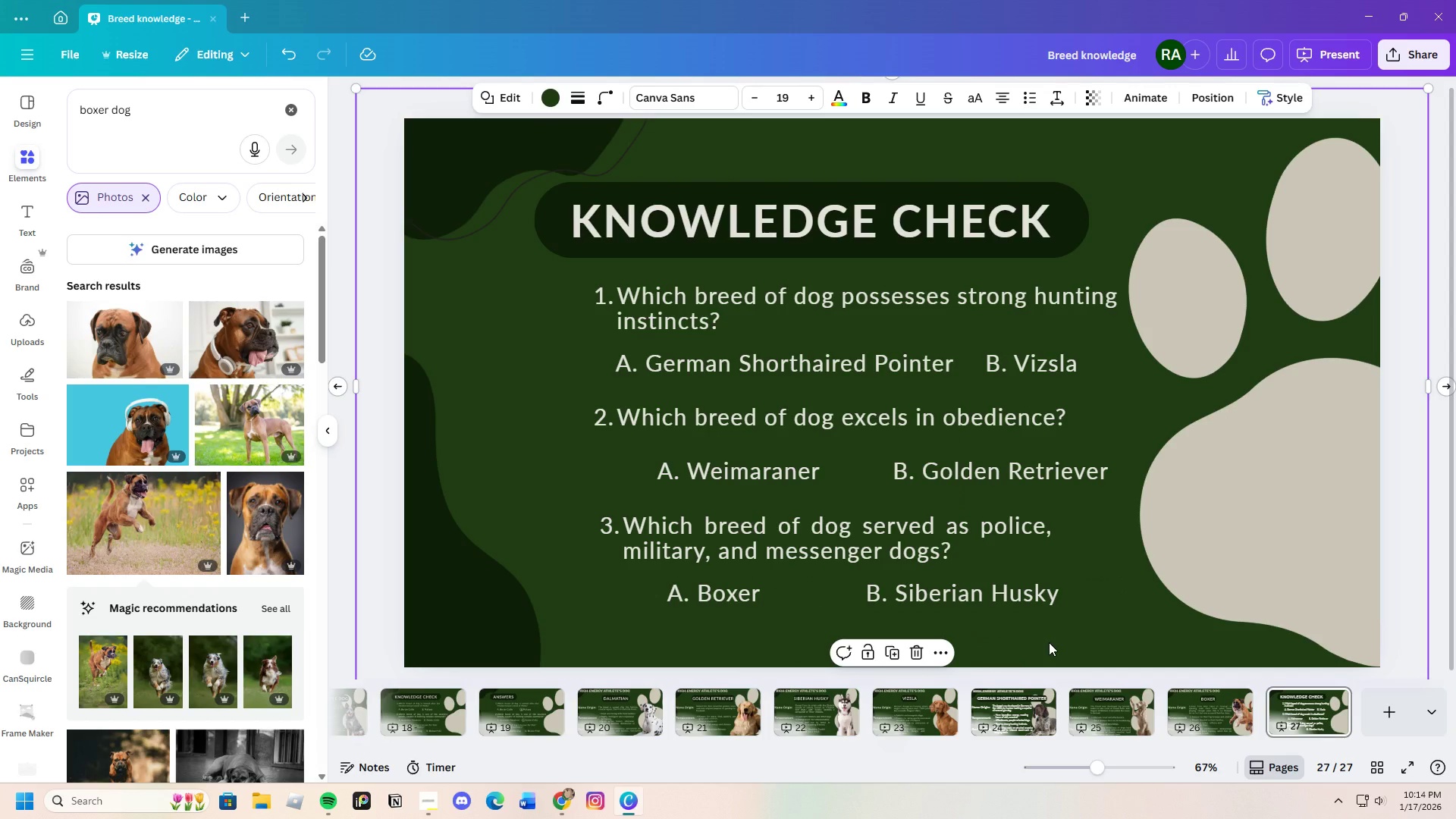 
left_click([1049, 642])
 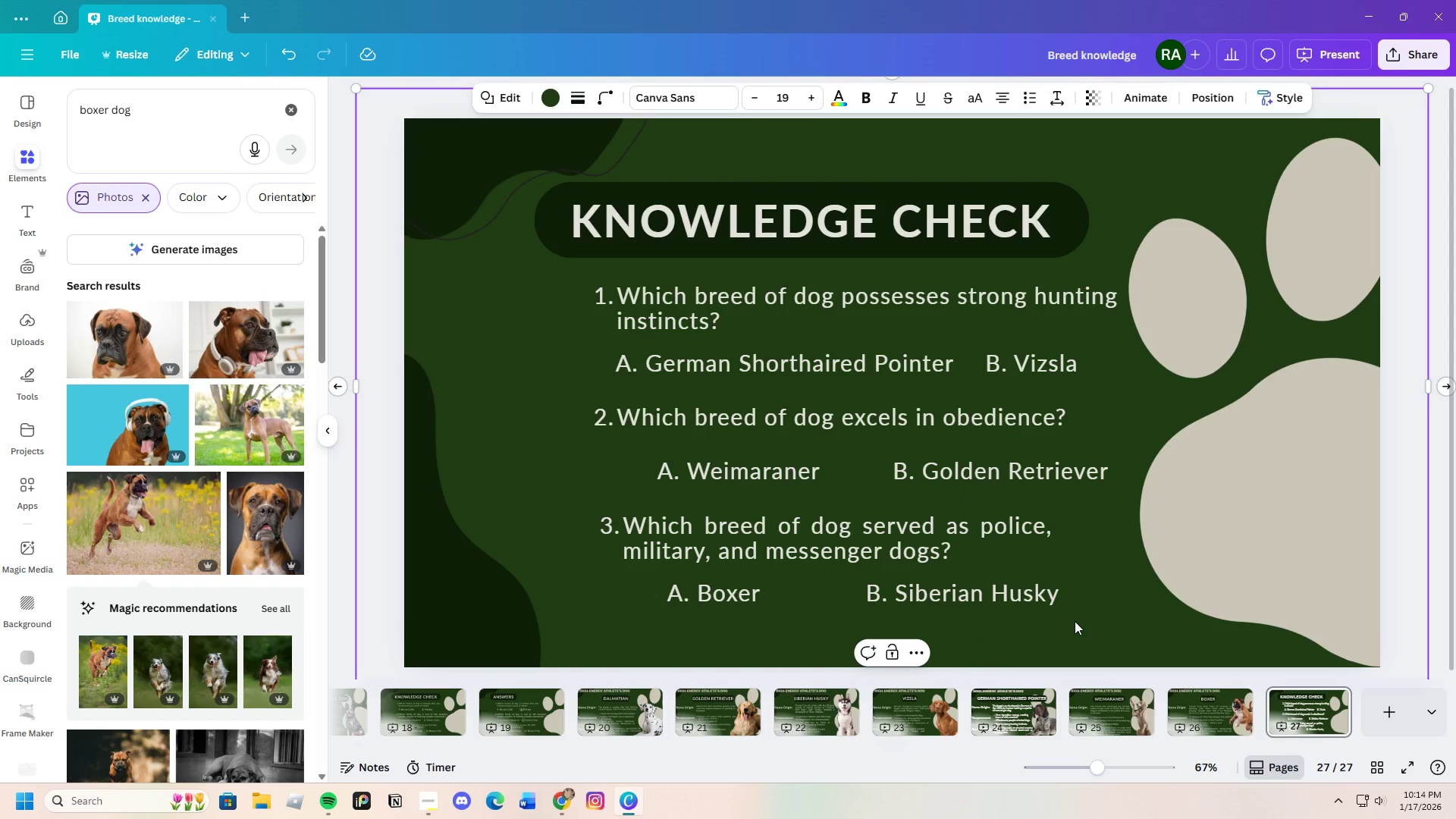 
wait(8.84)
 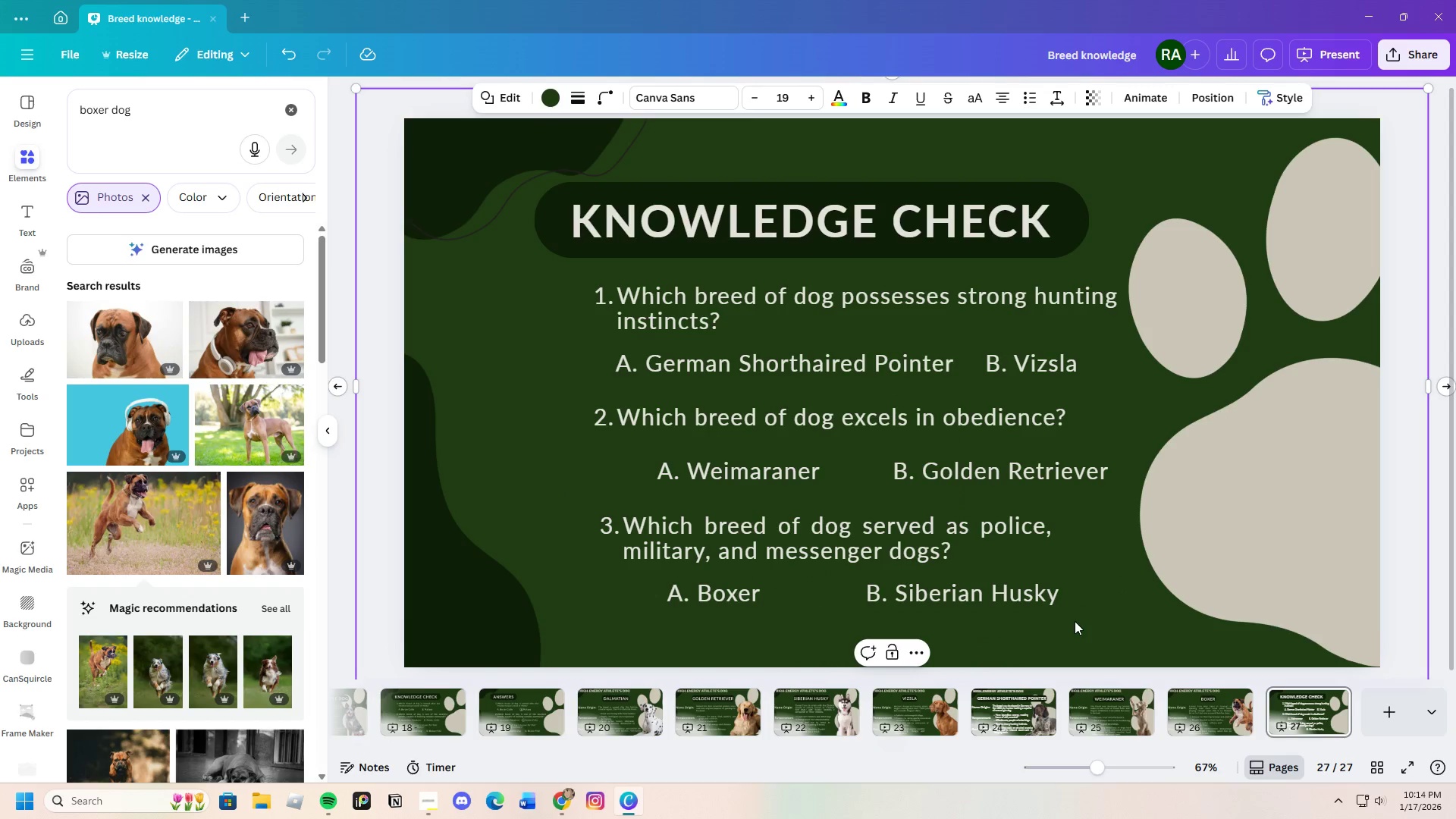 
left_click([1025, 711])
 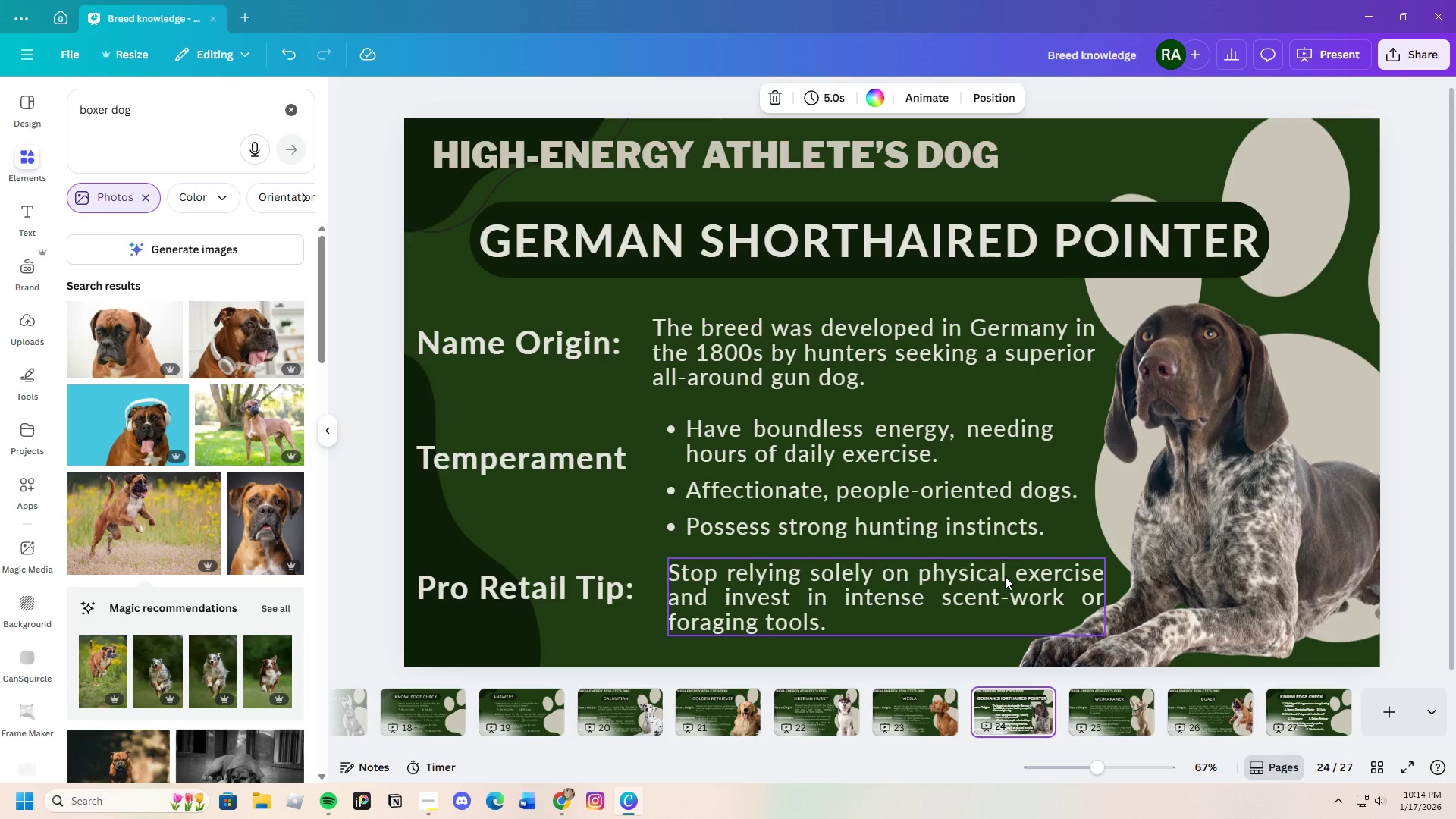 
left_click([1306, 703])
 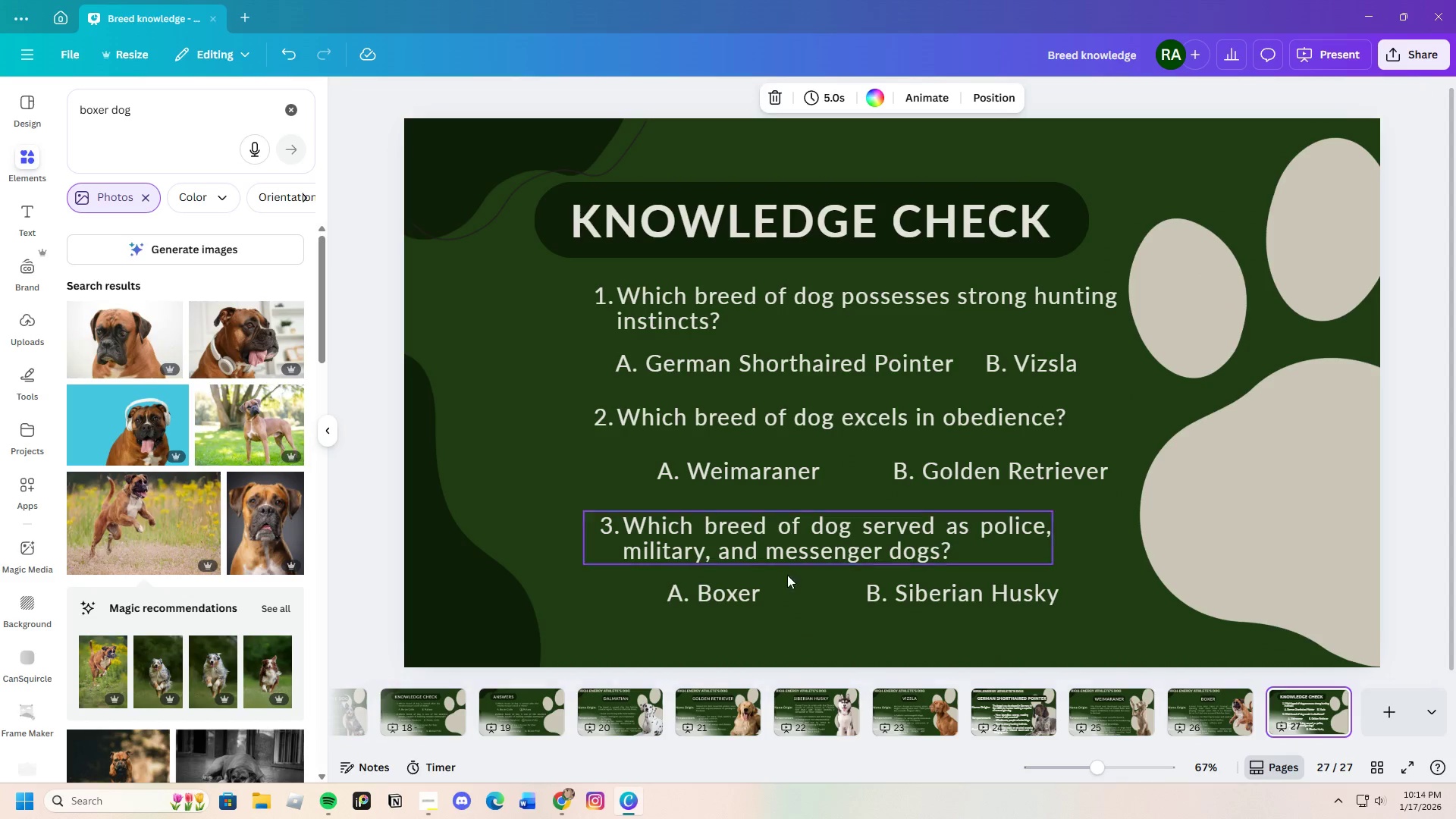 
left_click([930, 707])
 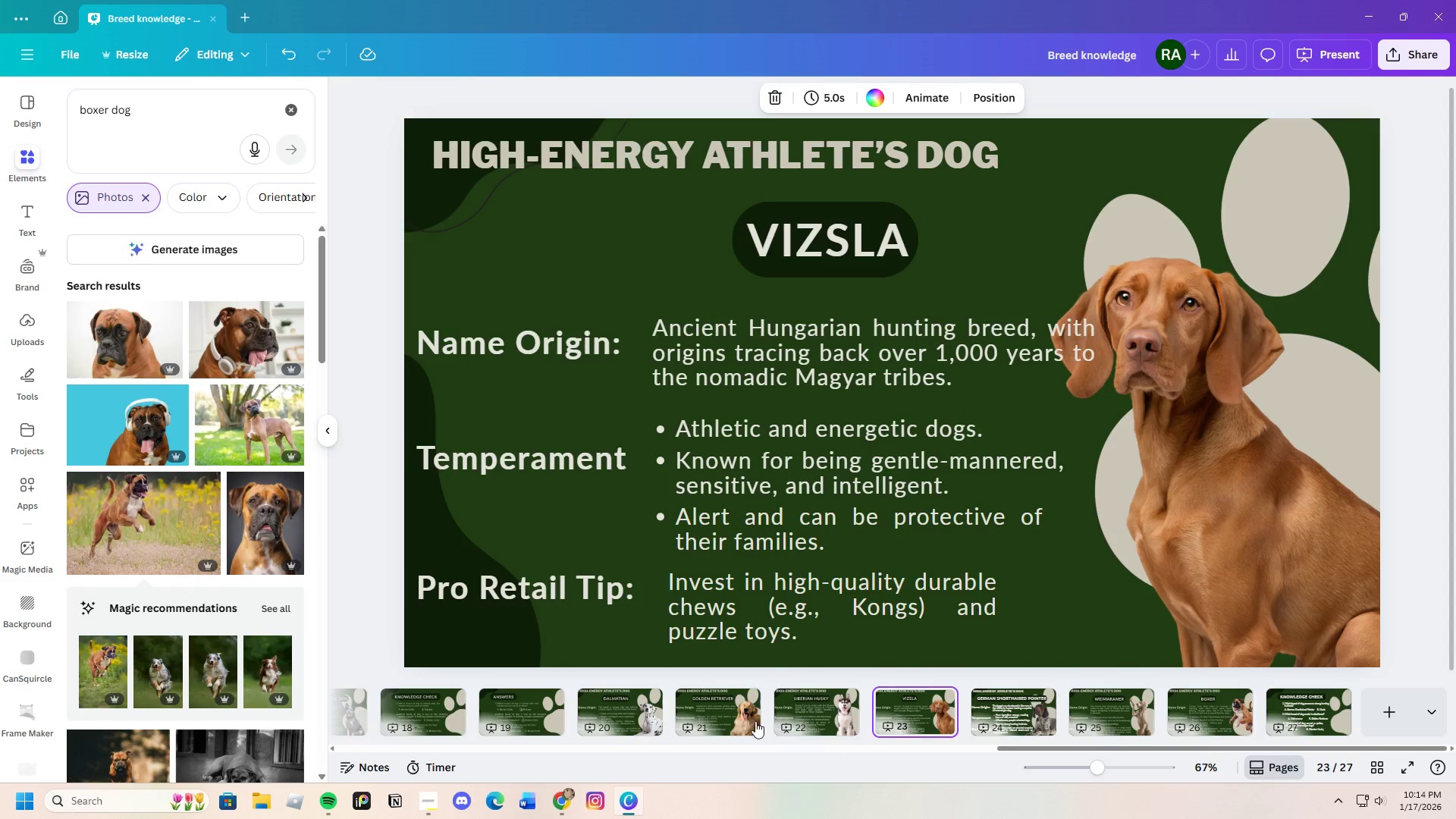 
left_click([739, 719])
 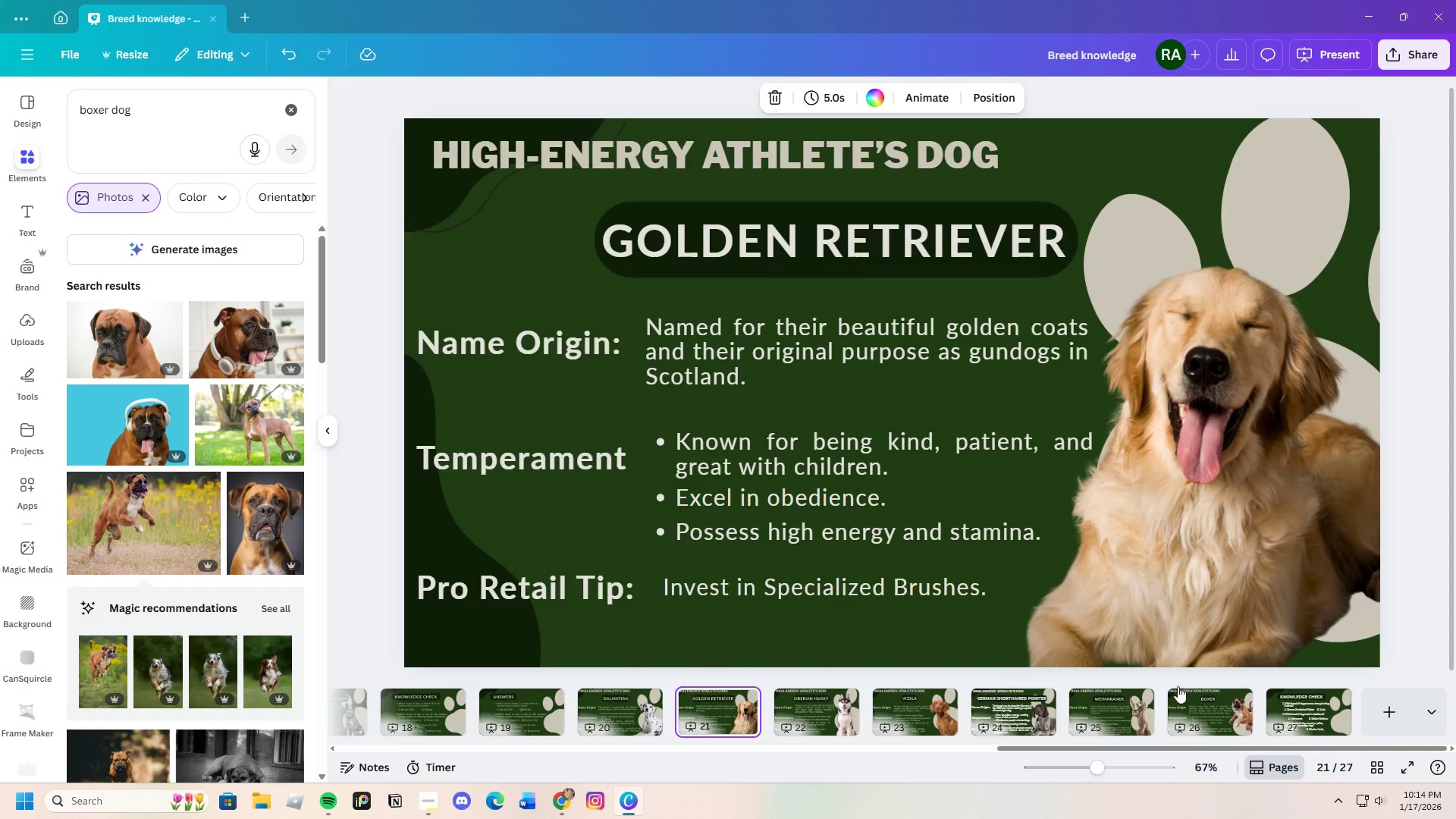 
left_click([1305, 708])
 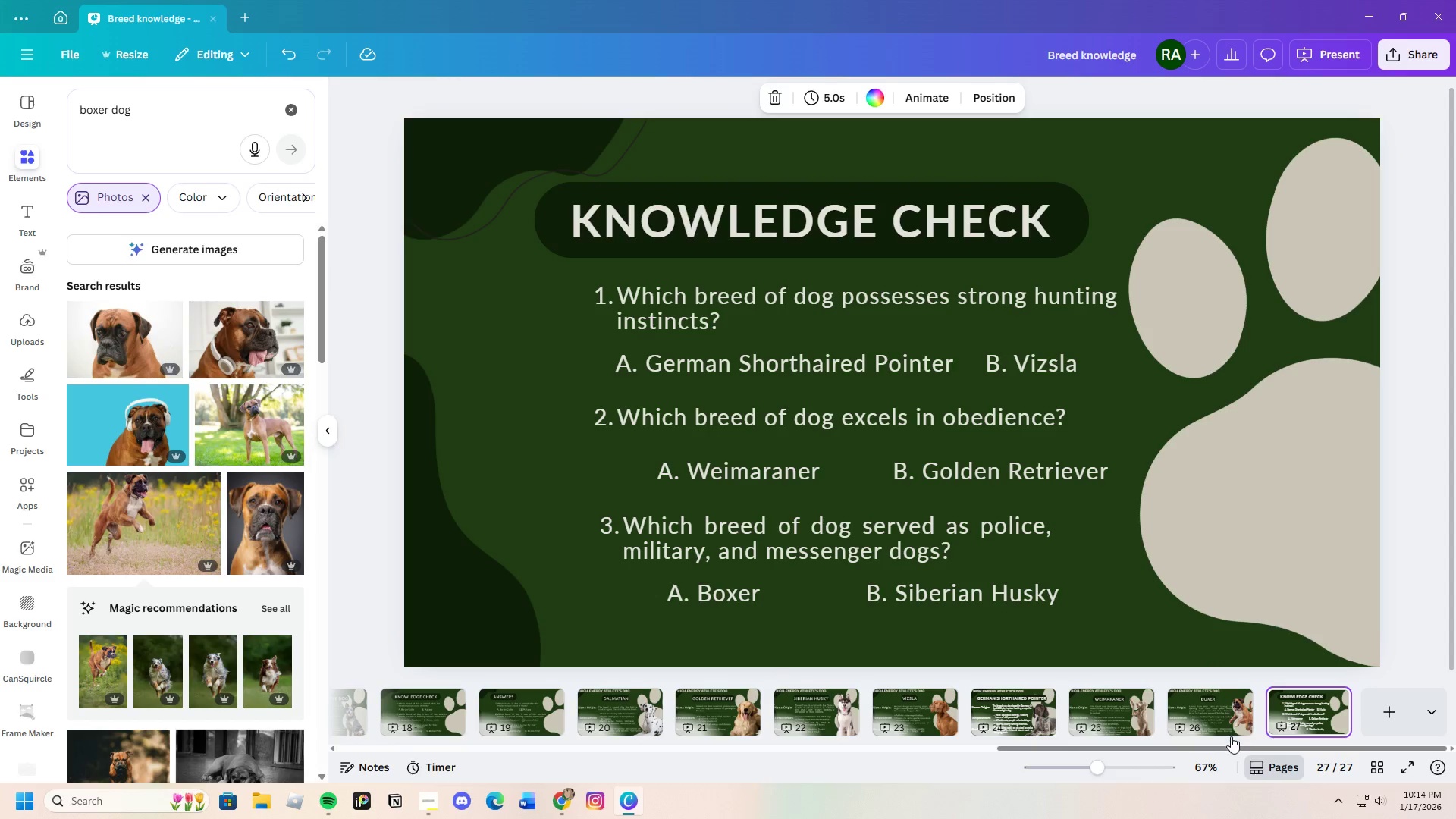 
wait(7.62)
 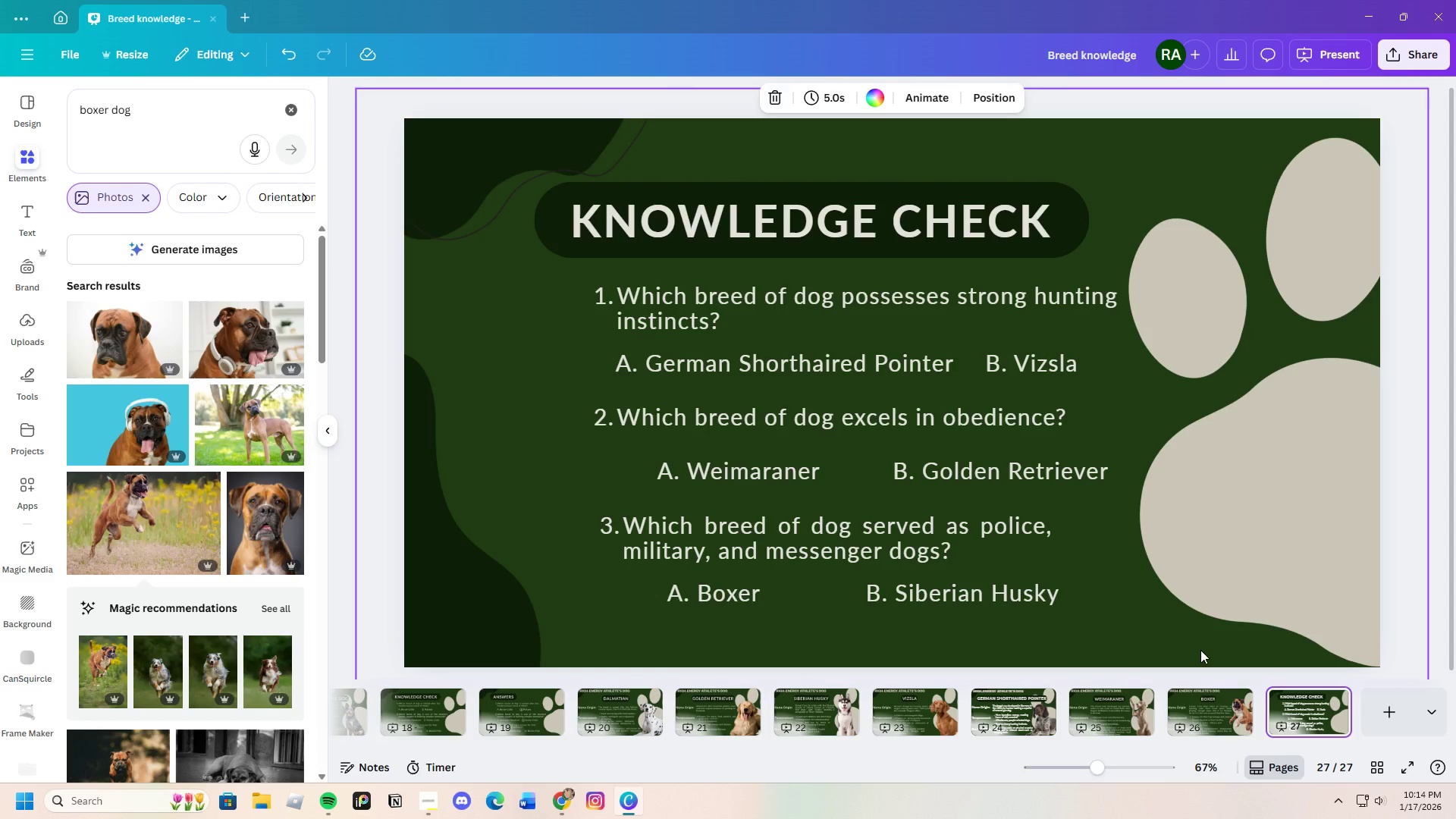 
left_click_drag(start_coordinate=[1134, 749], to_coordinate=[1190, 761])
 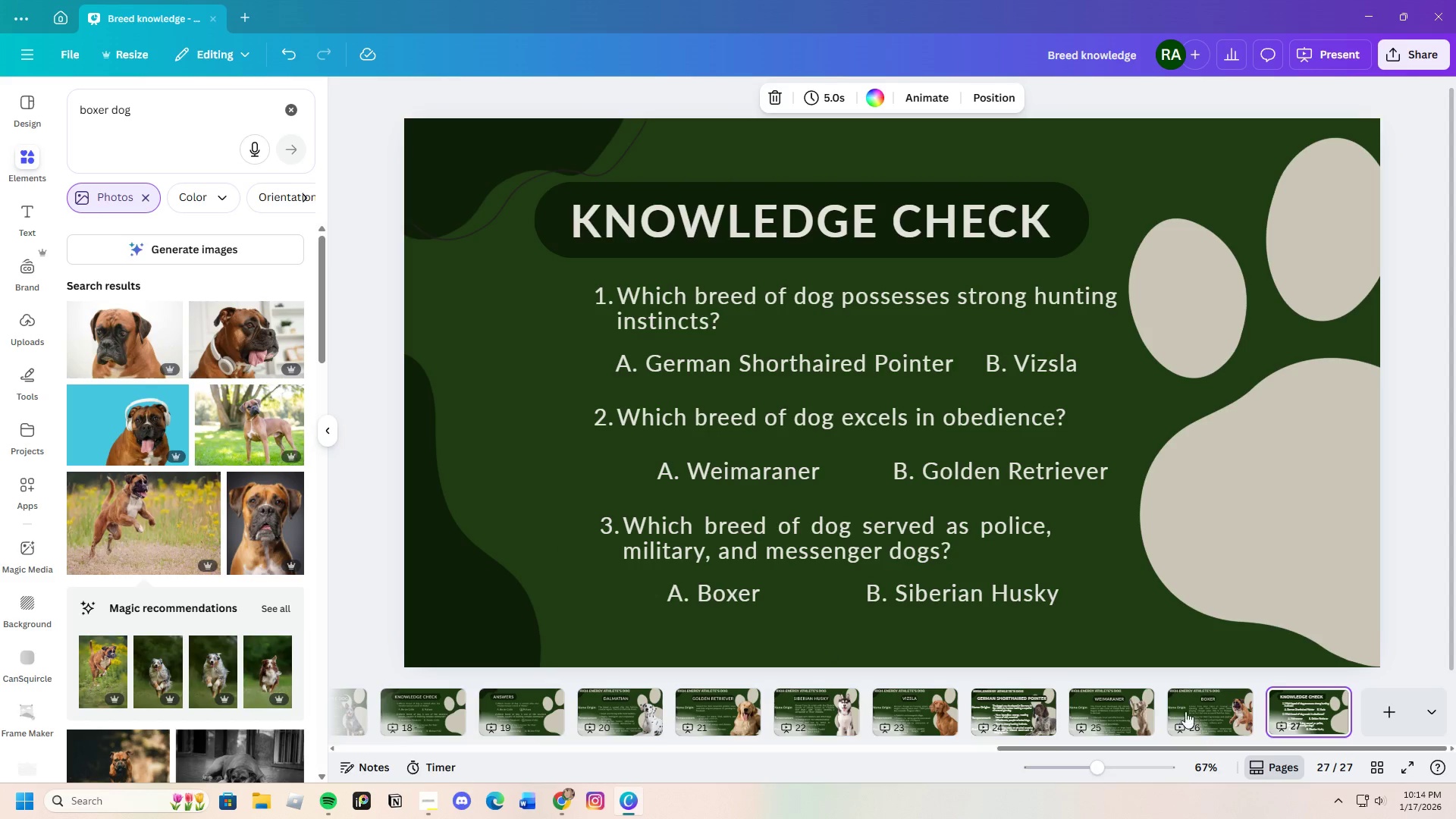 
left_click_drag(start_coordinate=[1202, 748], to_coordinate=[1258, 777])
 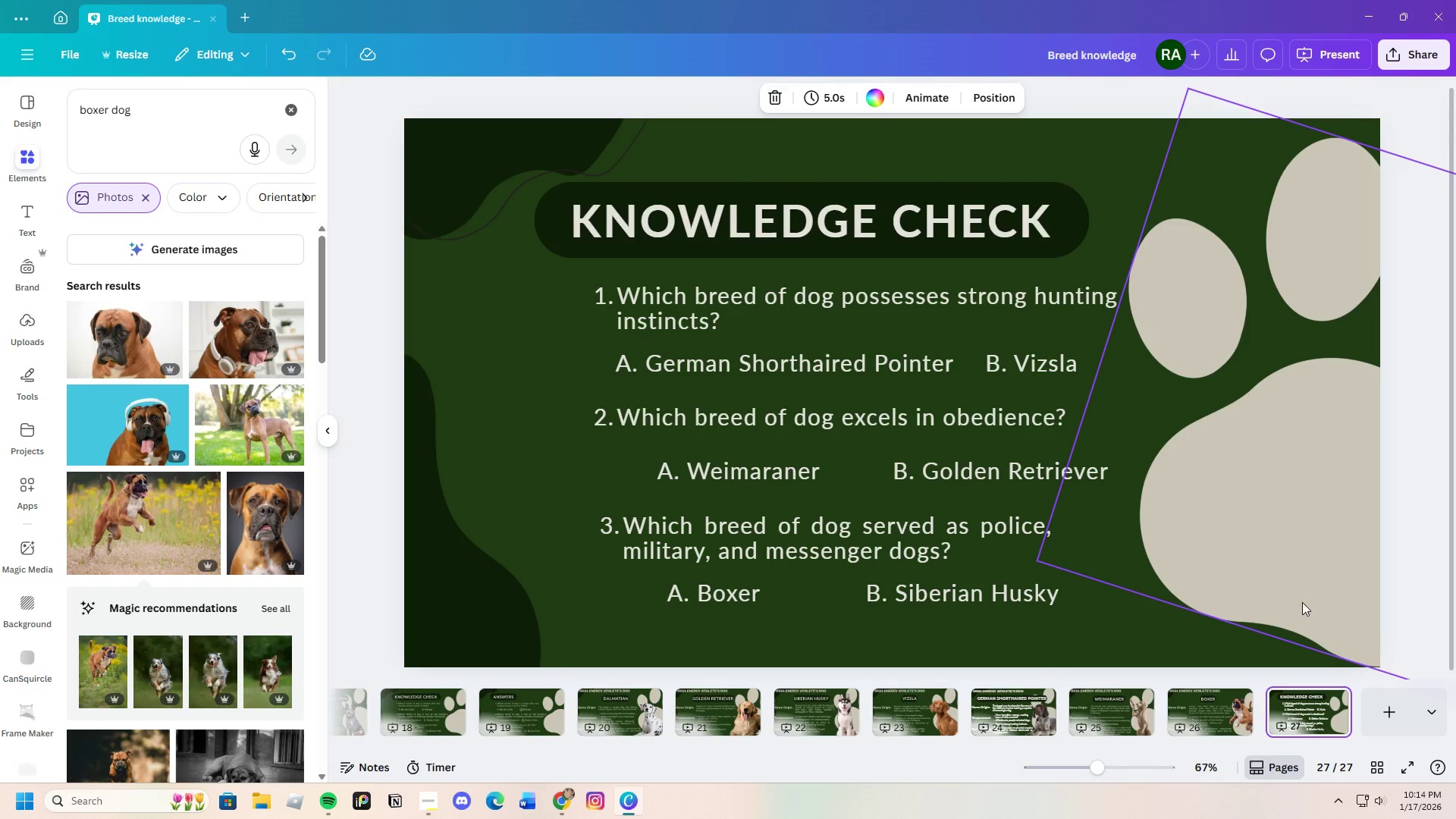 
wait(5.19)
 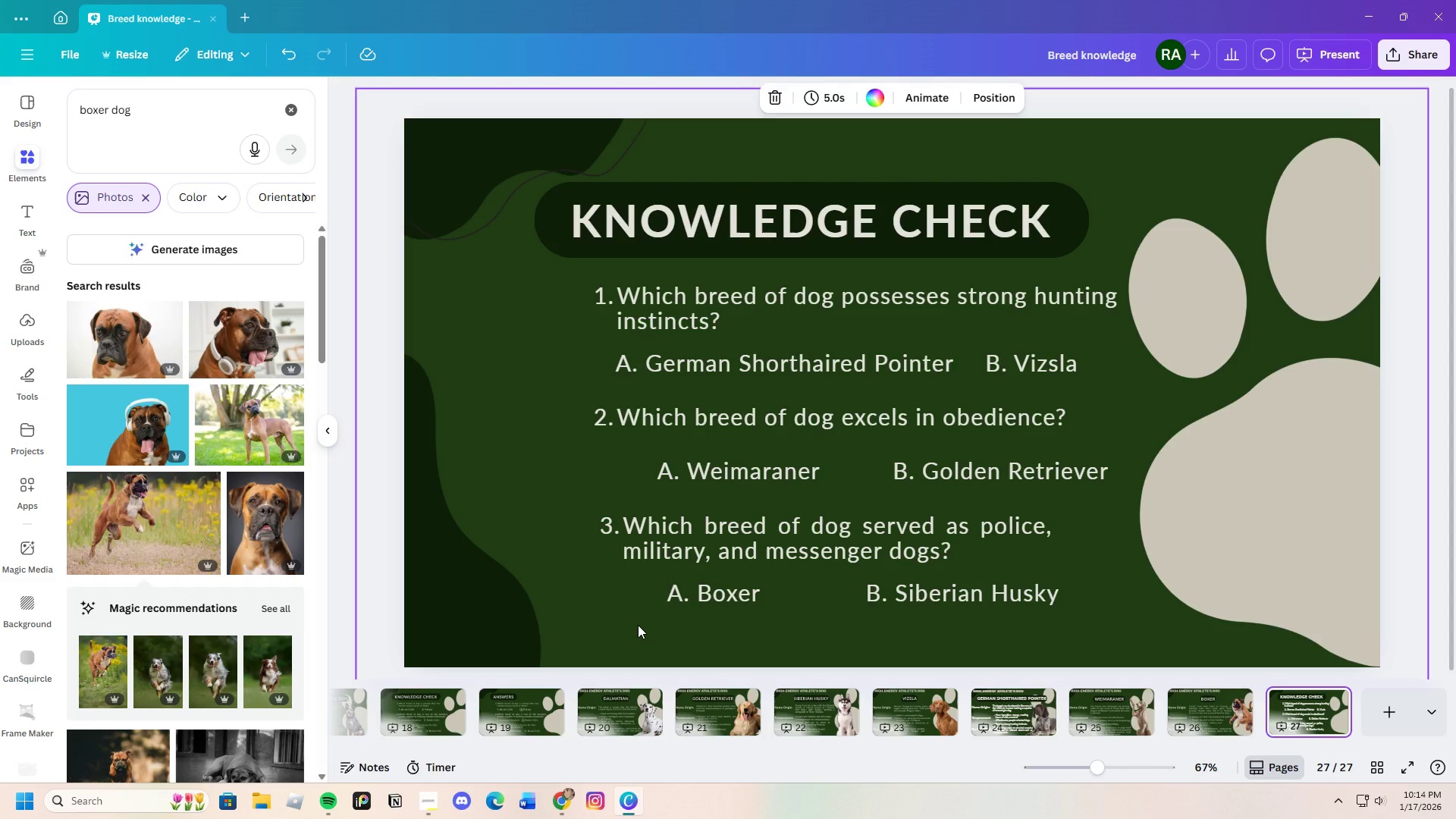 
left_click([1330, 698])
 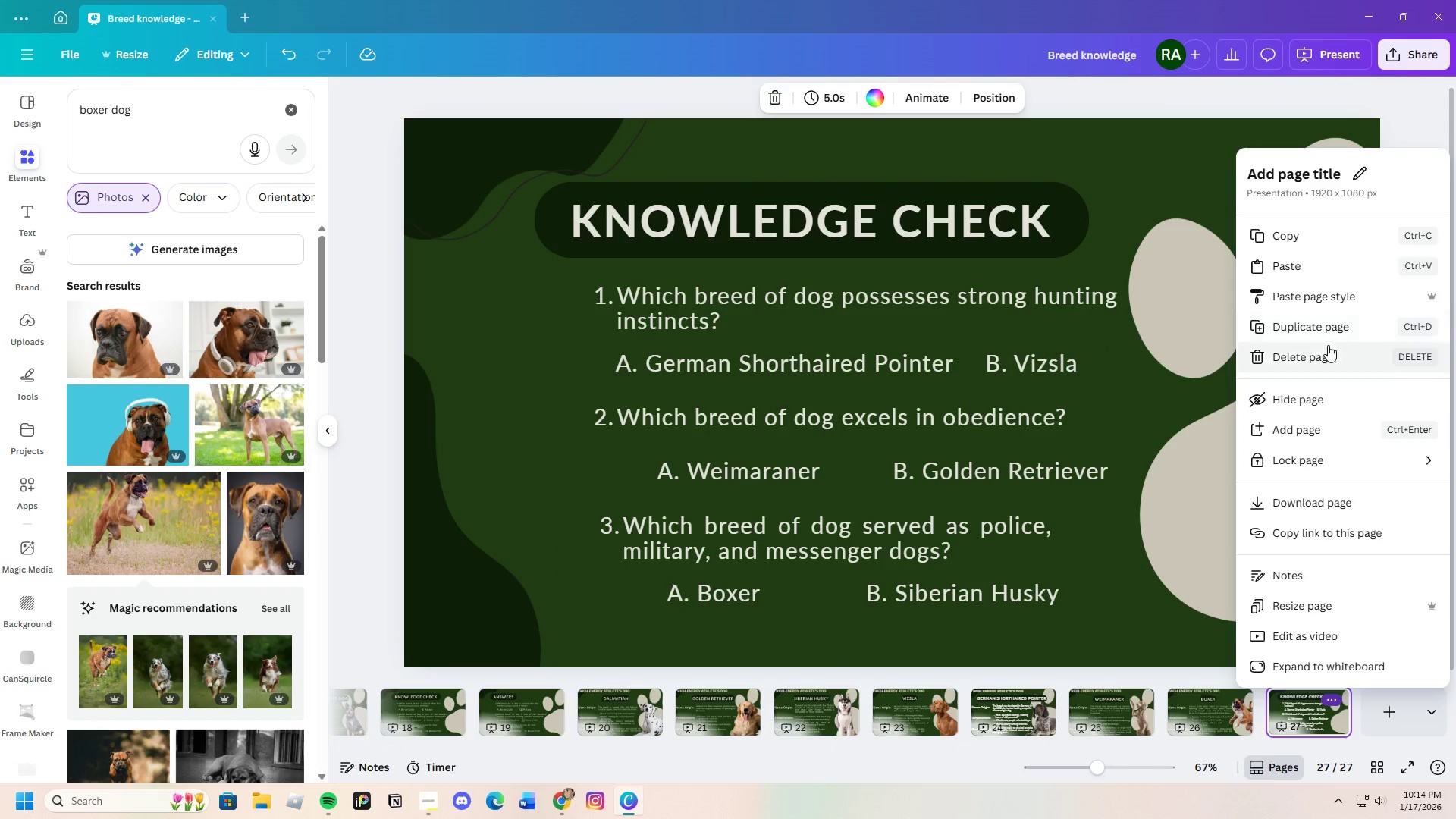 
left_click([1322, 330])
 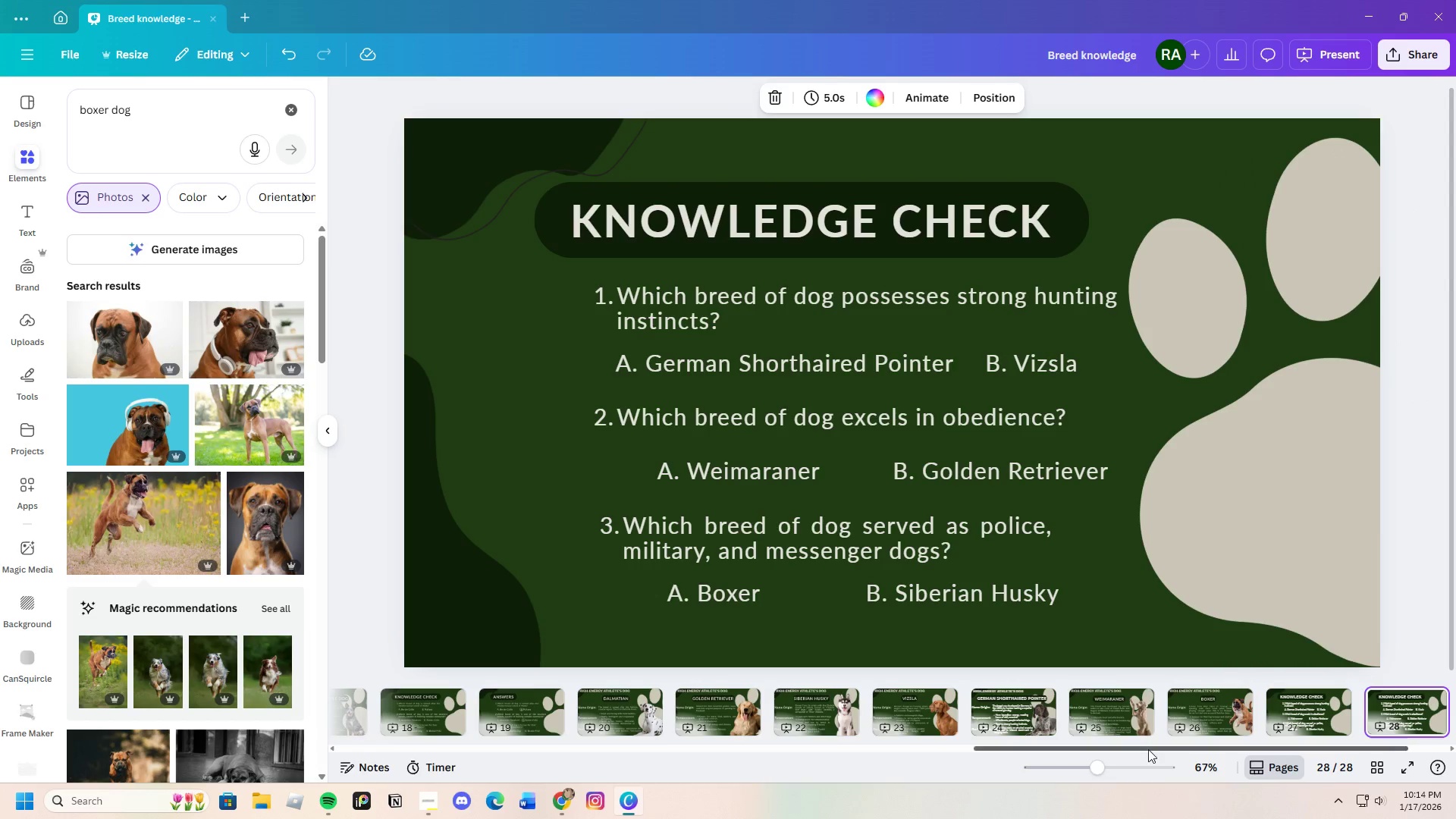 
left_click_drag(start_coordinate=[1148, 750], to_coordinate=[1205, 750])
 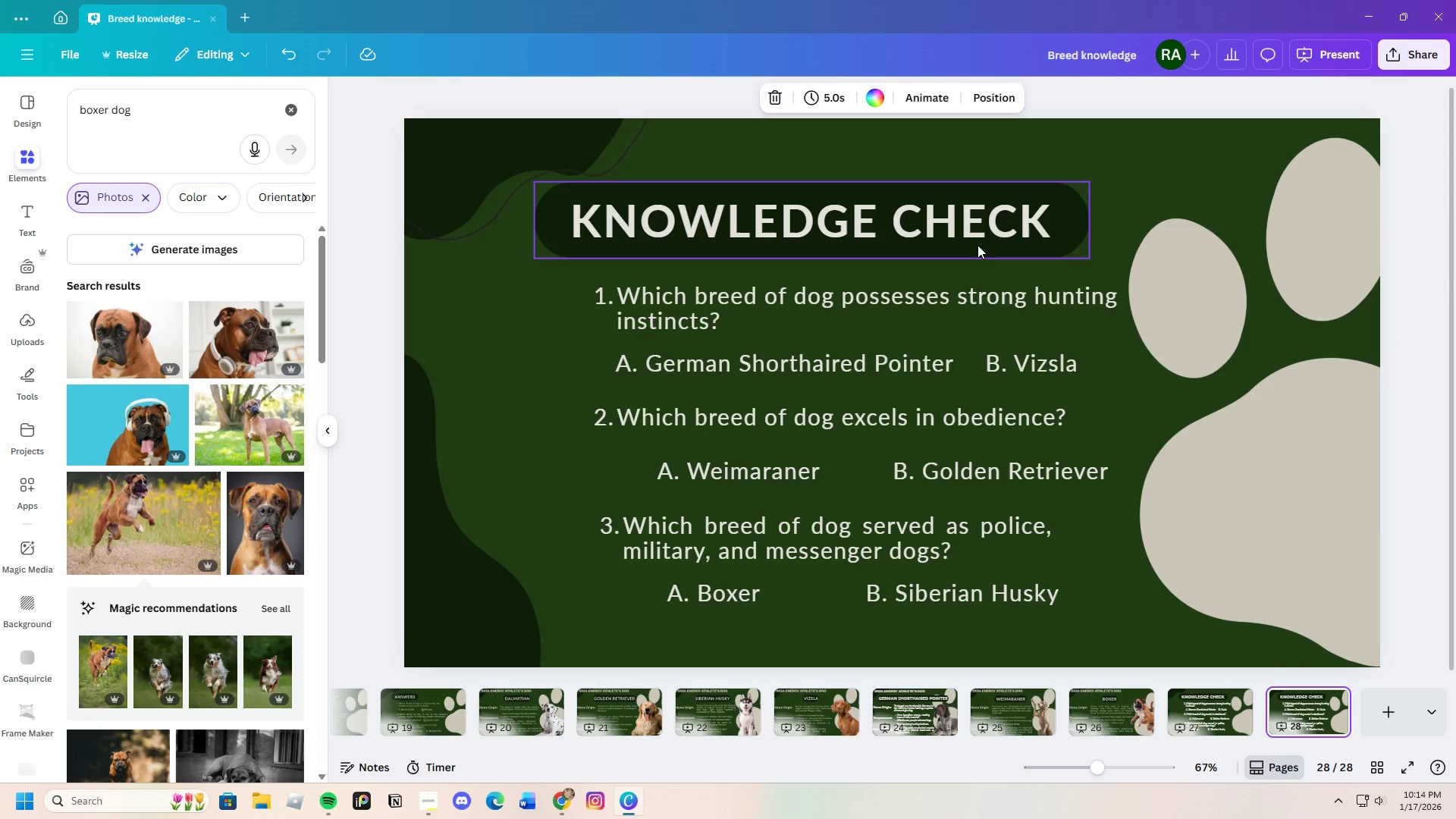 
left_click([1011, 231])
 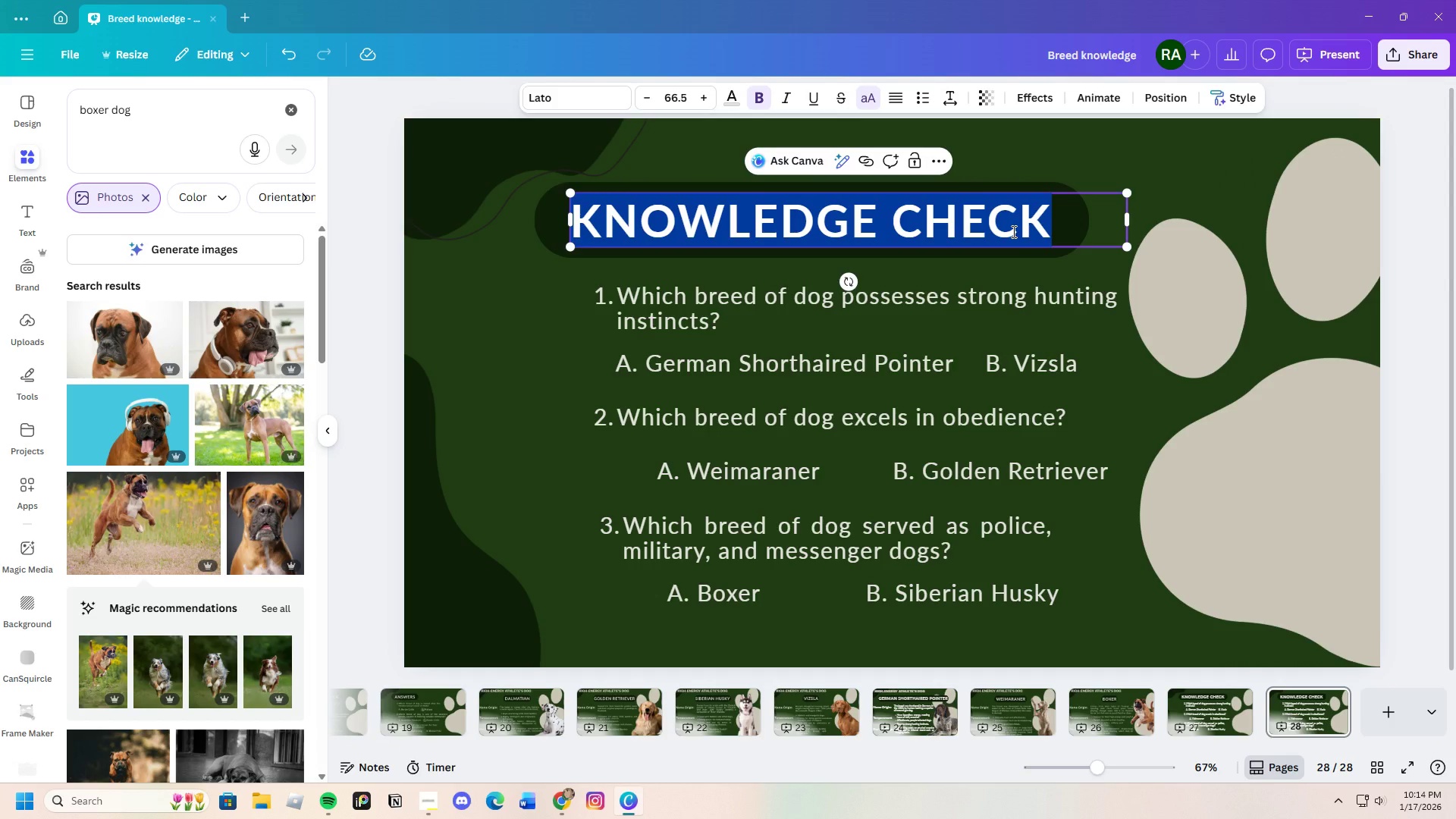 
key(Backspace)
type(answers)
 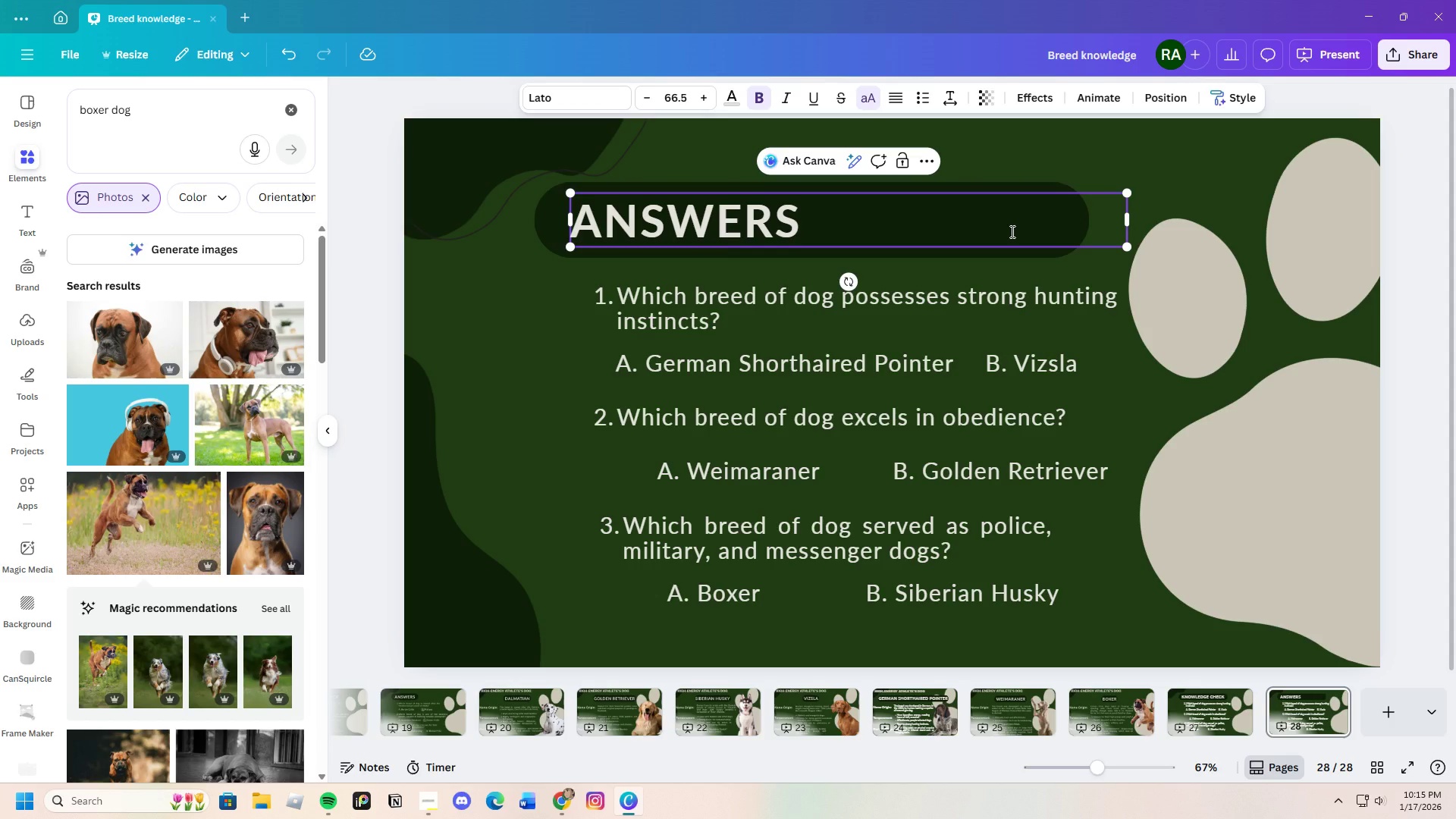 
wait(13.2)
 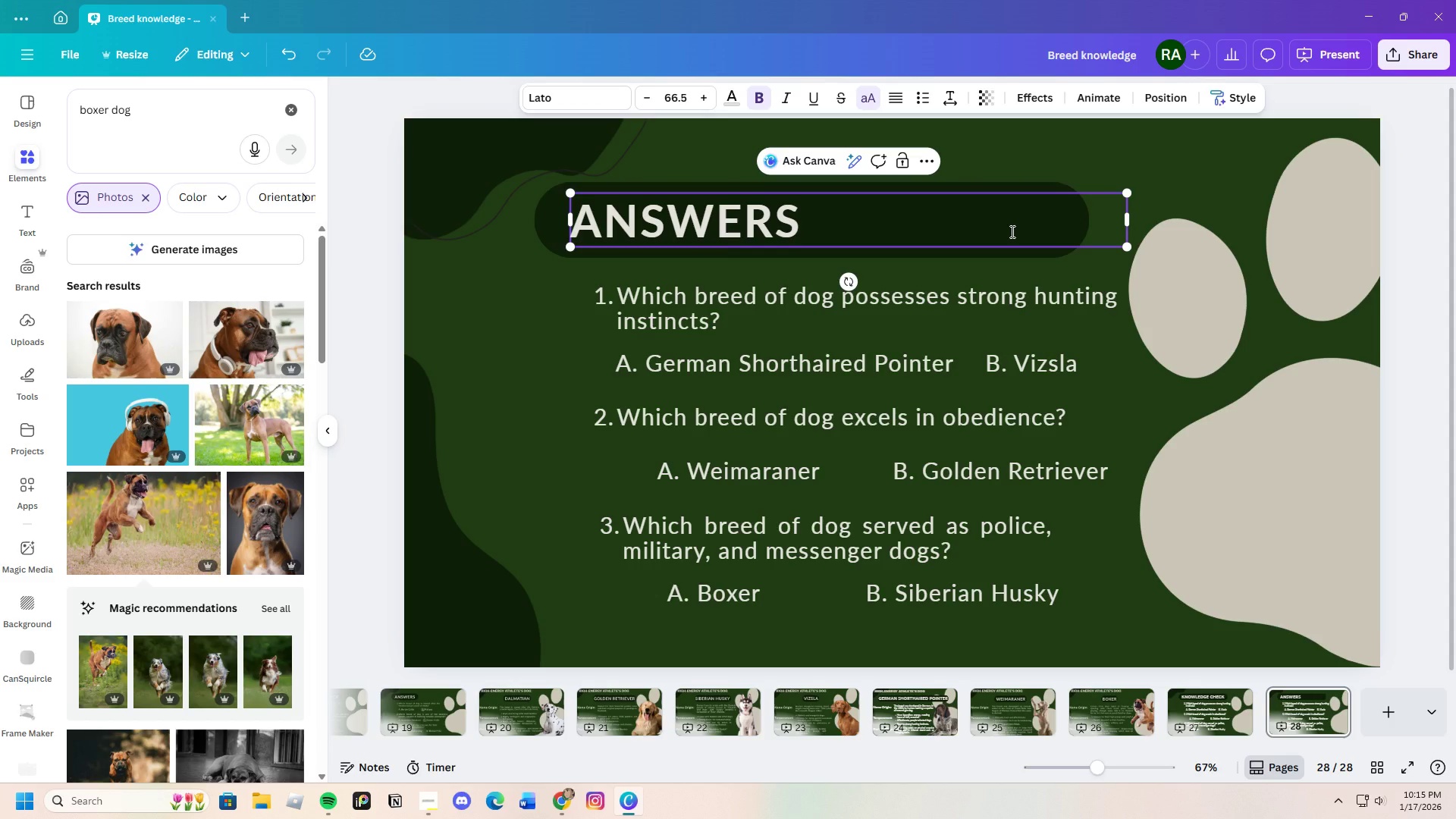 
left_click_drag(start_coordinate=[1128, 219], to_coordinate=[814, 217])
 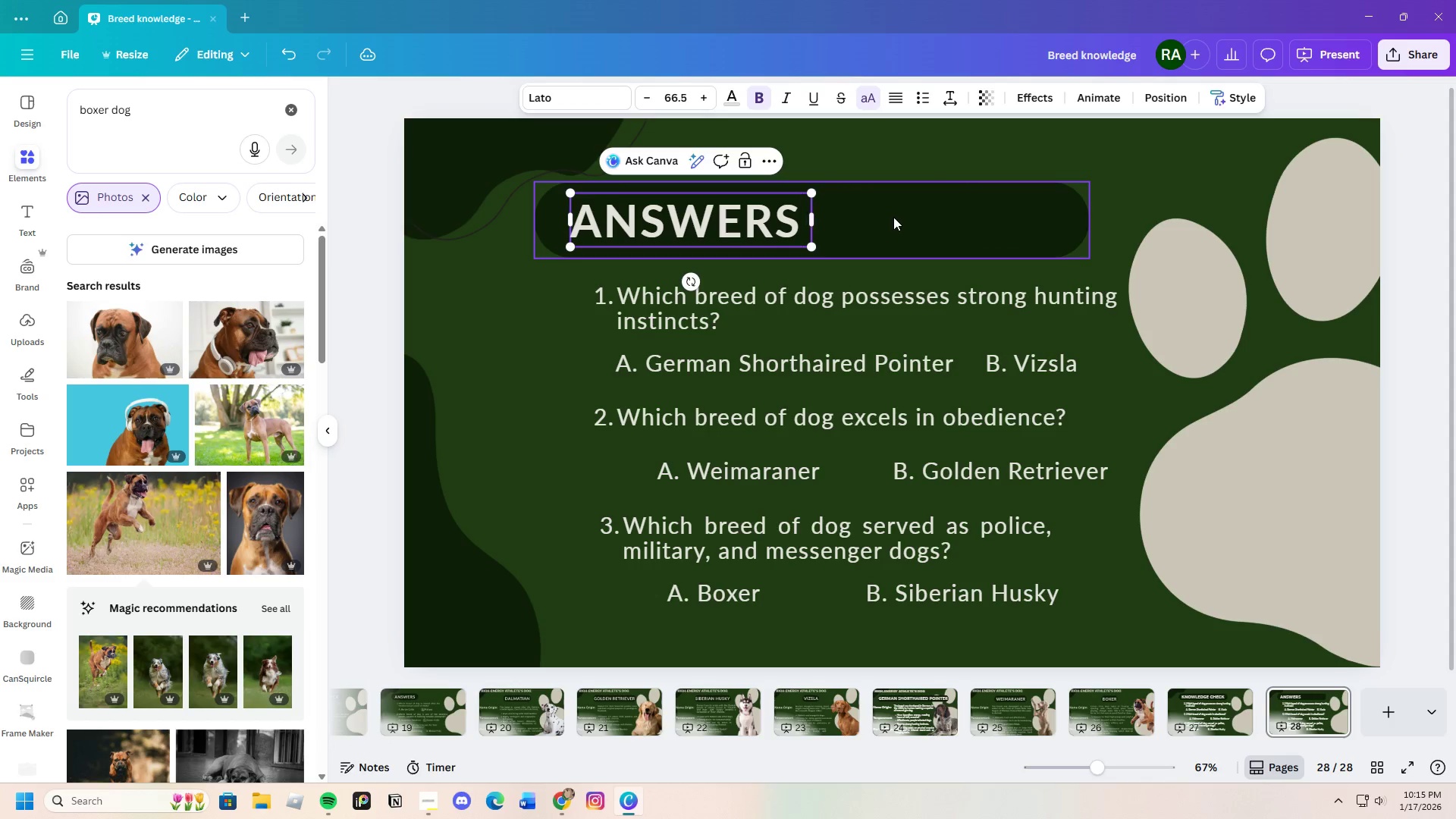 
left_click([893, 217])
 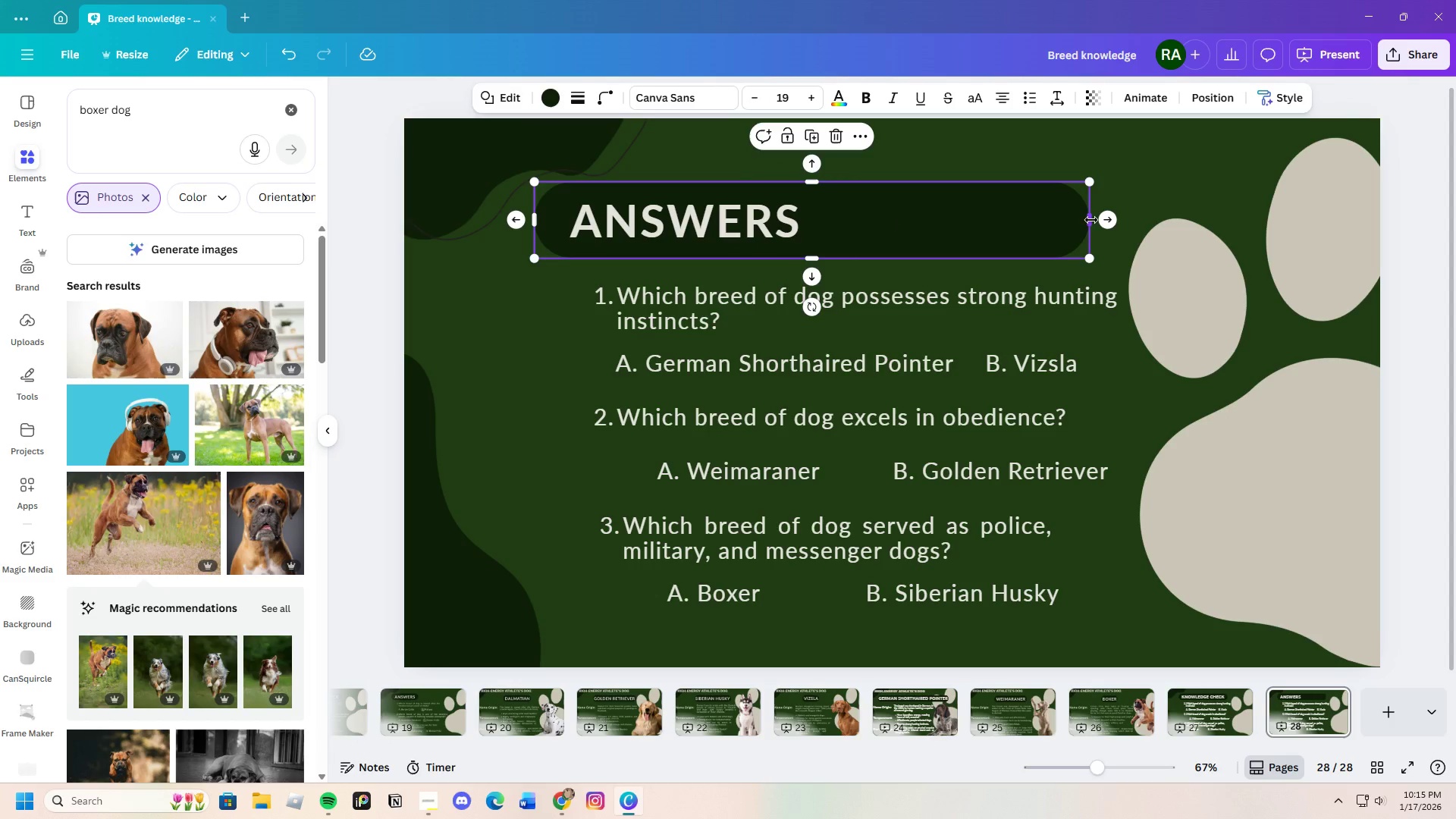 
left_click_drag(start_coordinate=[1090, 220], to_coordinate=[830, 235])
 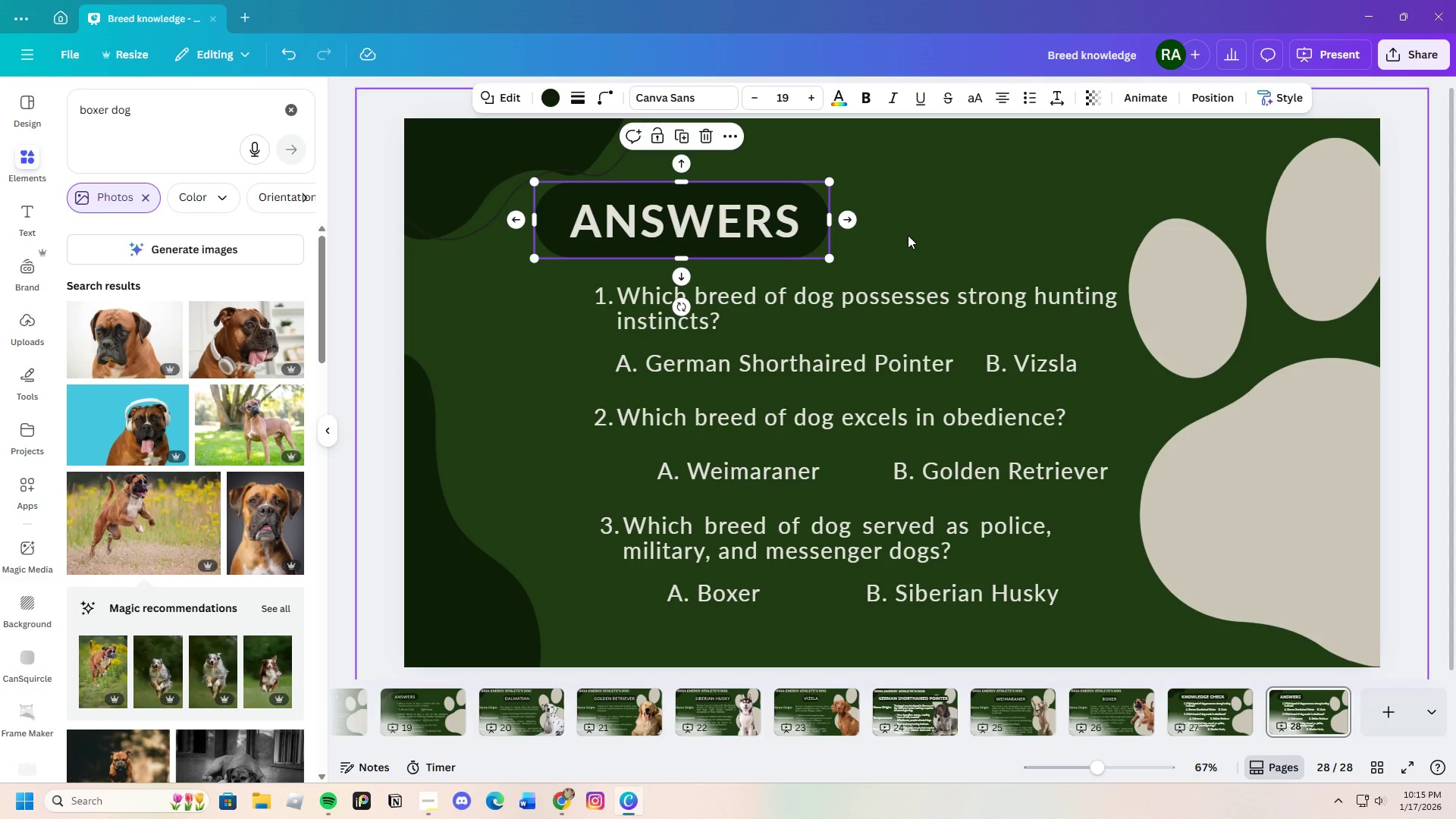 
left_click([908, 235])
 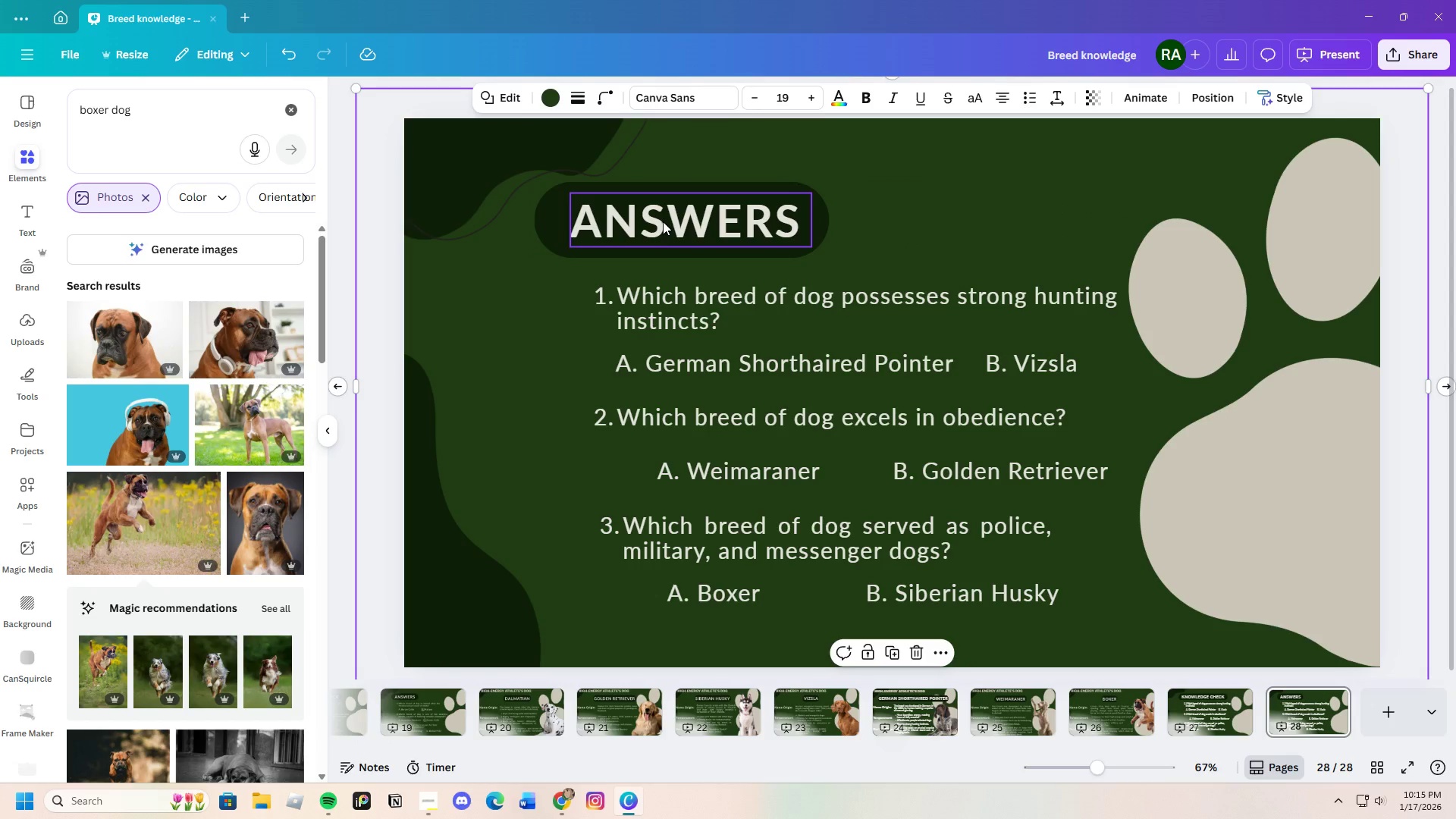 
double_click([663, 221])
 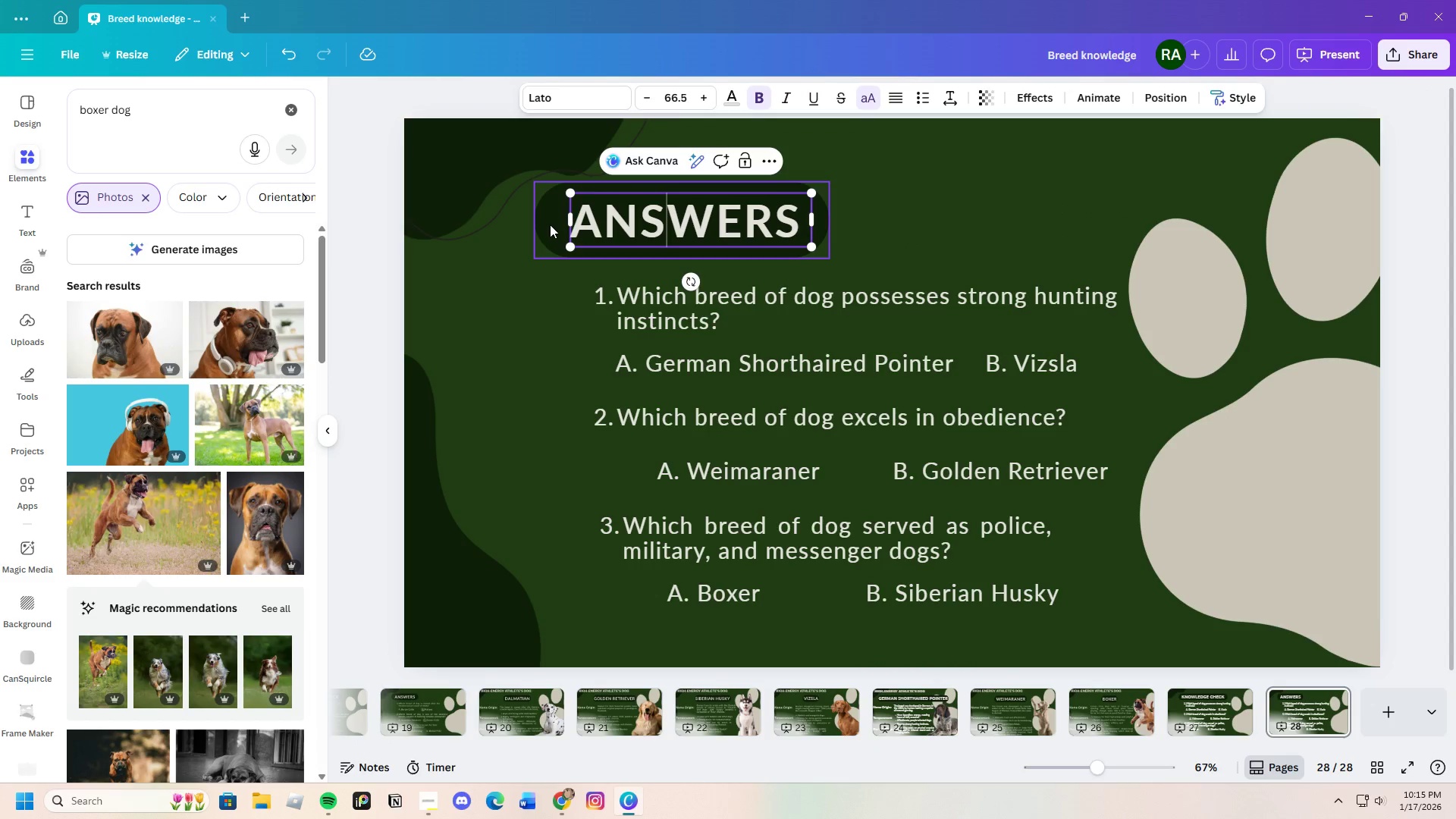 
left_click([556, 223])
 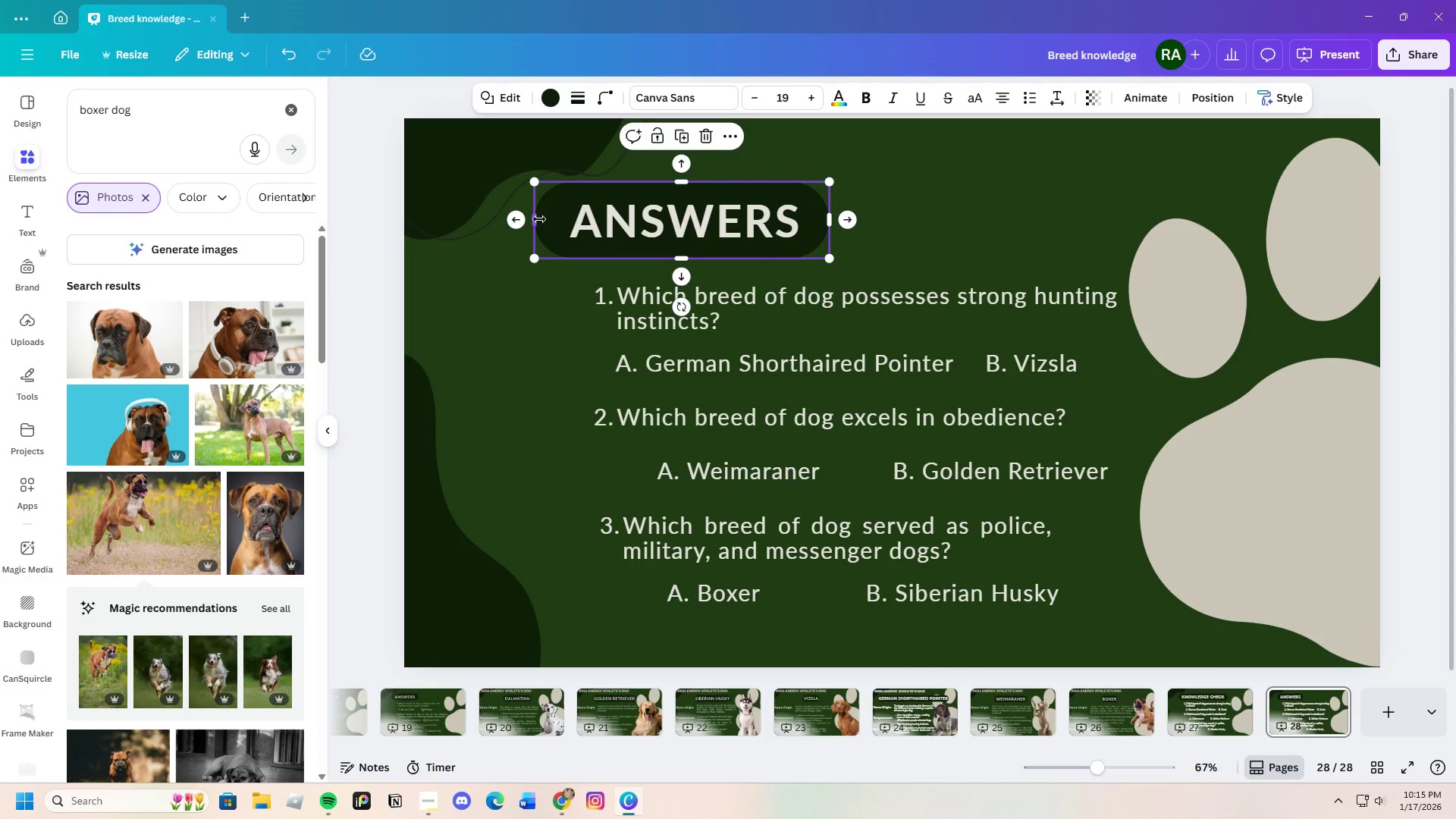 
left_click_drag(start_coordinate=[539, 219], to_coordinate=[556, 219])
 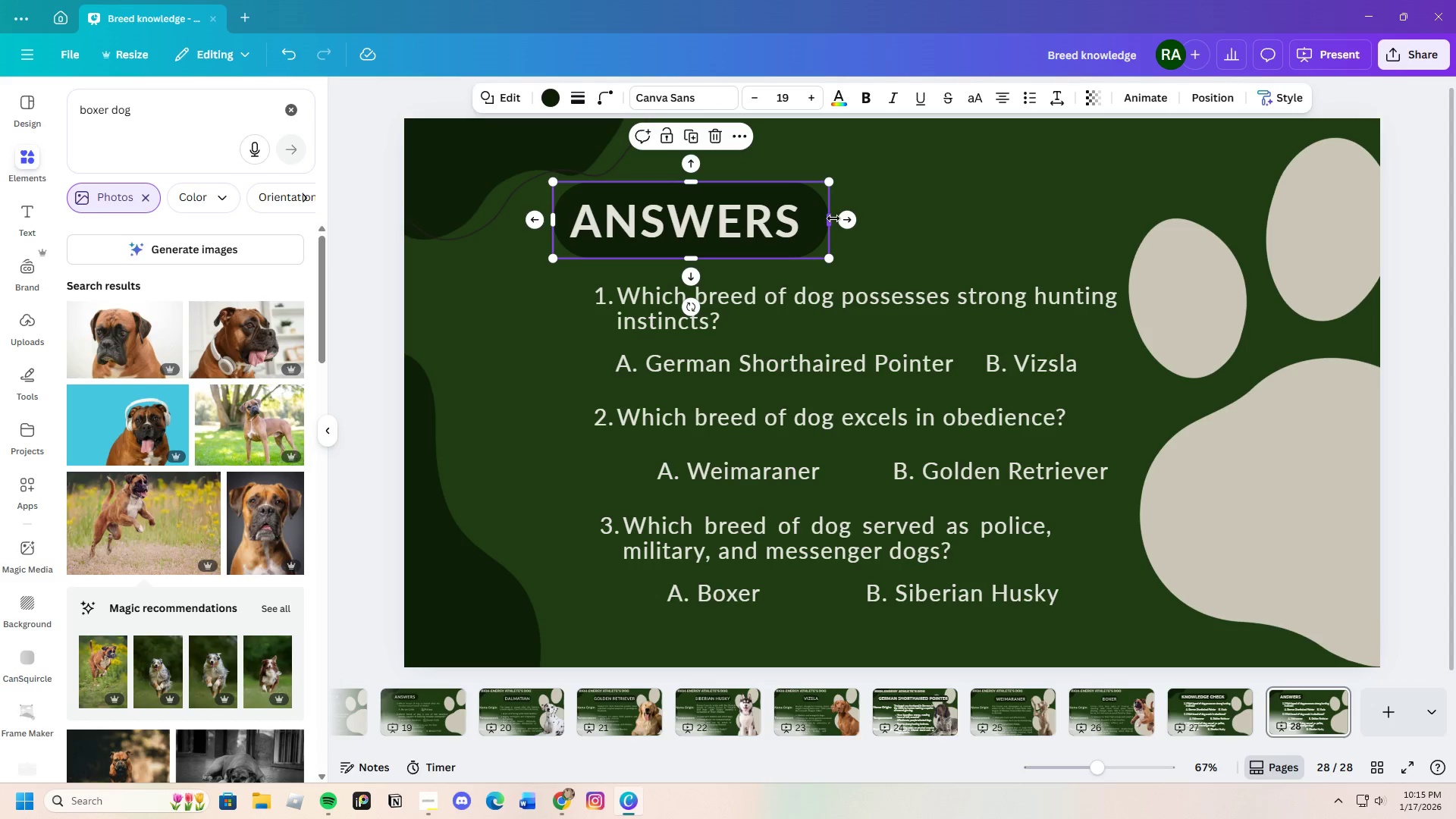 
left_click_drag(start_coordinate=[833, 218], to_coordinate=[824, 218])
 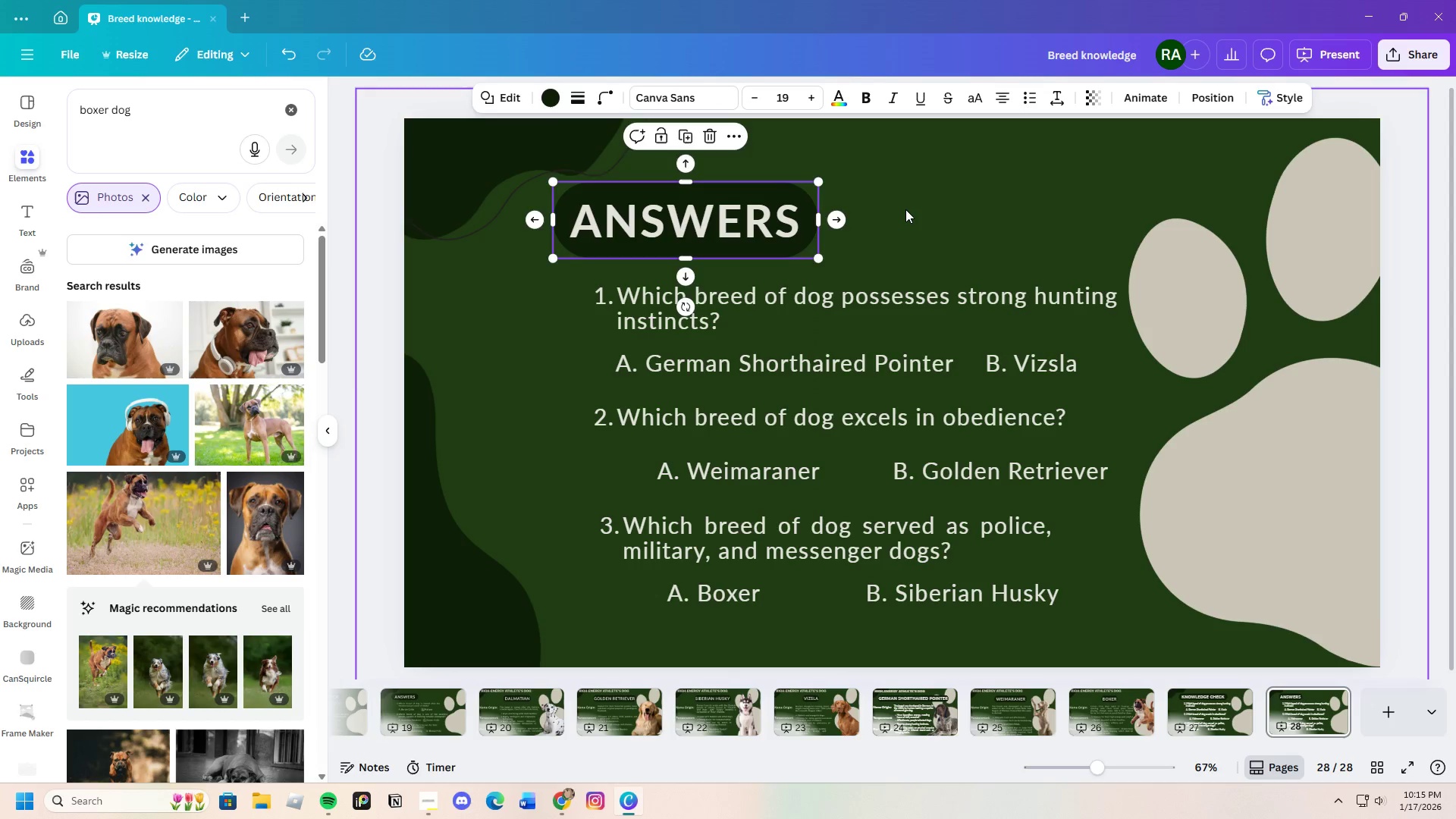 
left_click([905, 209])
 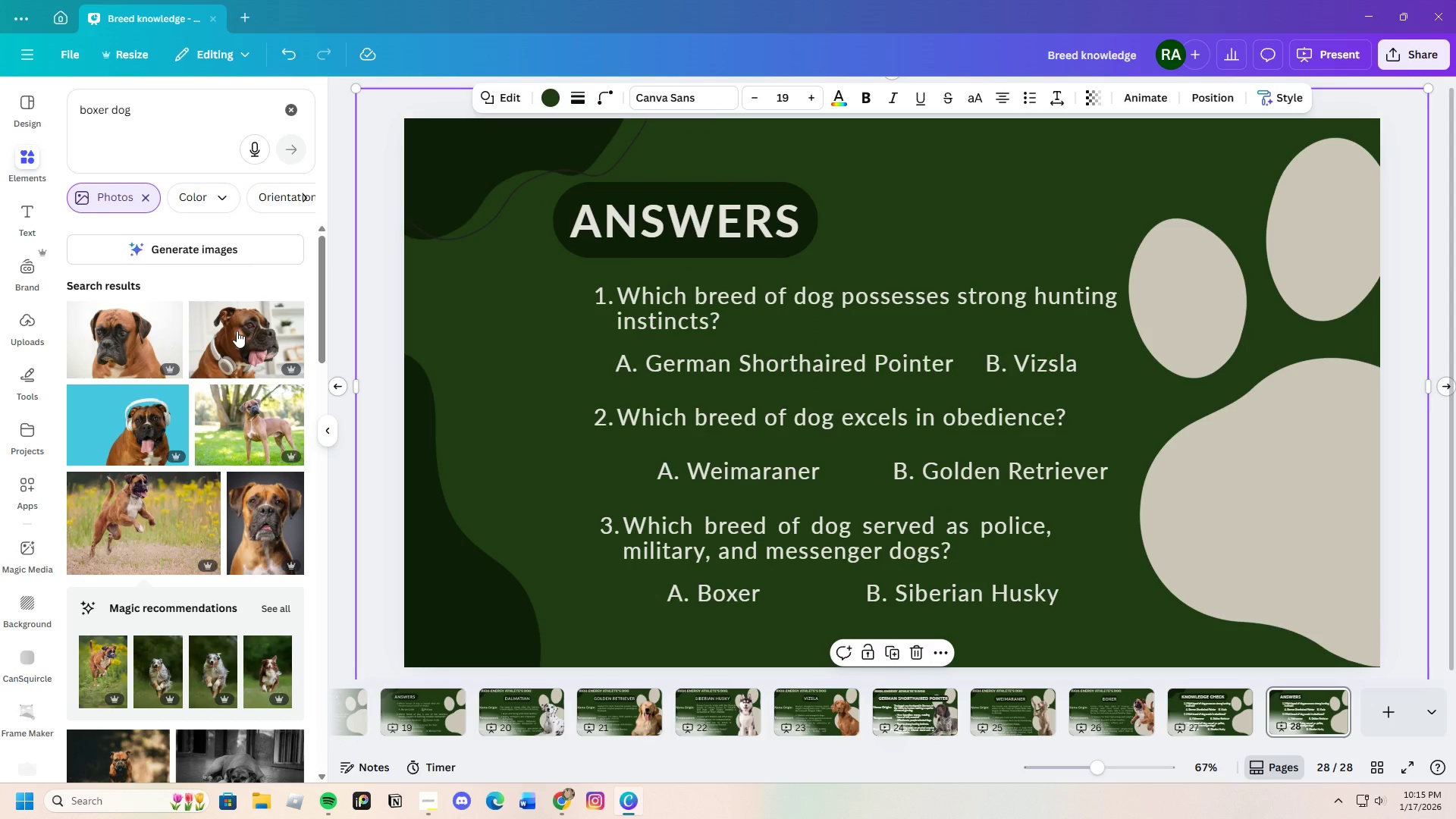 
left_click_drag(start_coordinate=[162, 111], to_coordinate=[35, 111])
 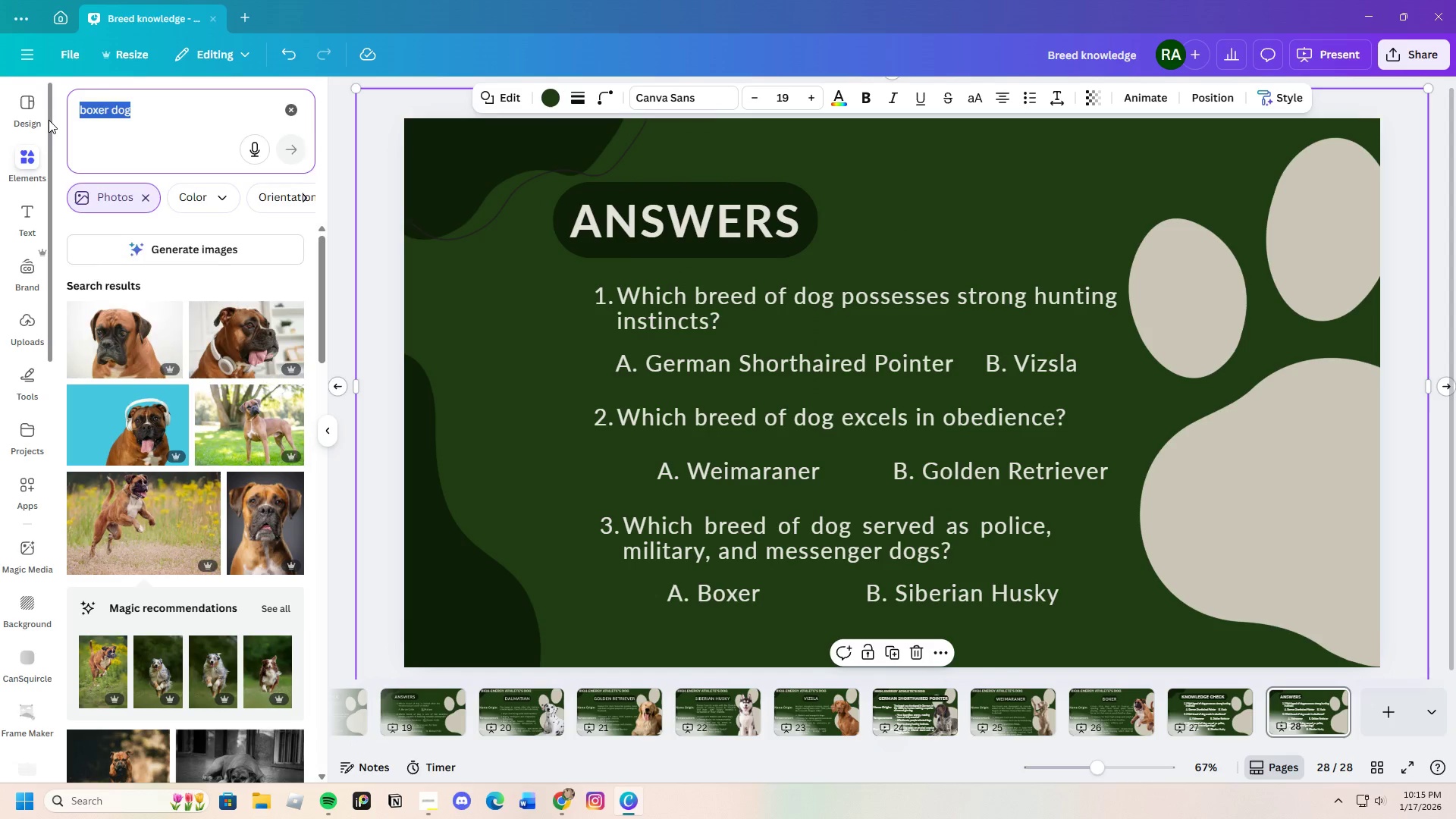 
key(Backspace)
type(circle)
 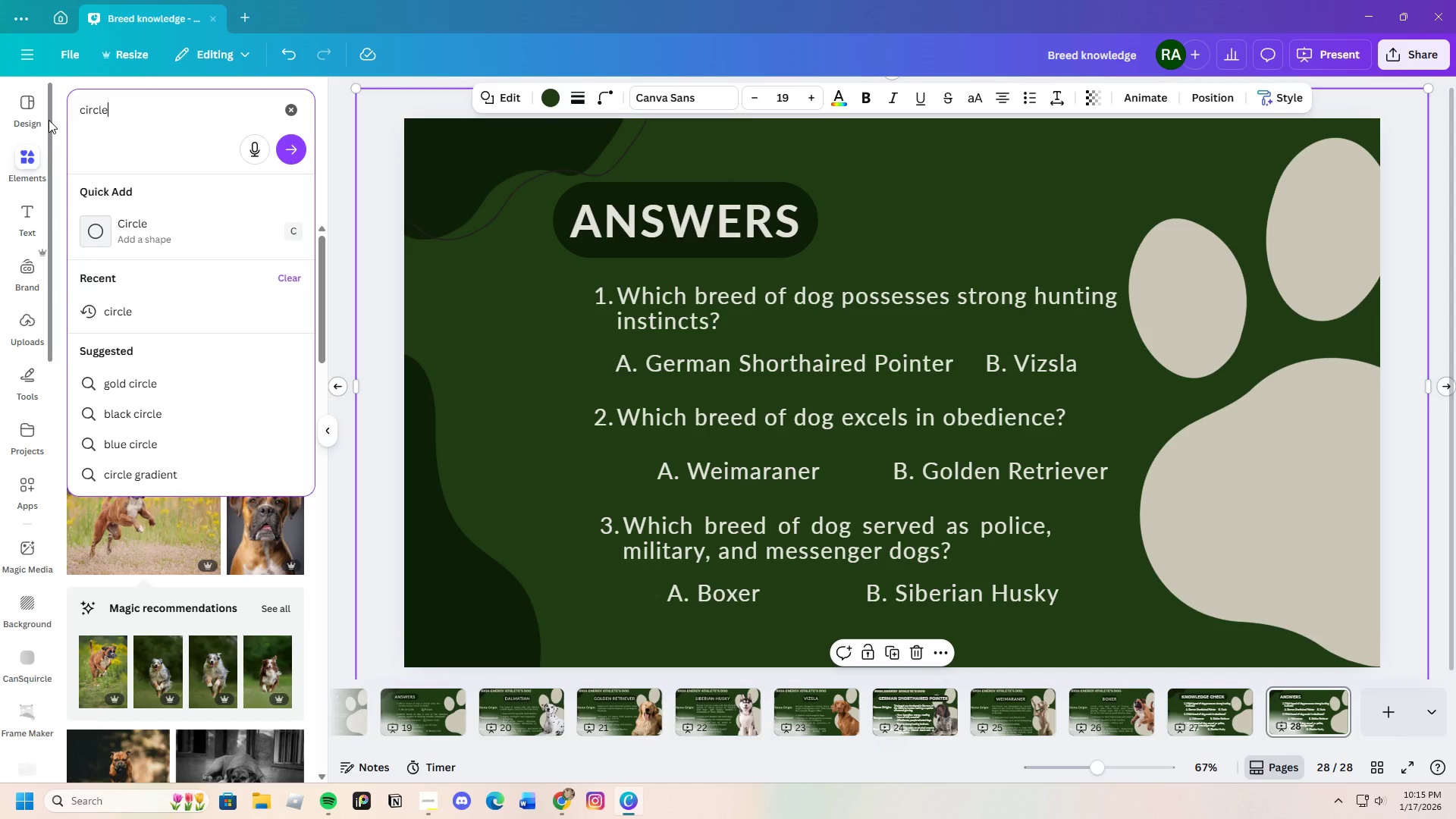 
left_click([176, 311])
 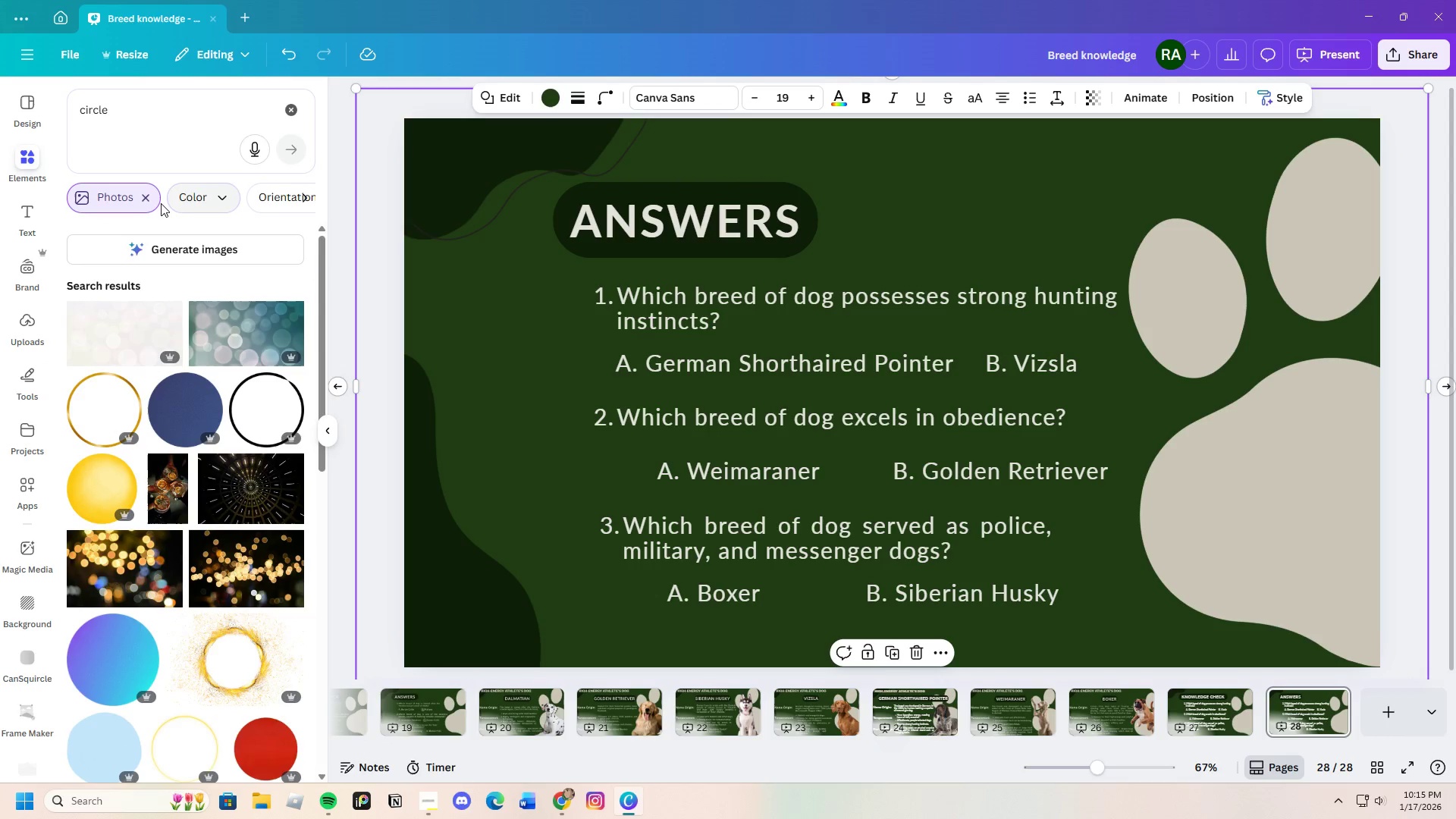 
left_click([143, 193])
 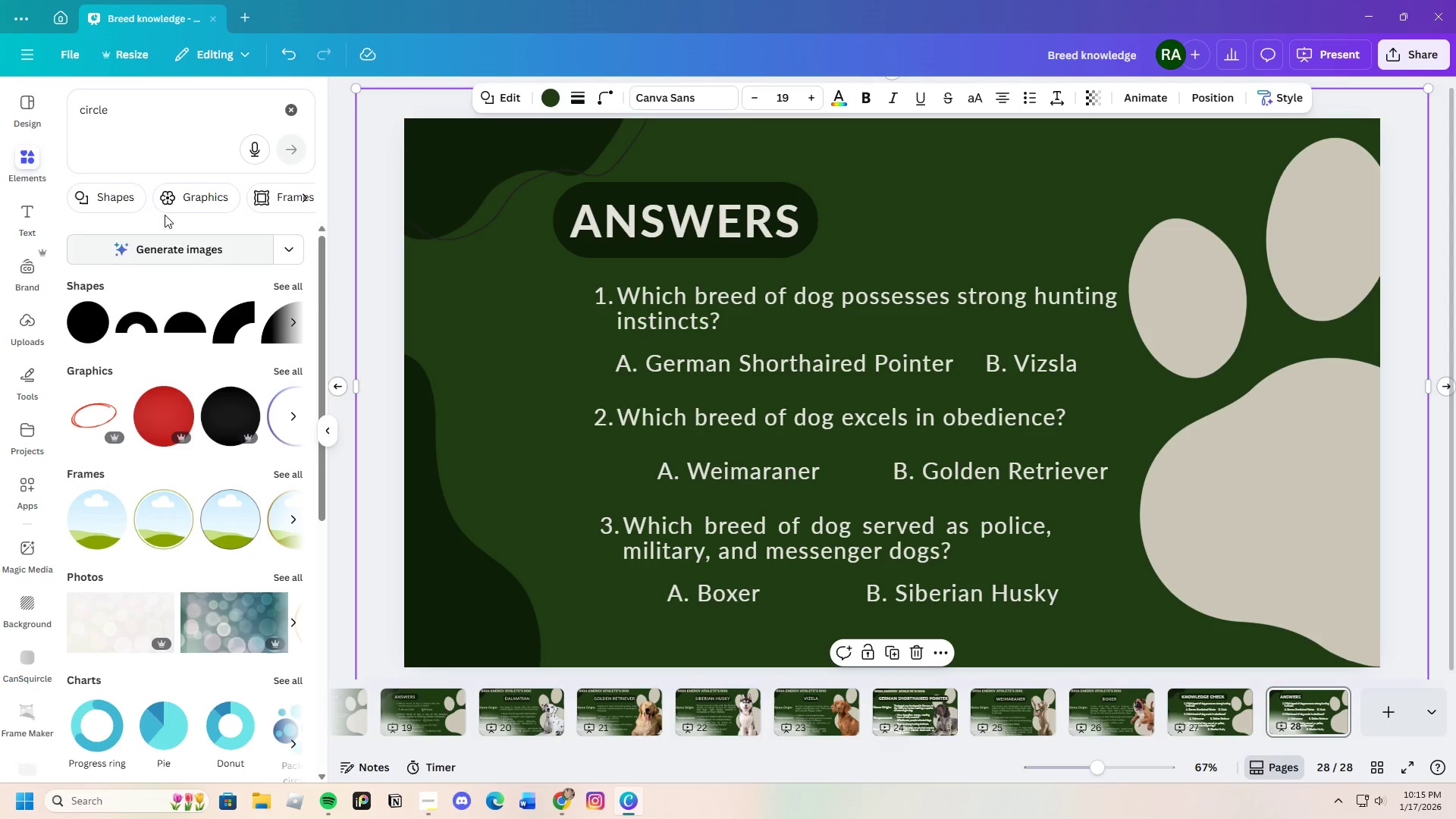 
left_click([184, 195])
 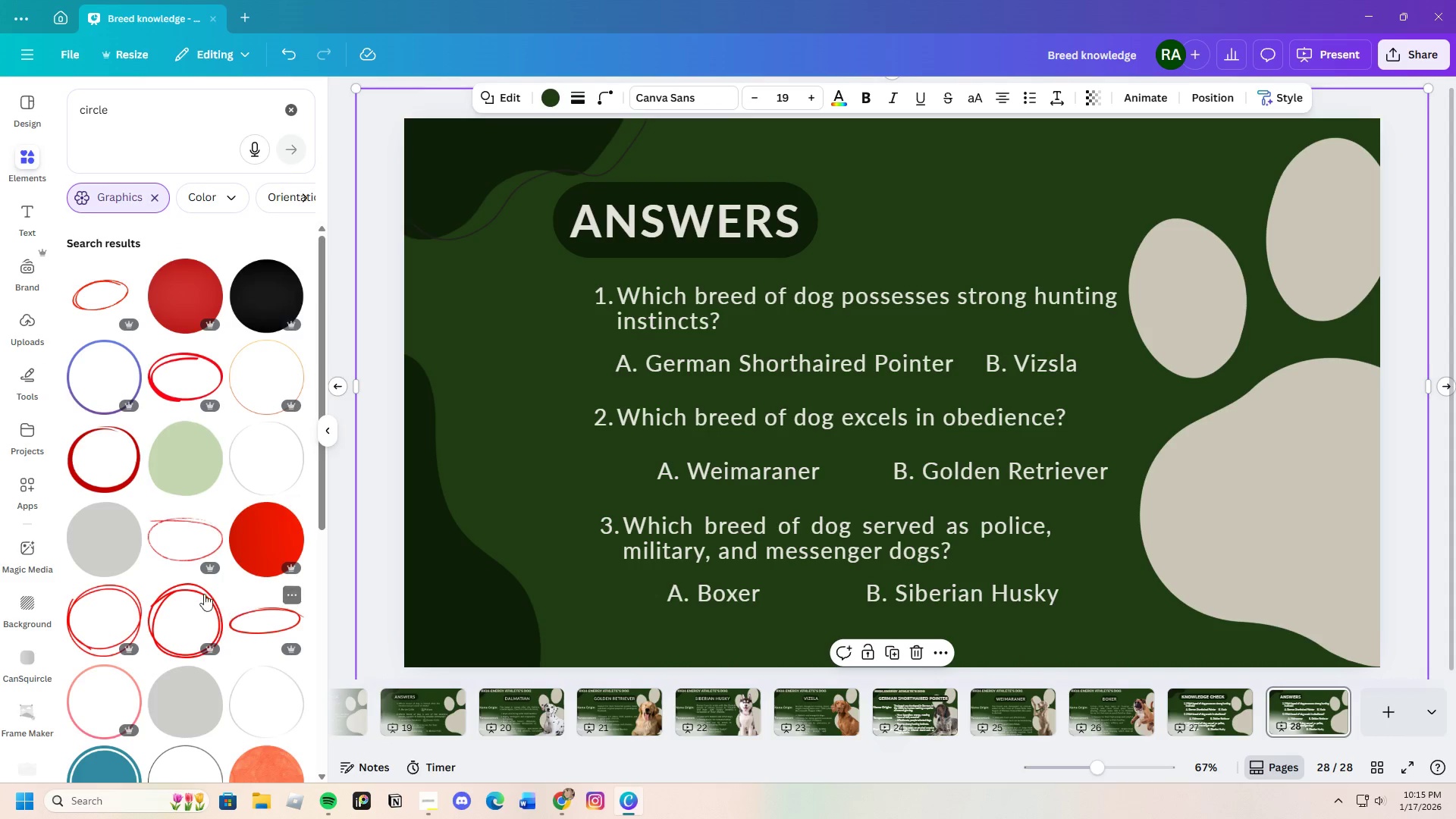 
left_click([108, 469])
 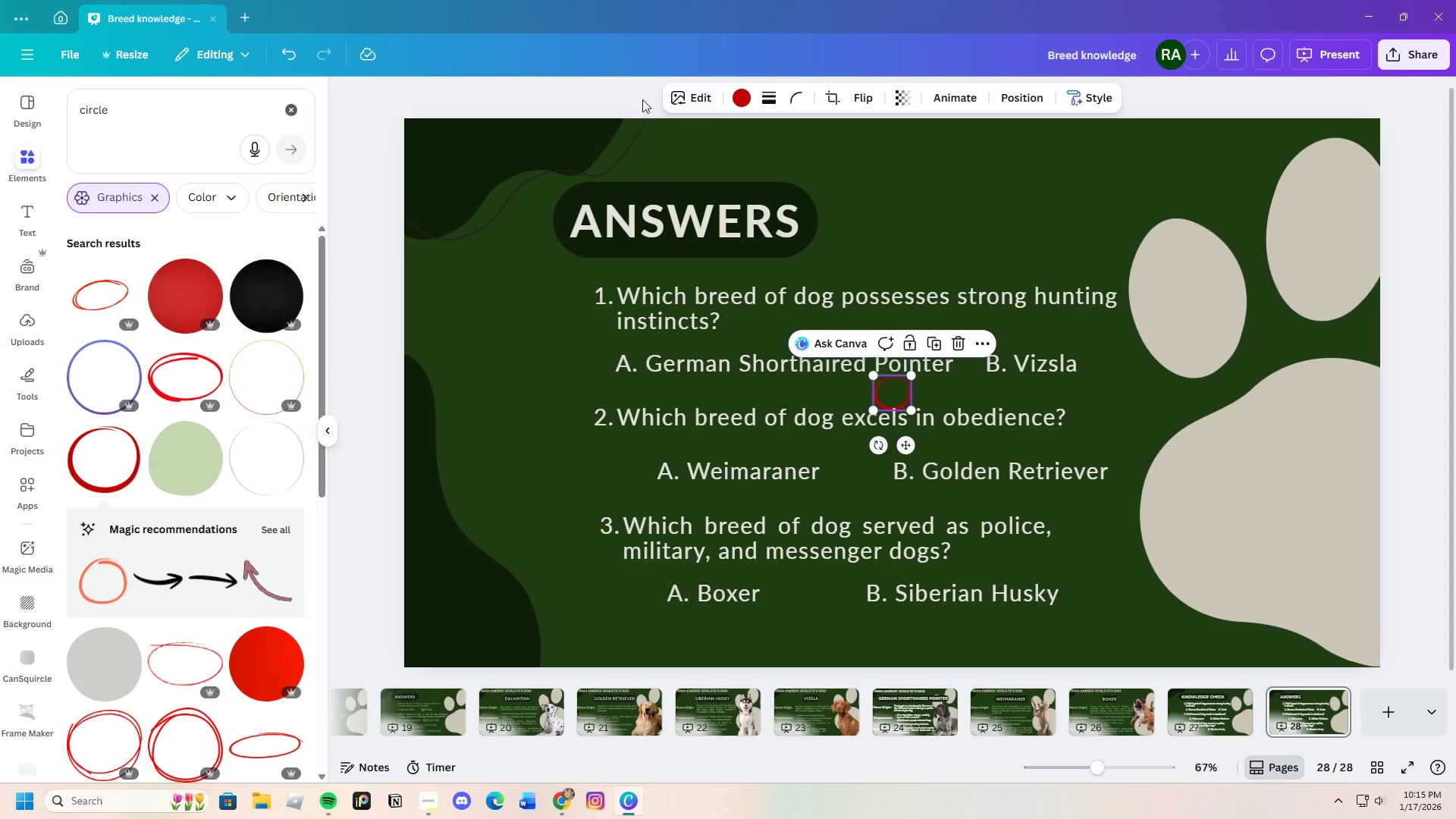 
left_click([746, 95])
 